 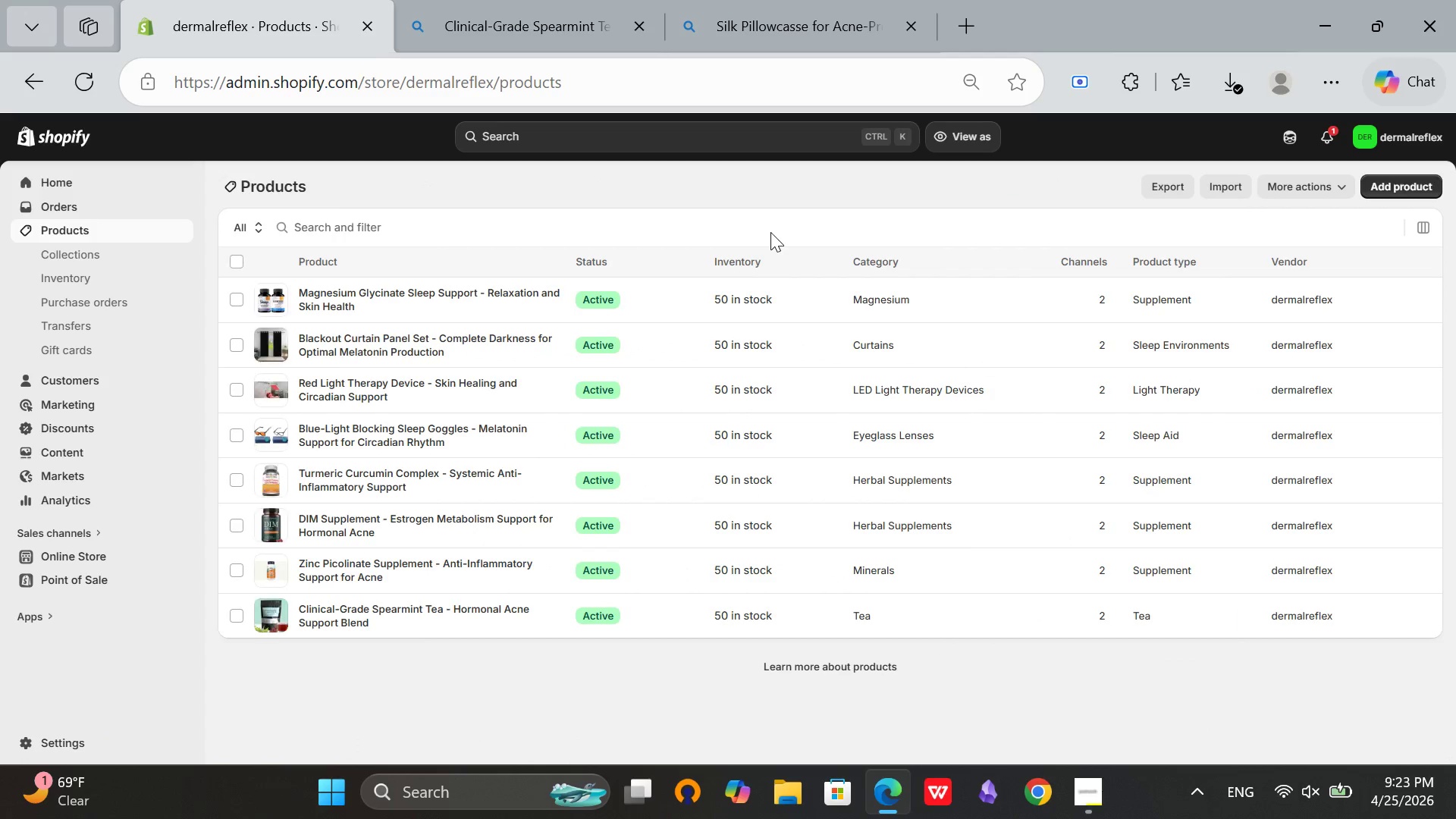 
left_click([242, 300])
 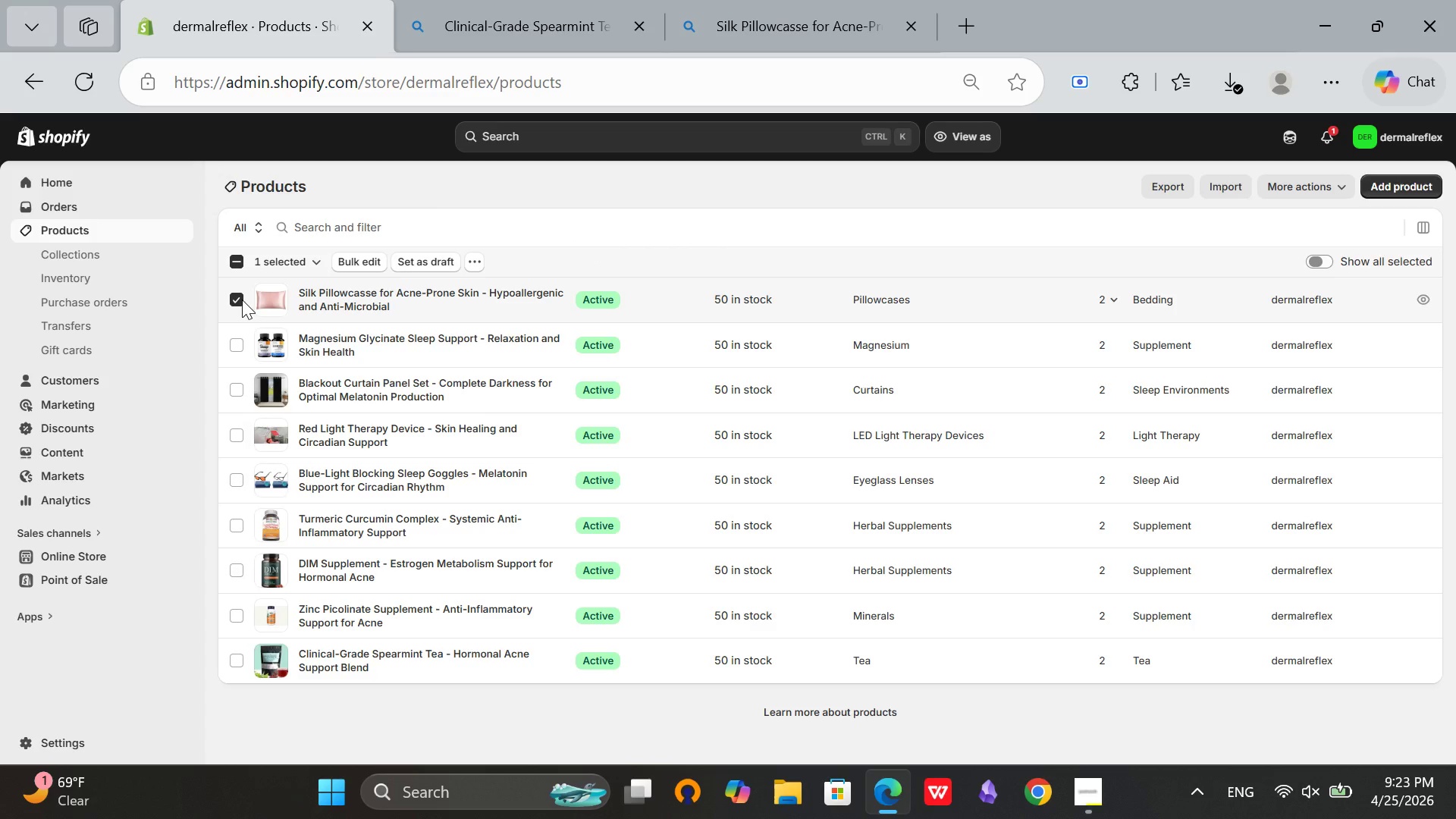 
left_click([242, 300])
 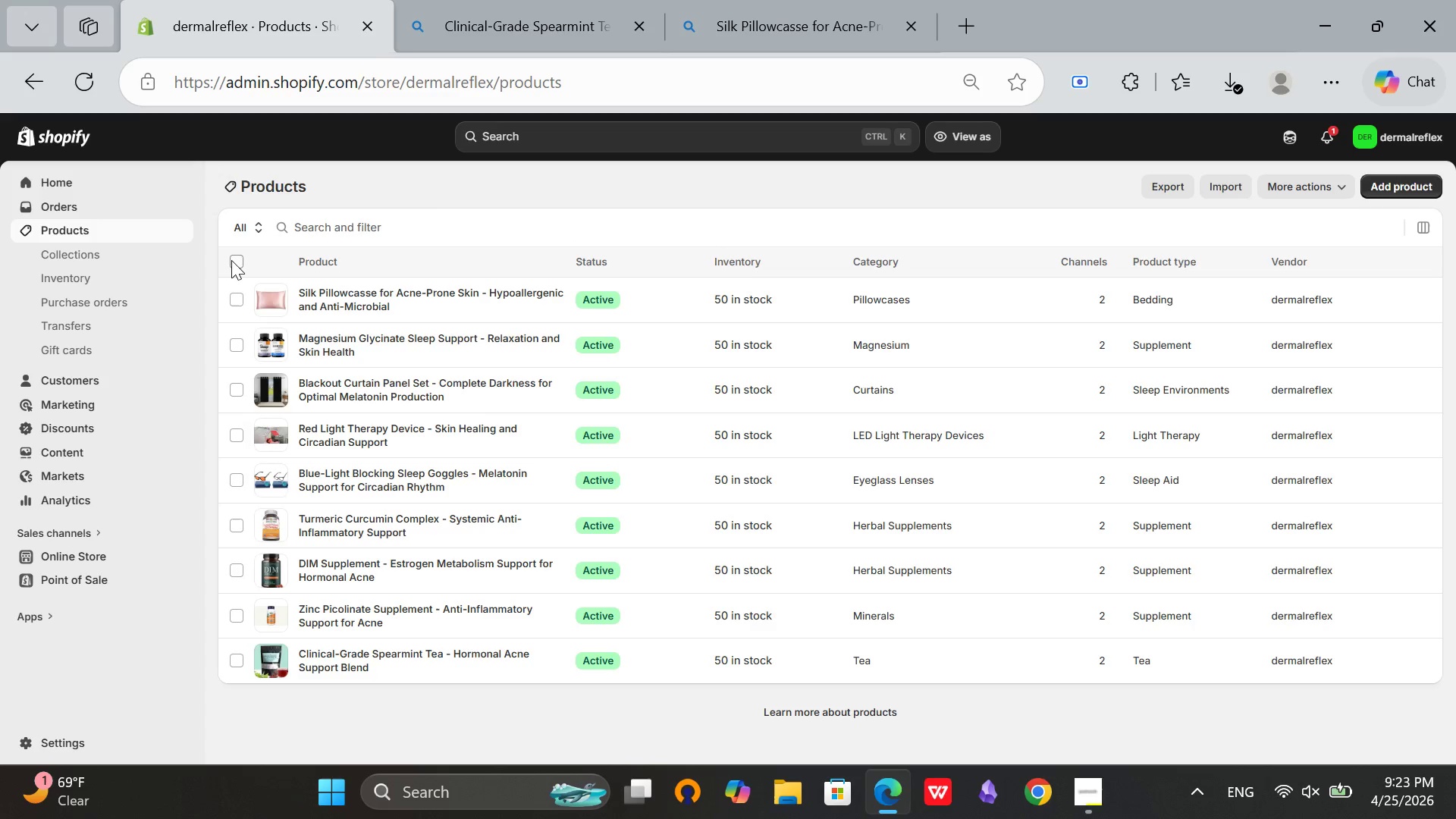 
left_click([232, 260])
 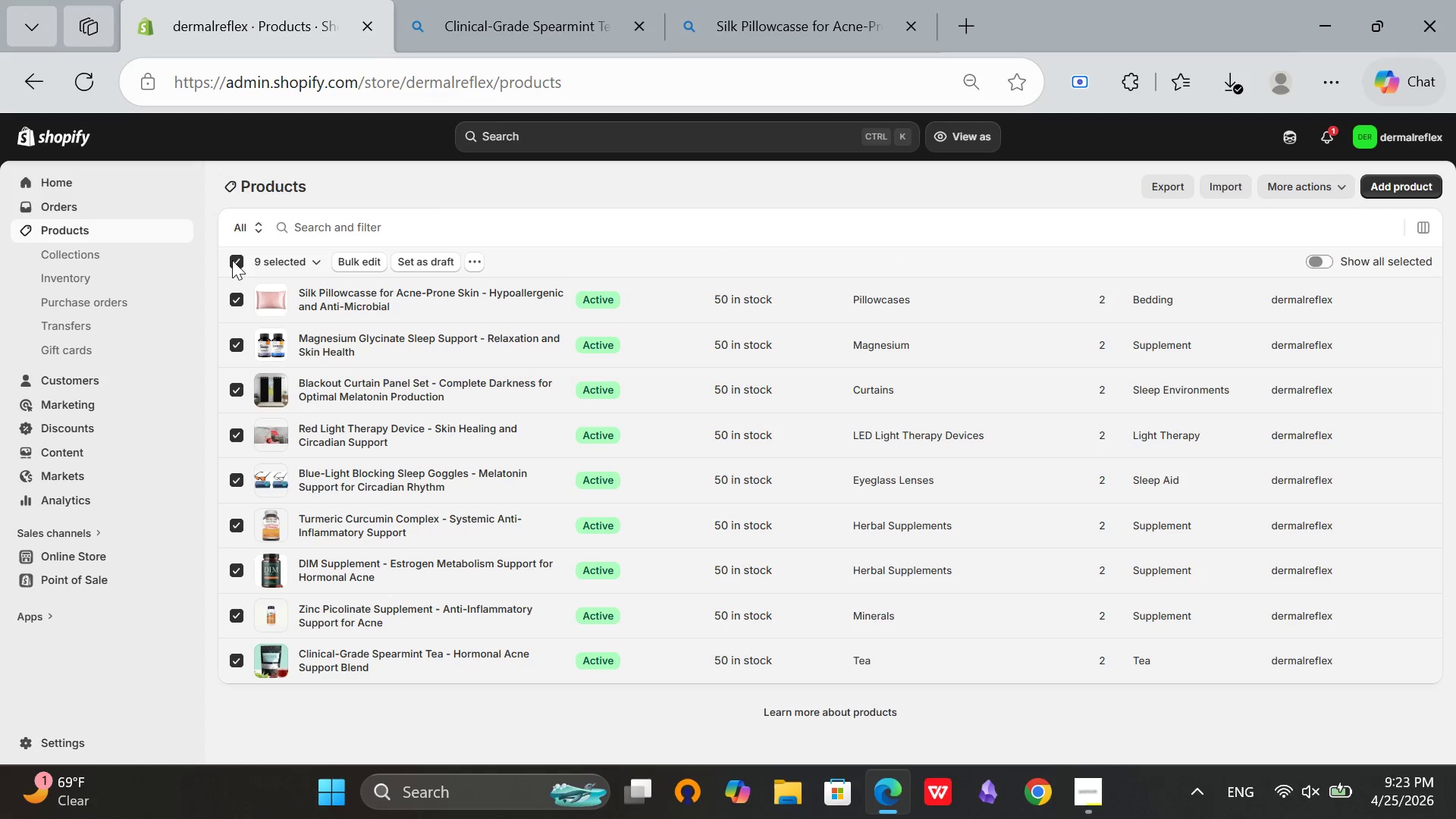 
left_click([232, 260])
 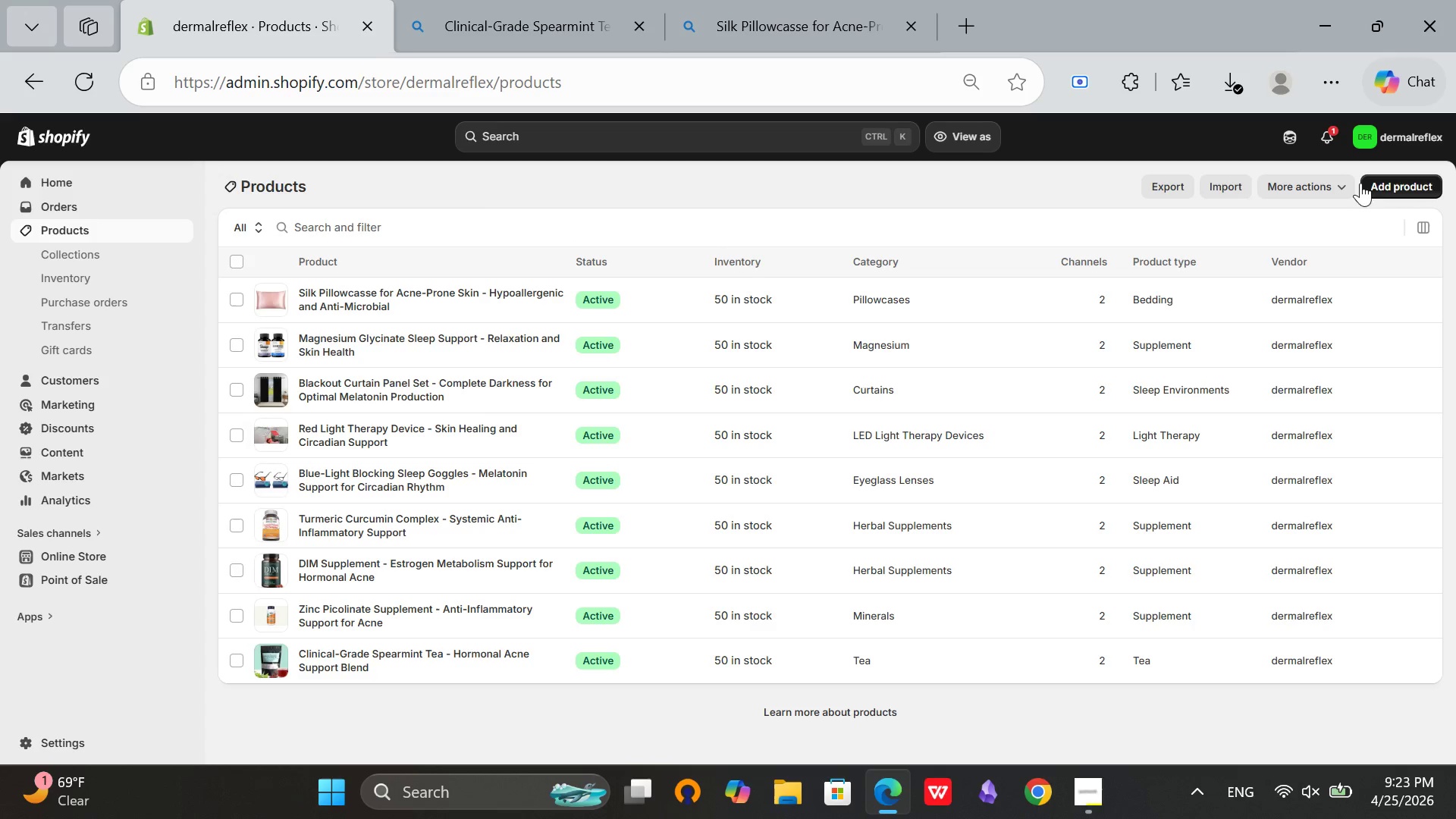 
left_click([1367, 188])
 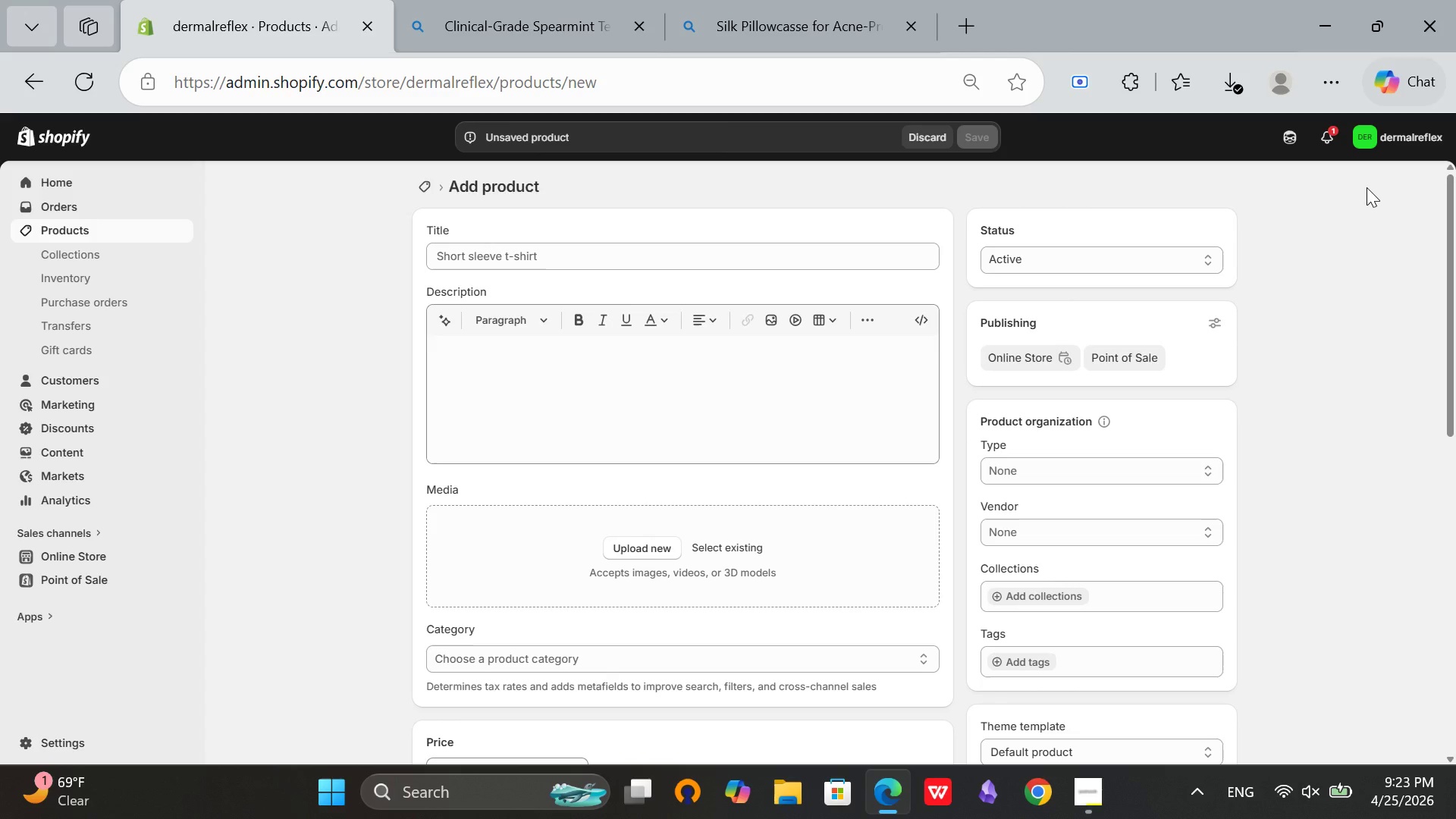 
wait(37.38)
 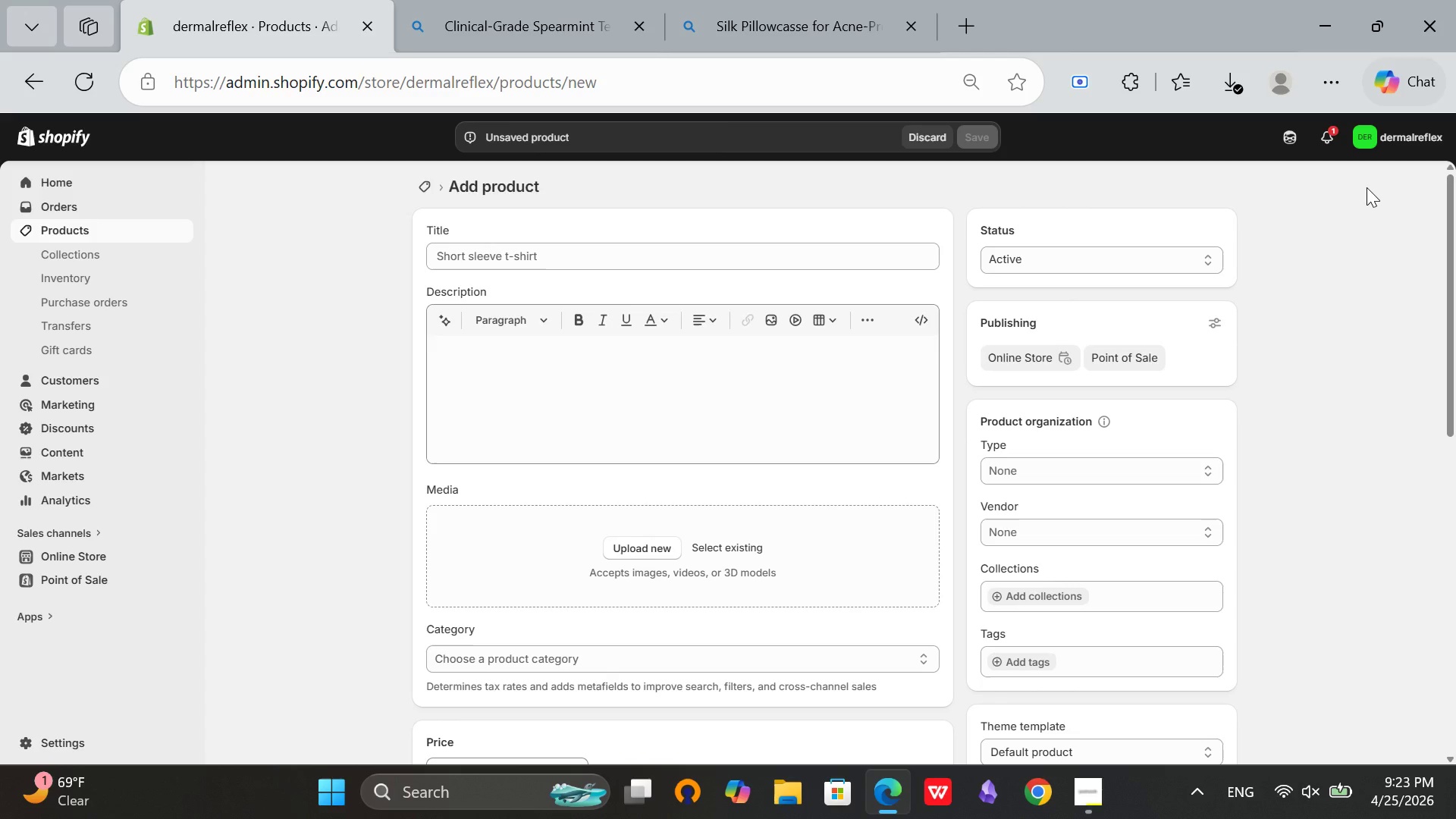 
left_click([420, 189])
 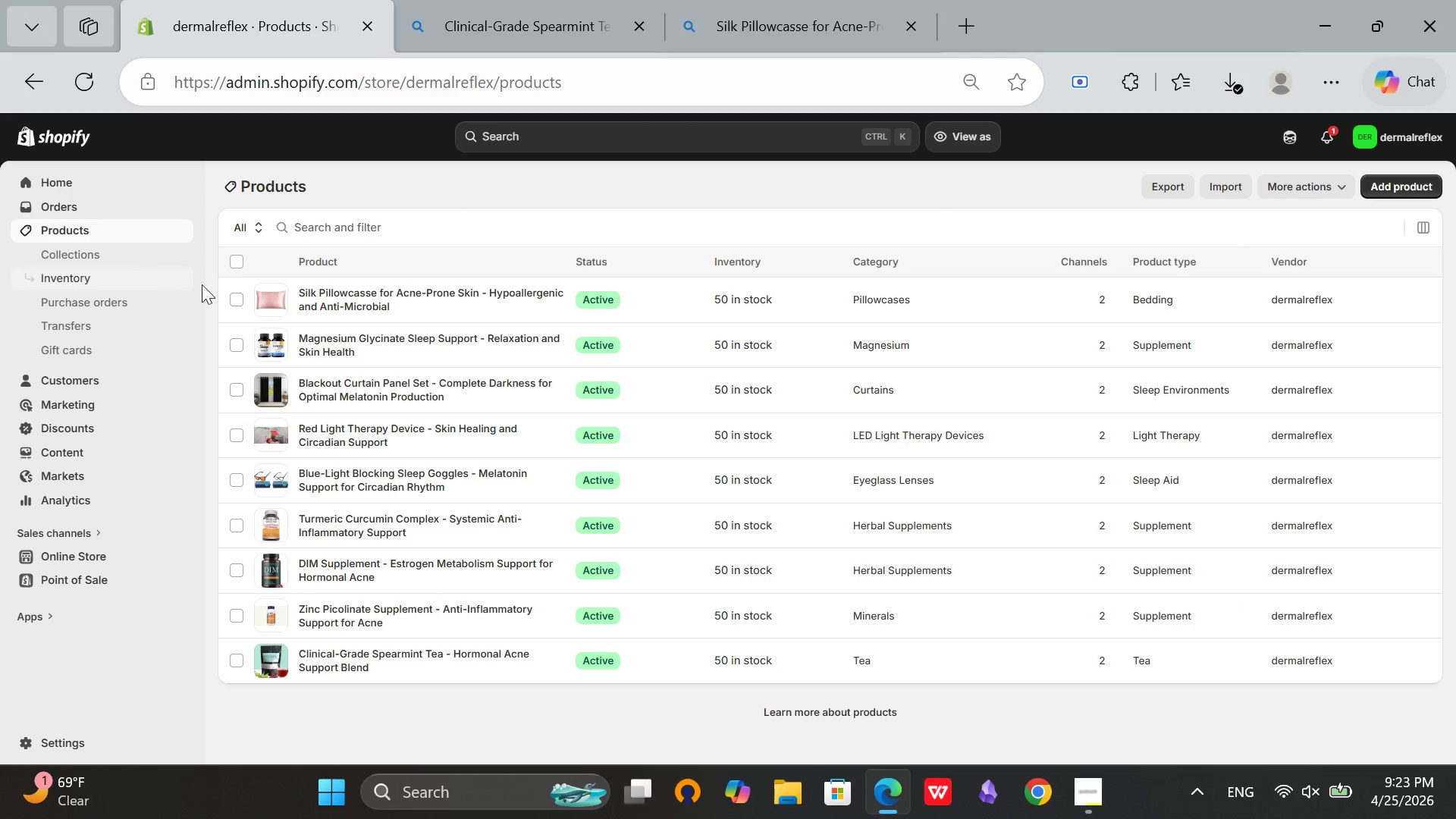 
left_click([234, 263])
 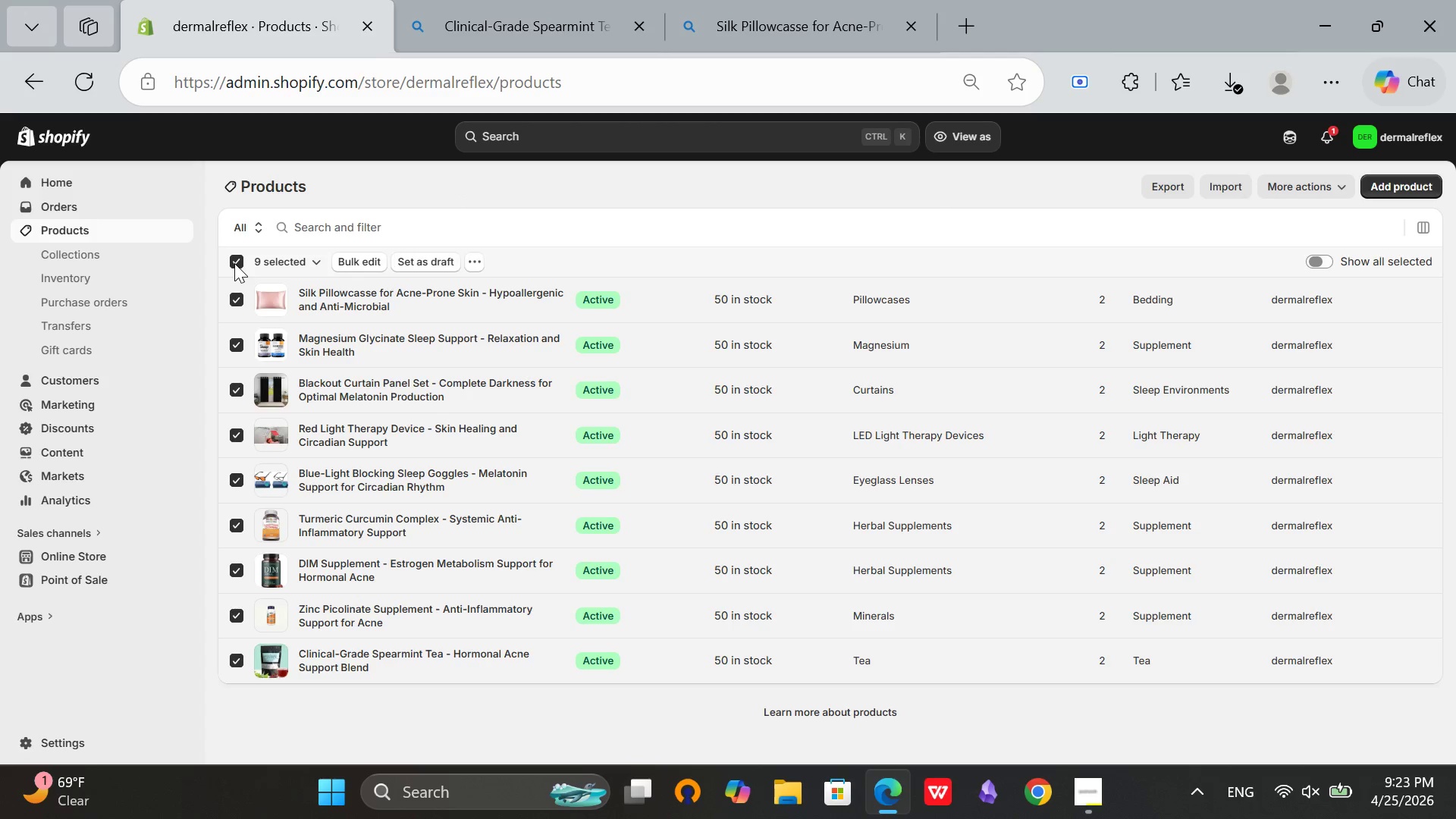 
left_click([234, 263])
 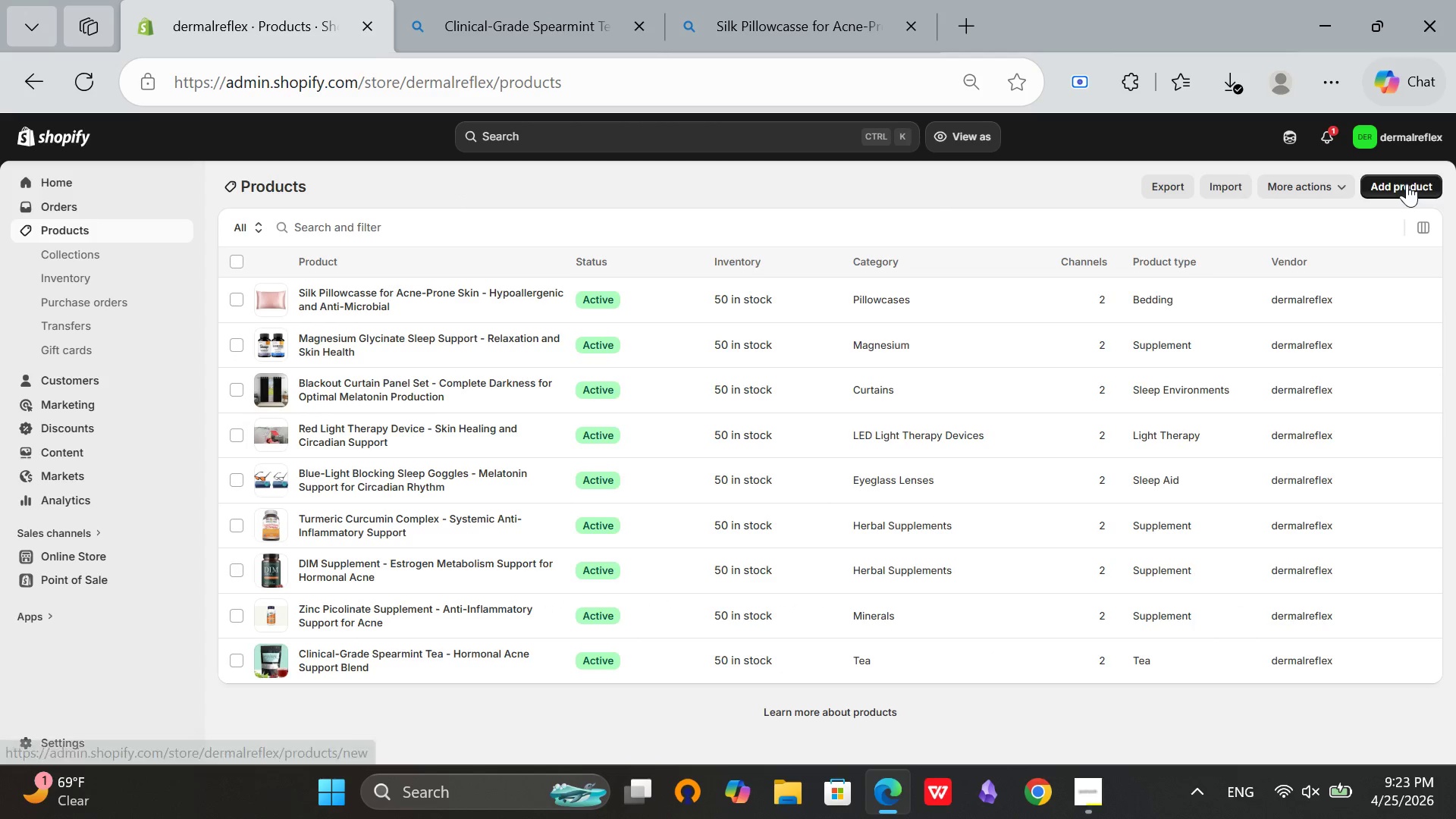 
left_click([1407, 184])
 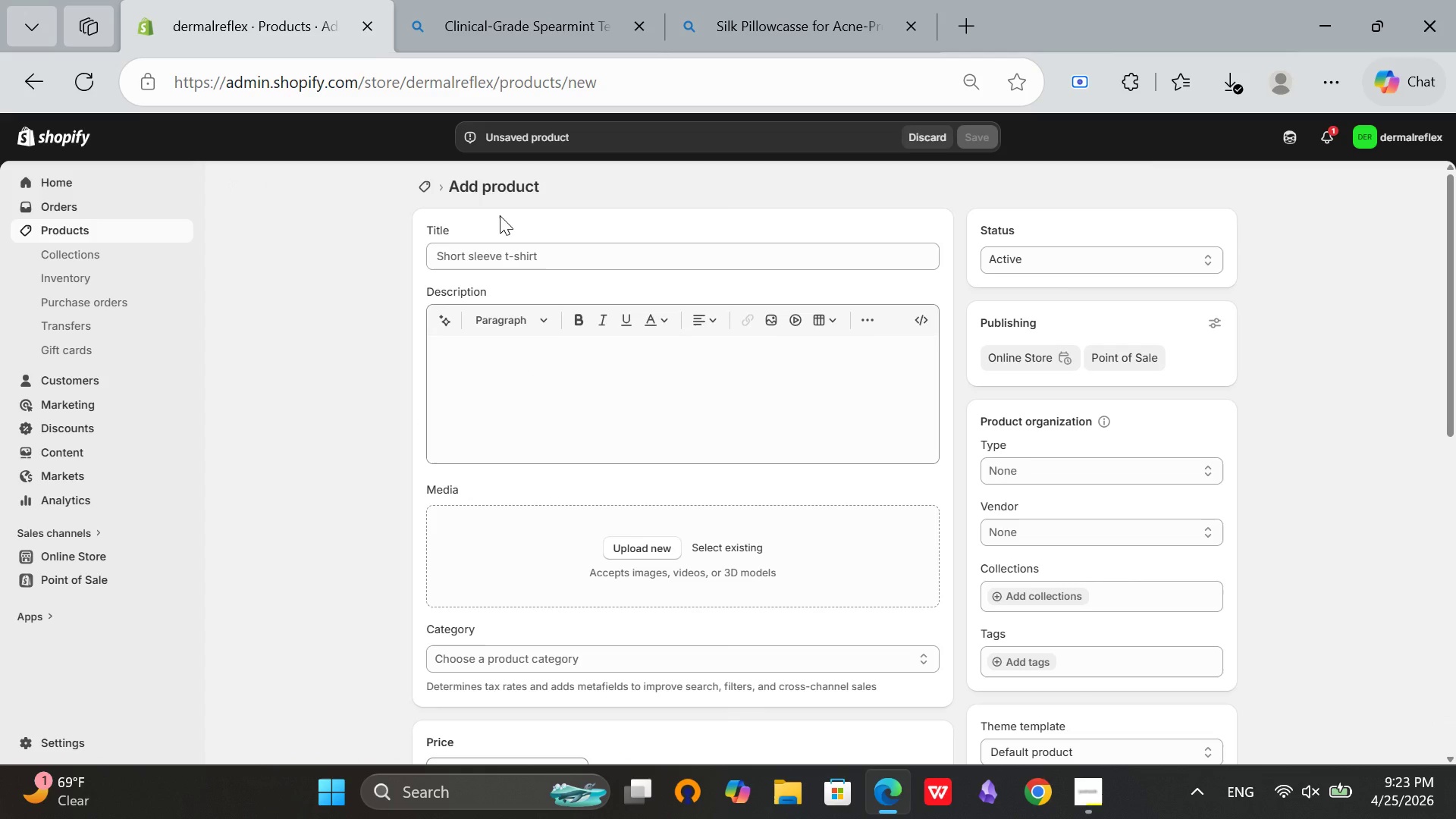 
left_click([440, 253])
 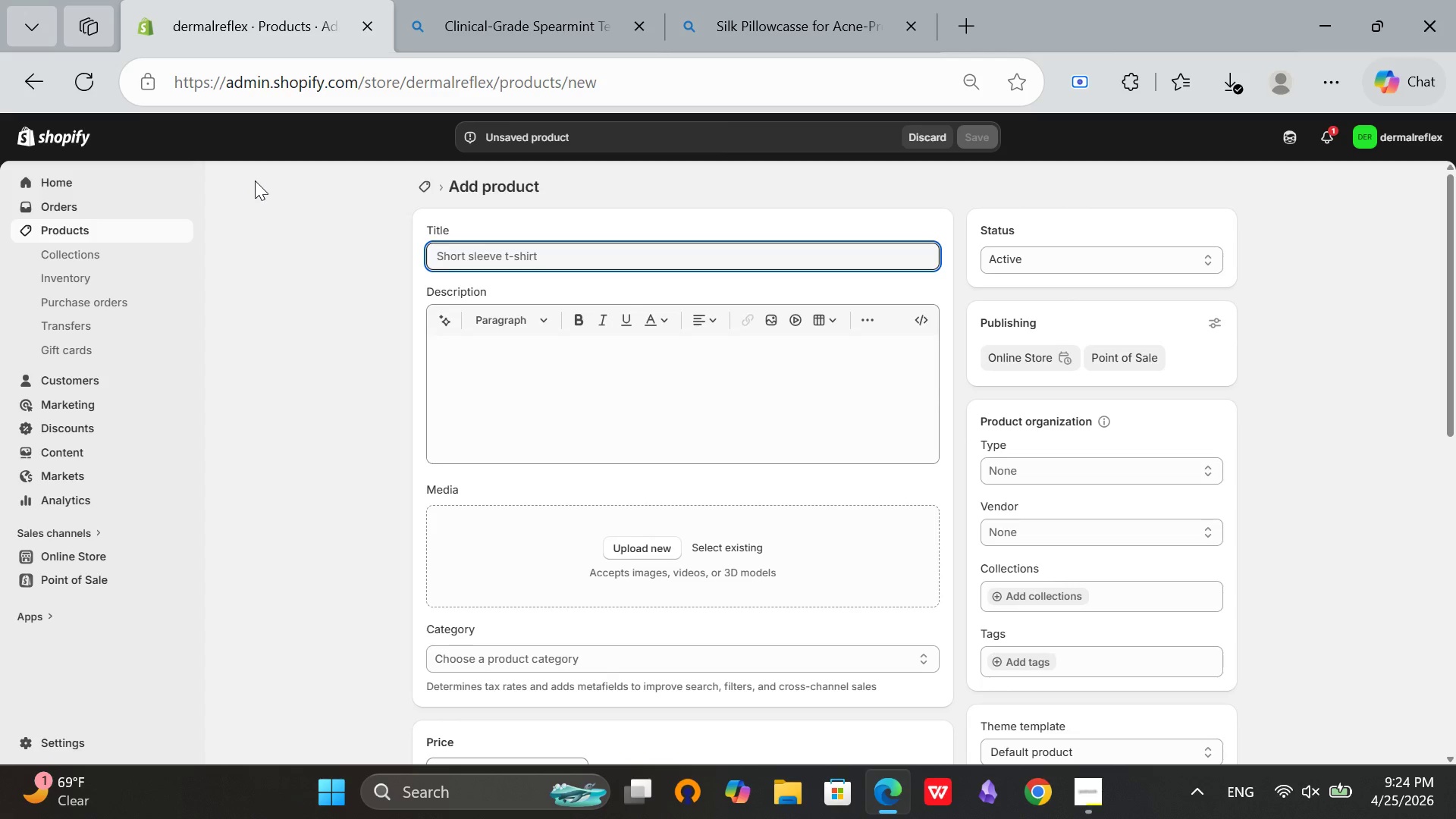 
type(Jade Fcaial Roller Lympathatic F)
key(Backspace)
type(Drainage for Inflammed Skin)
 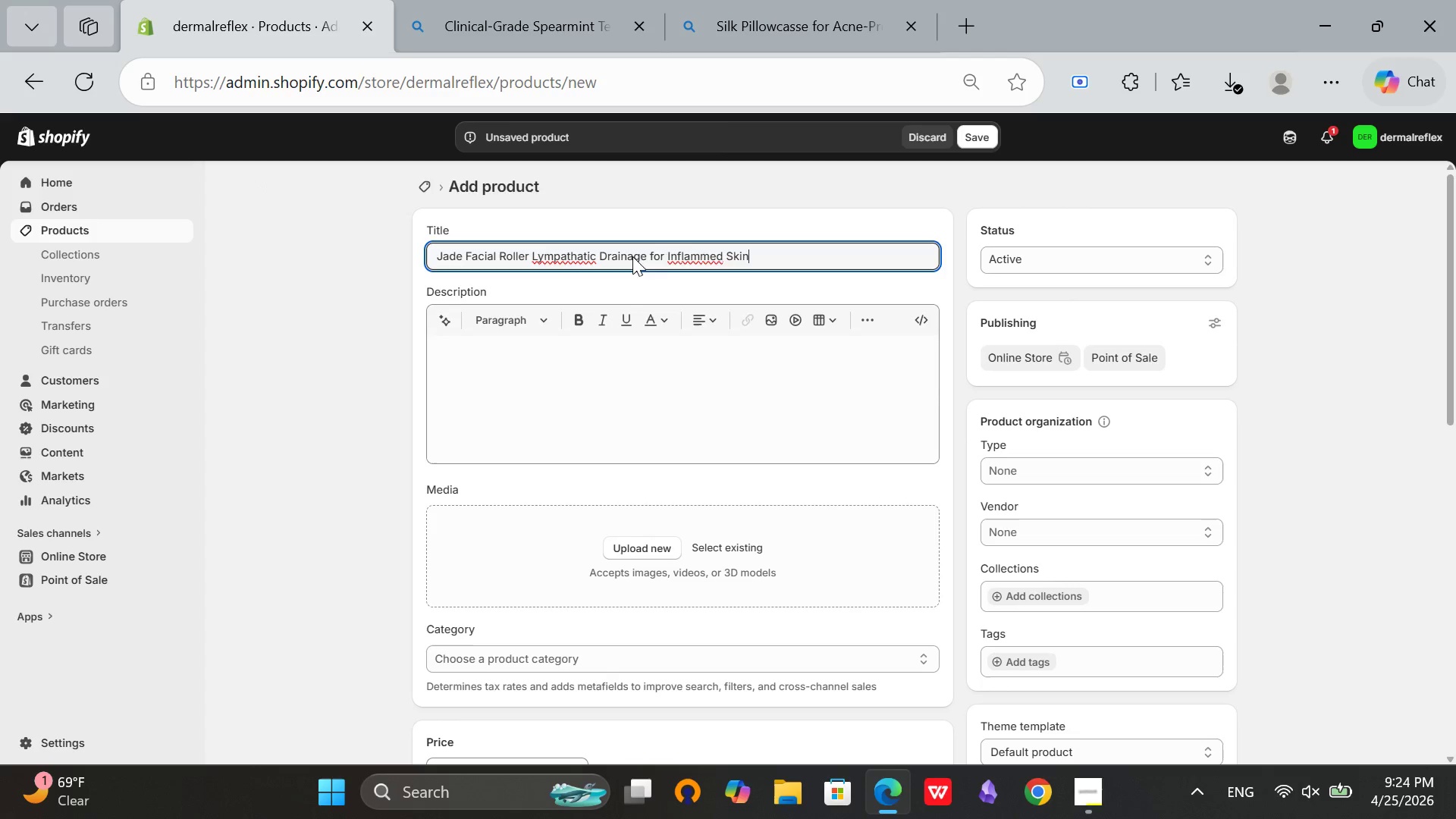 
left_click([675, 248])
 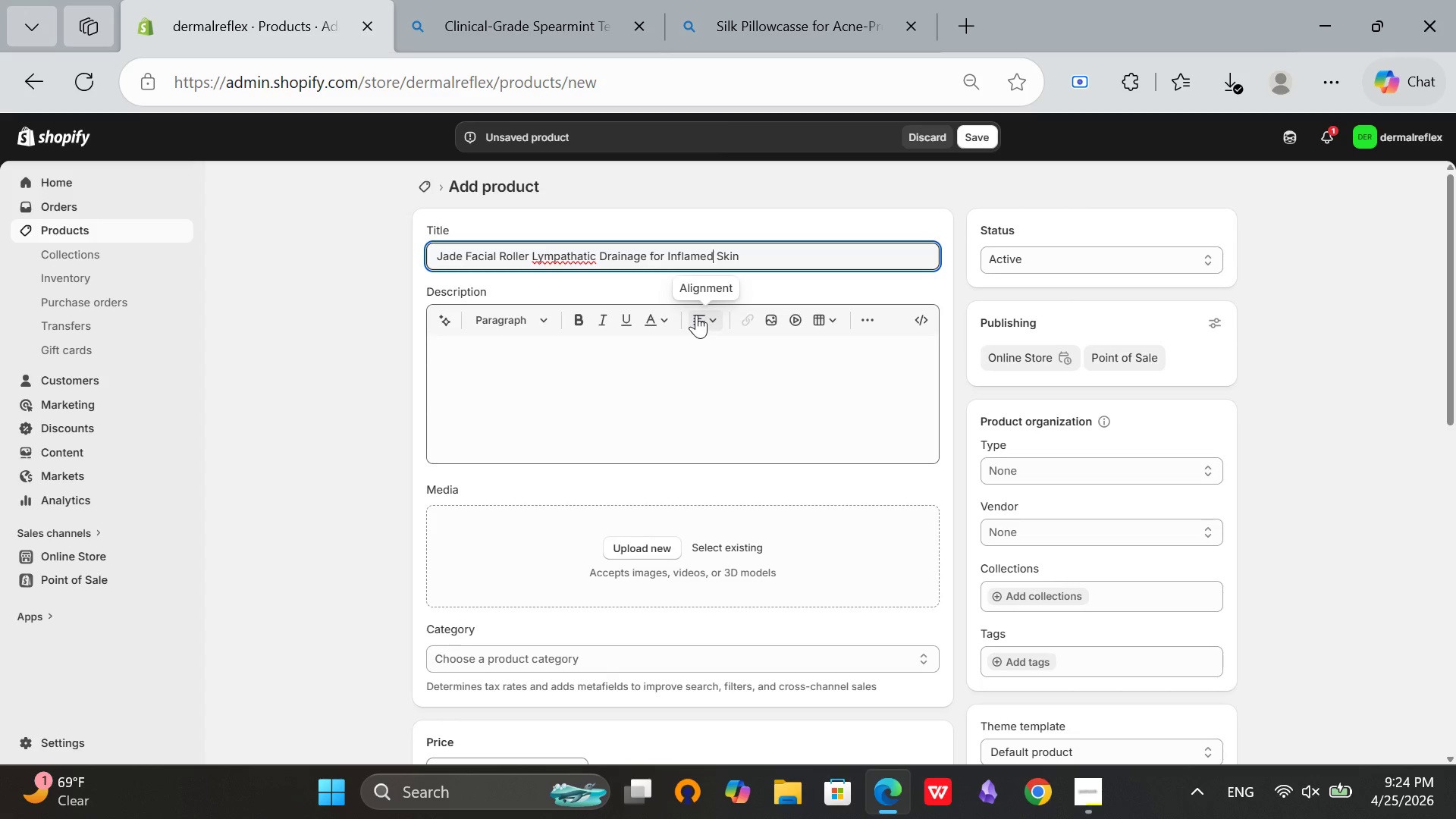 
wait(6.14)
 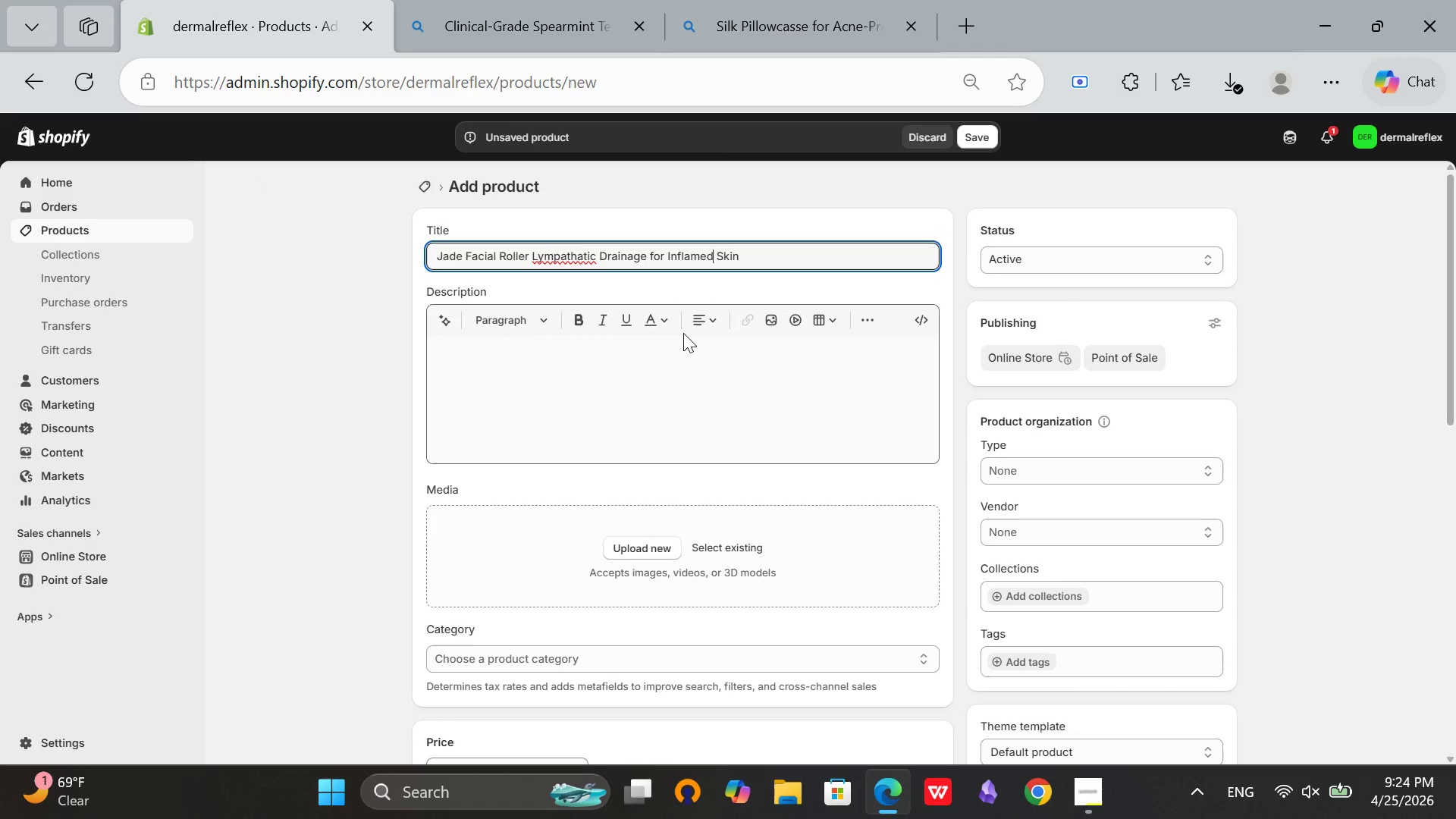 
left_click([545, 259])
 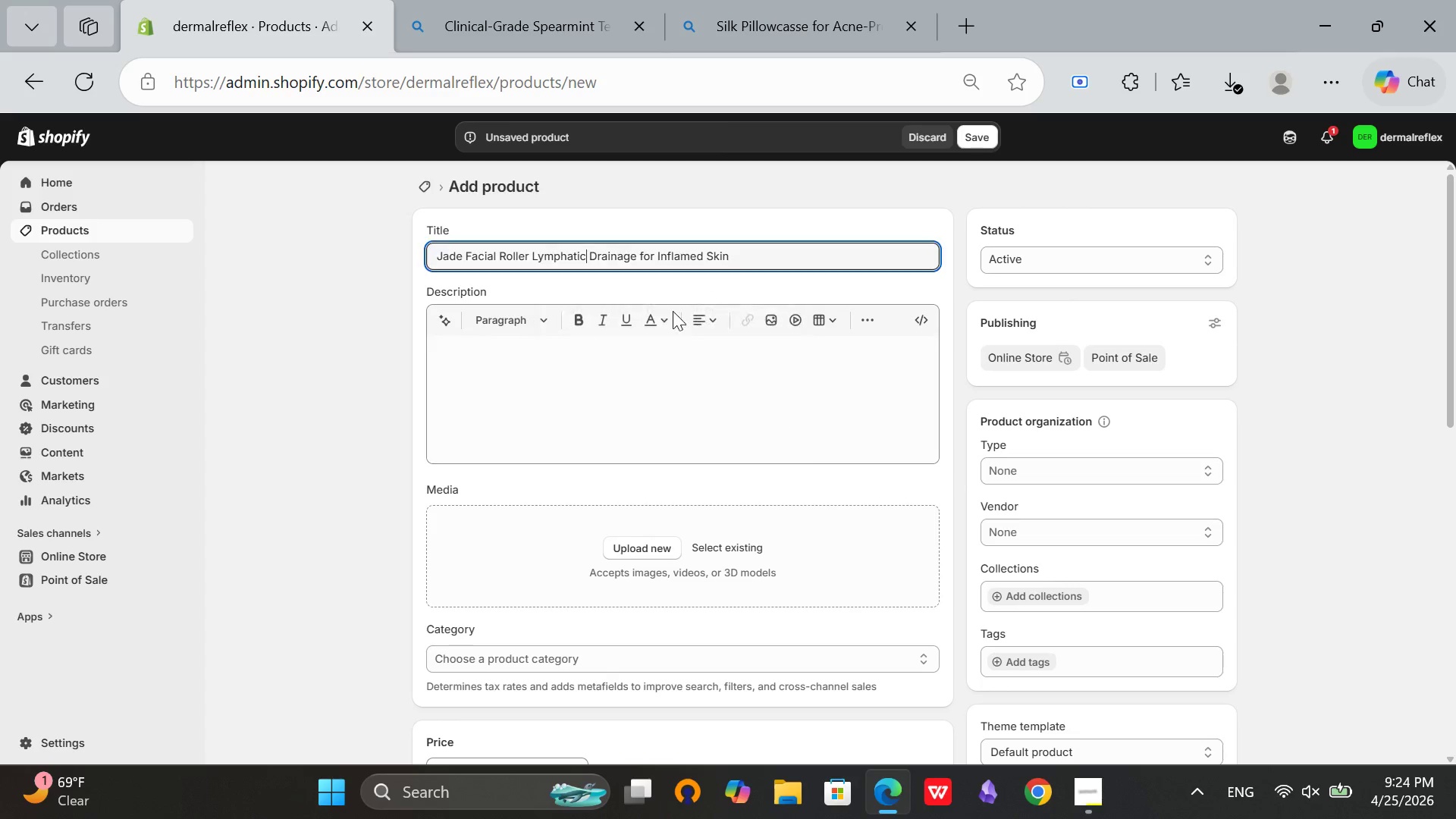 
left_click([761, 265])
 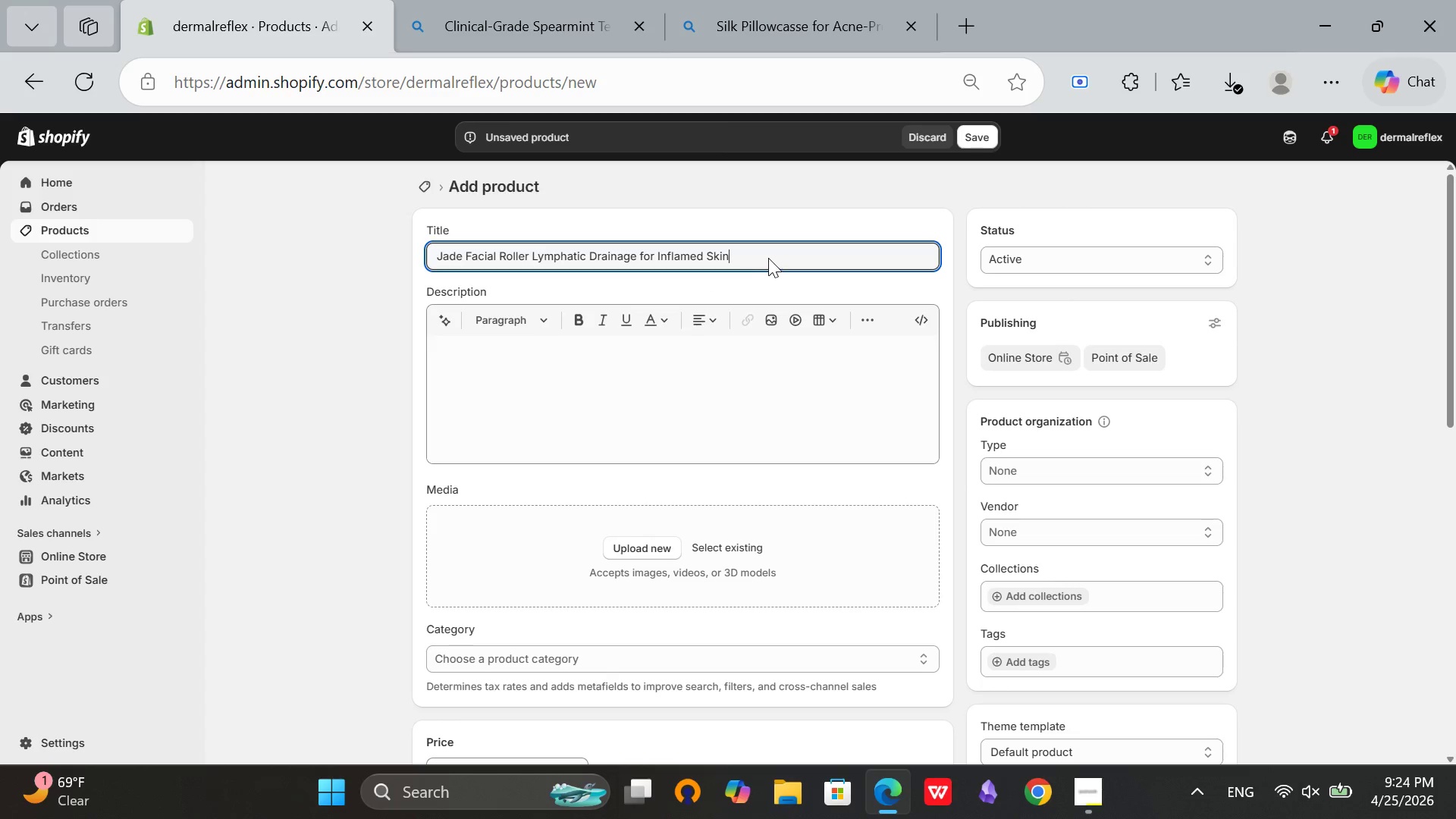 
left_click([768, 258])
 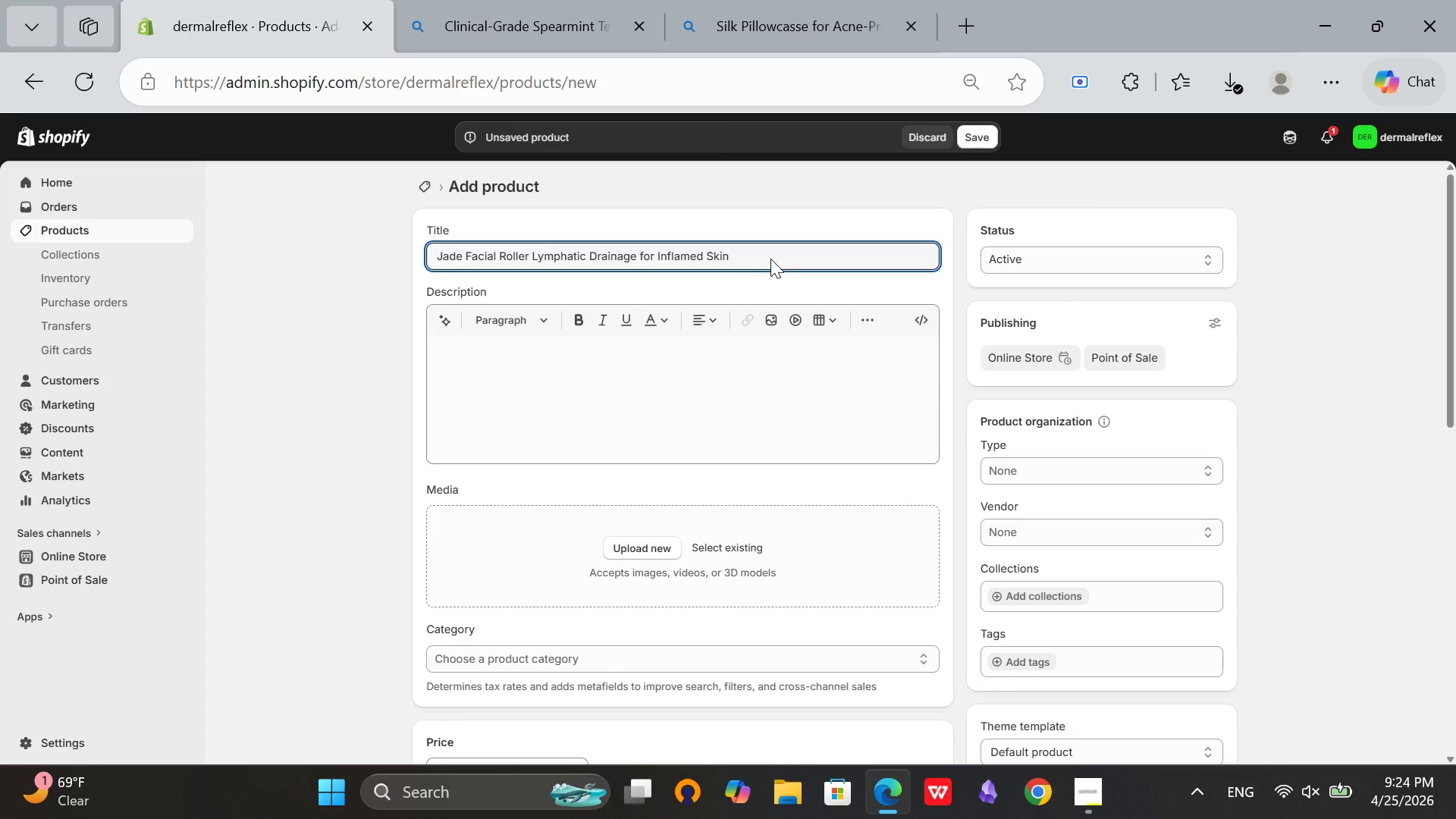 
wait(7.64)
 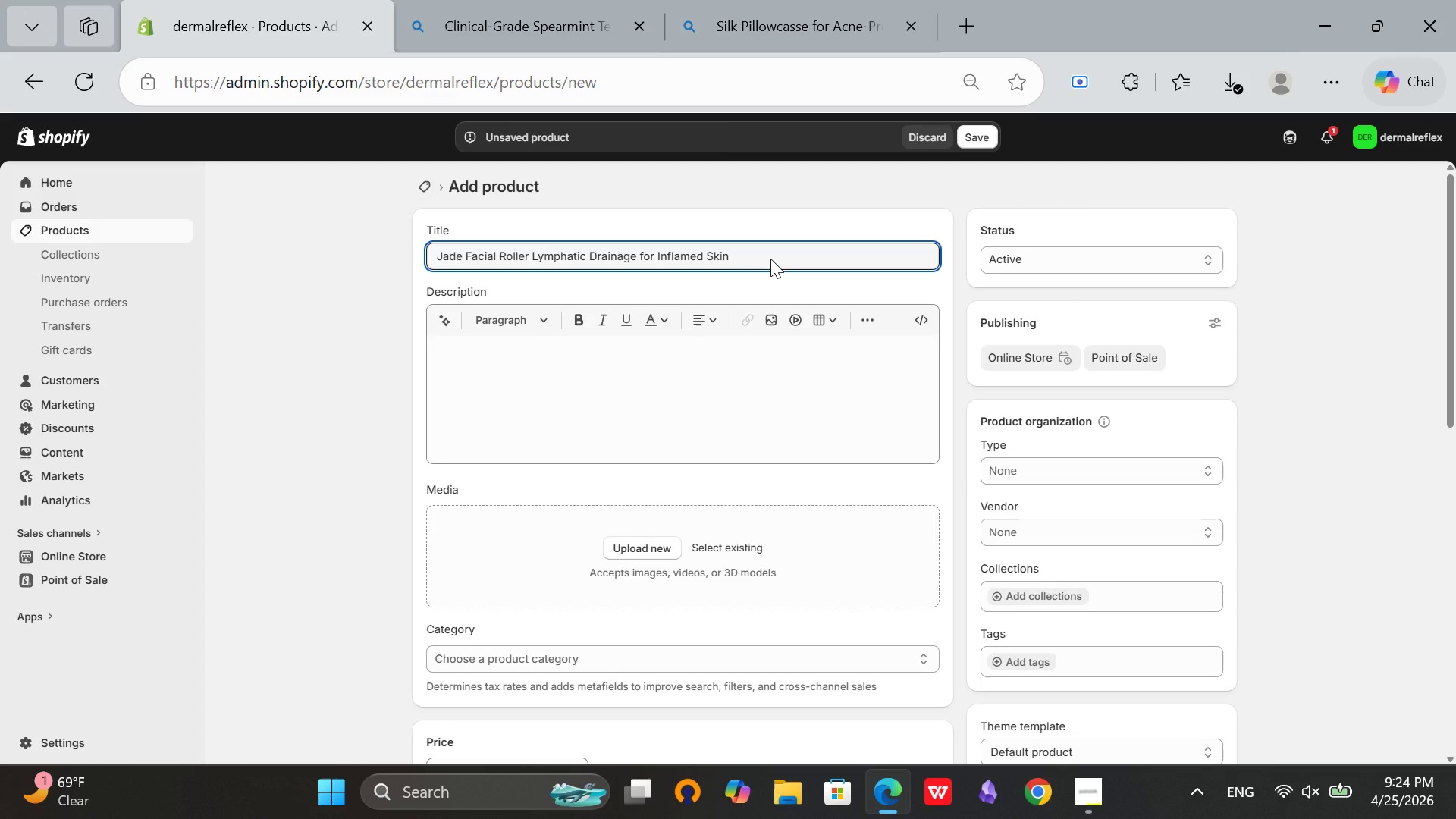 
scroll: coordinate [770, 259], scroll_direction: down, amount: 2.0
 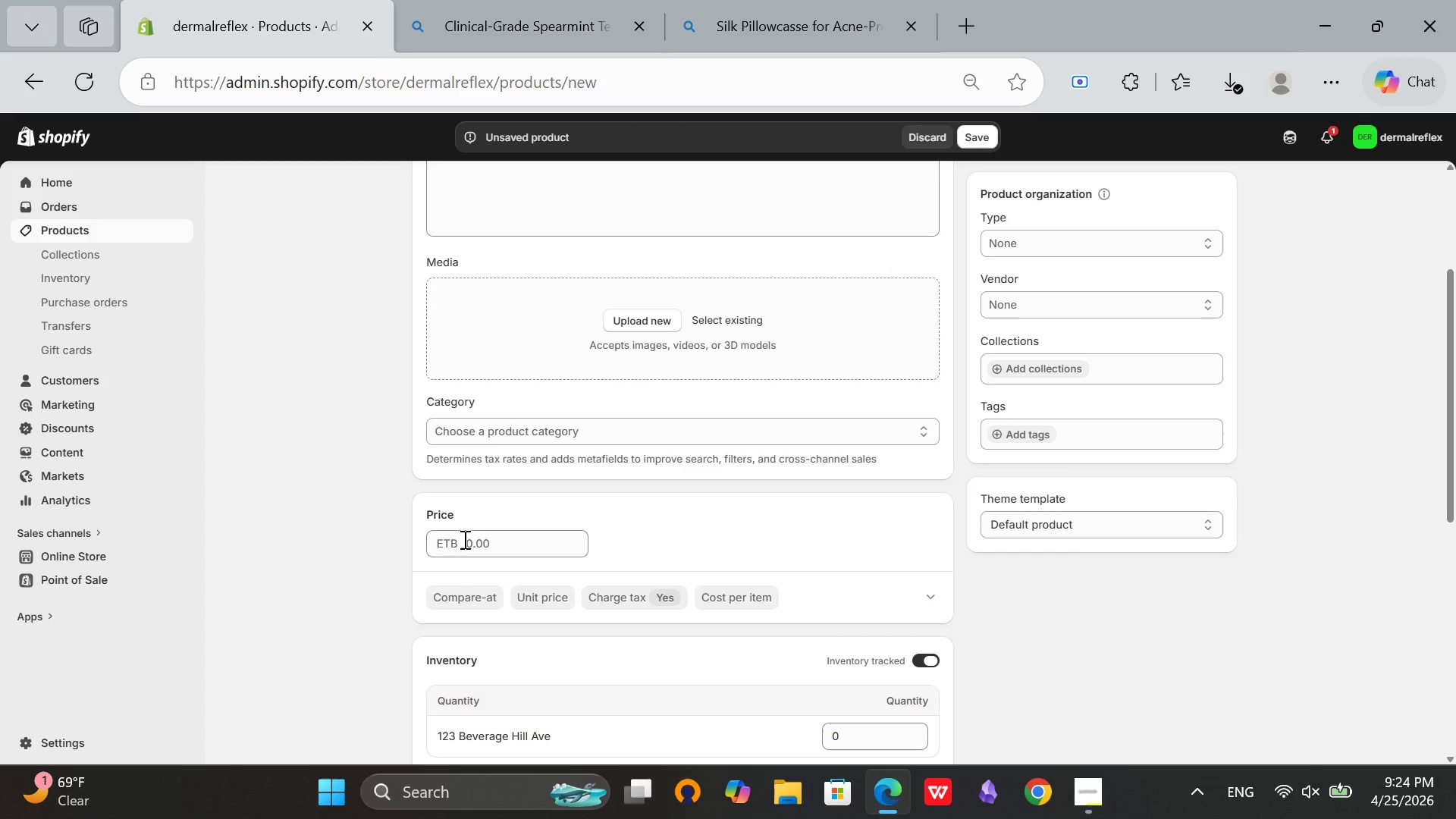 
left_click([466, 539])
 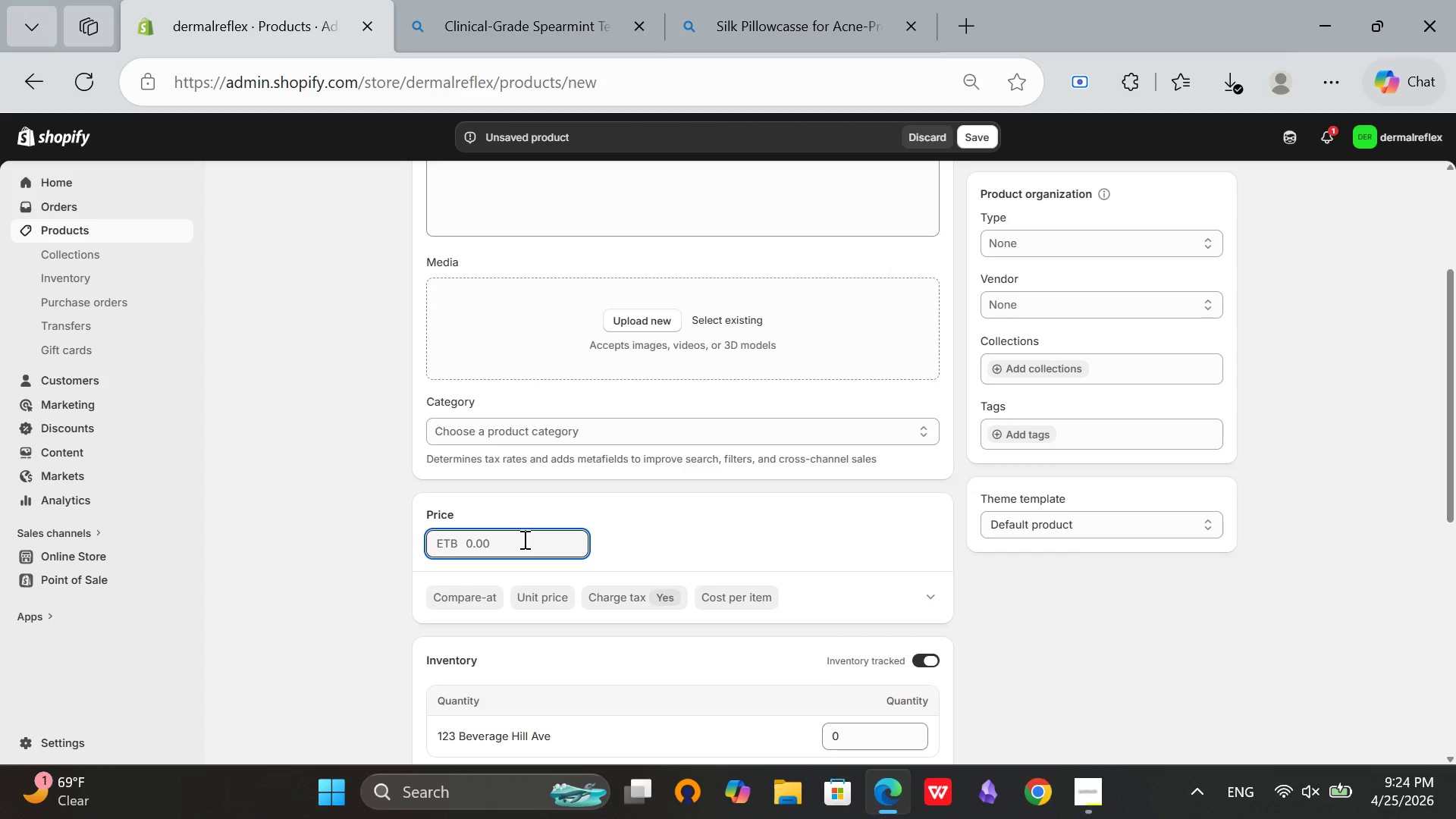 
type(24.99)
 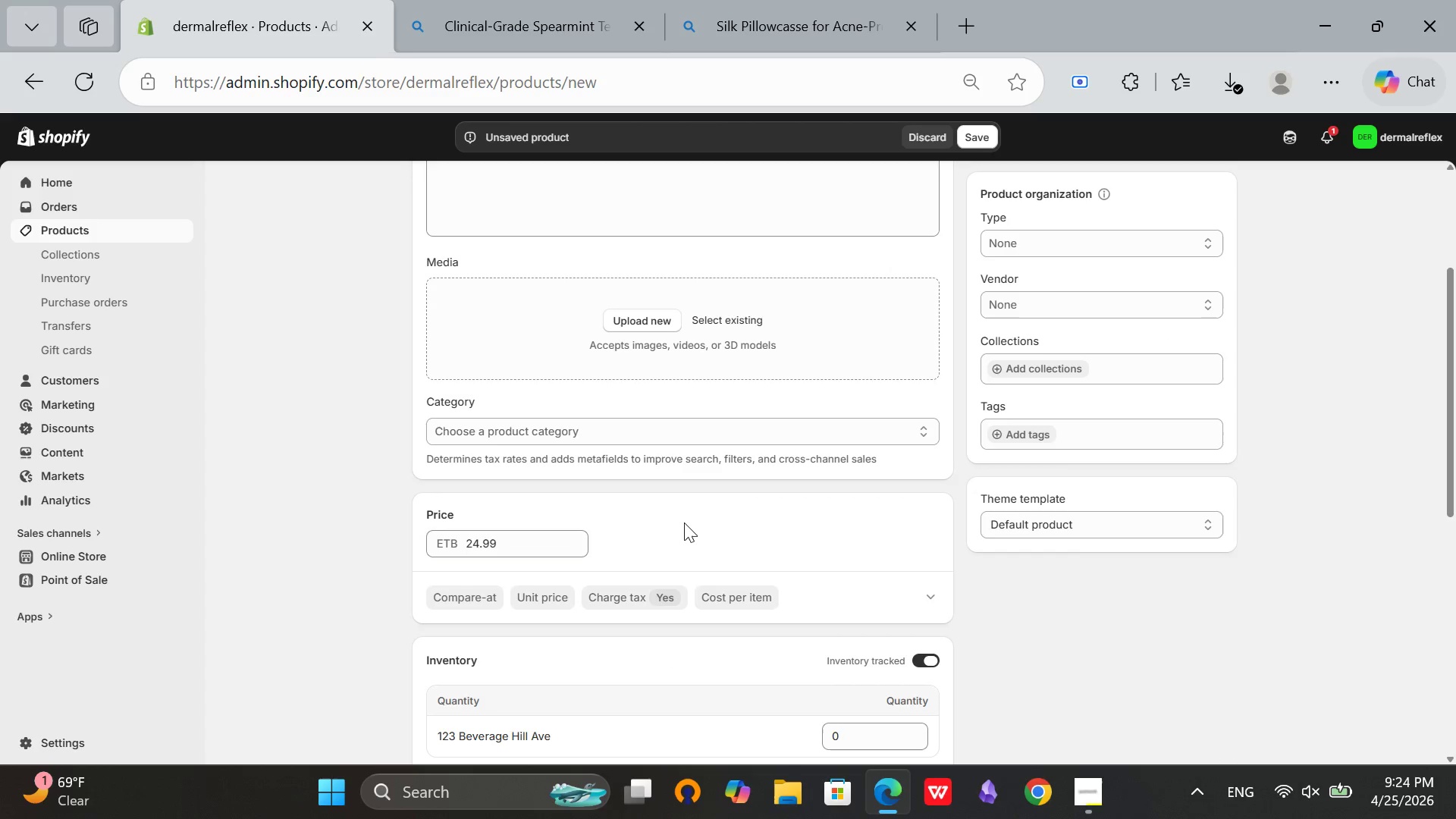 
left_click([684, 522])
 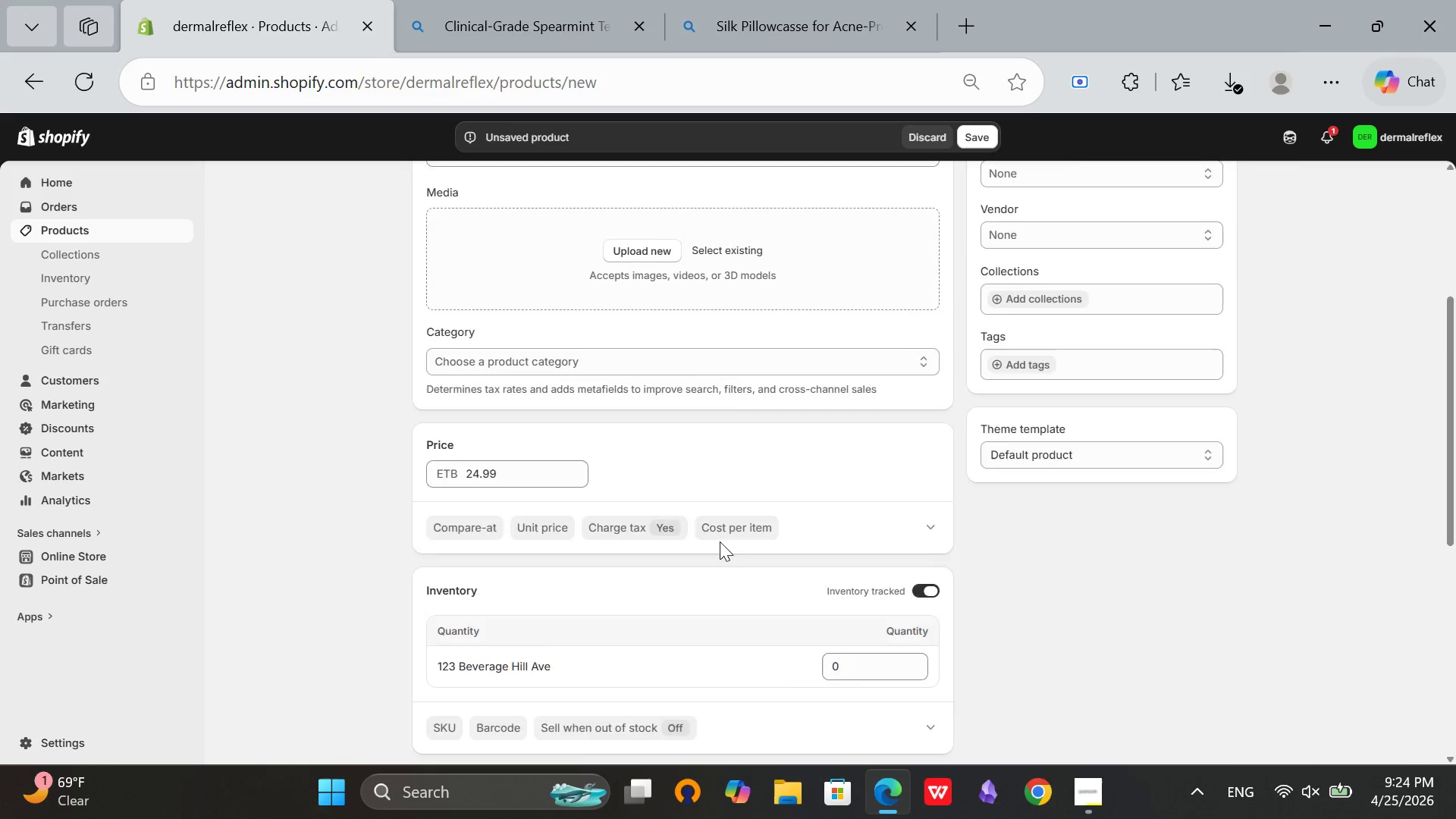 
scroll: coordinate [720, 541], scroll_direction: down, amount: 2.0
 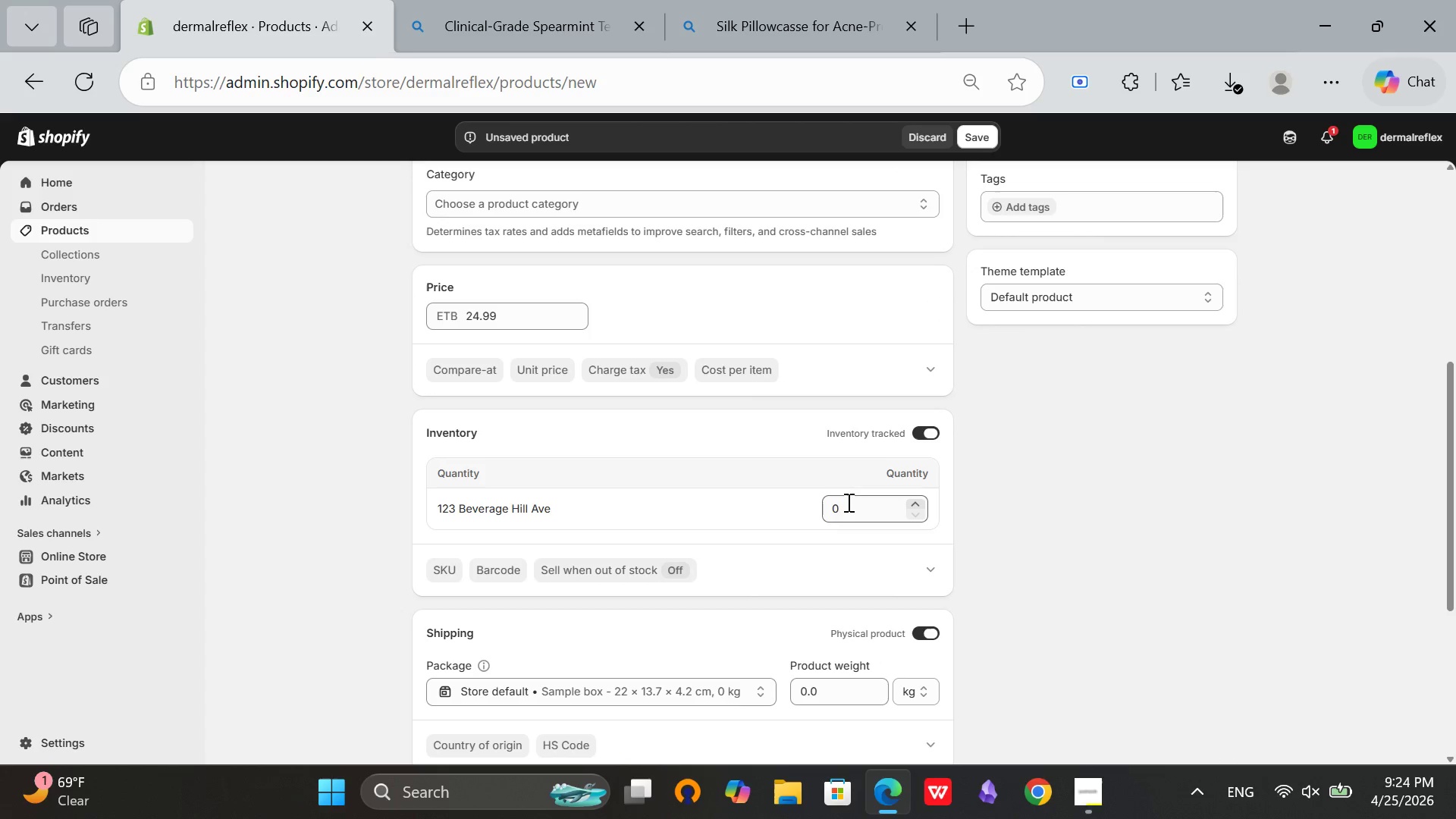 
left_click([843, 506])
 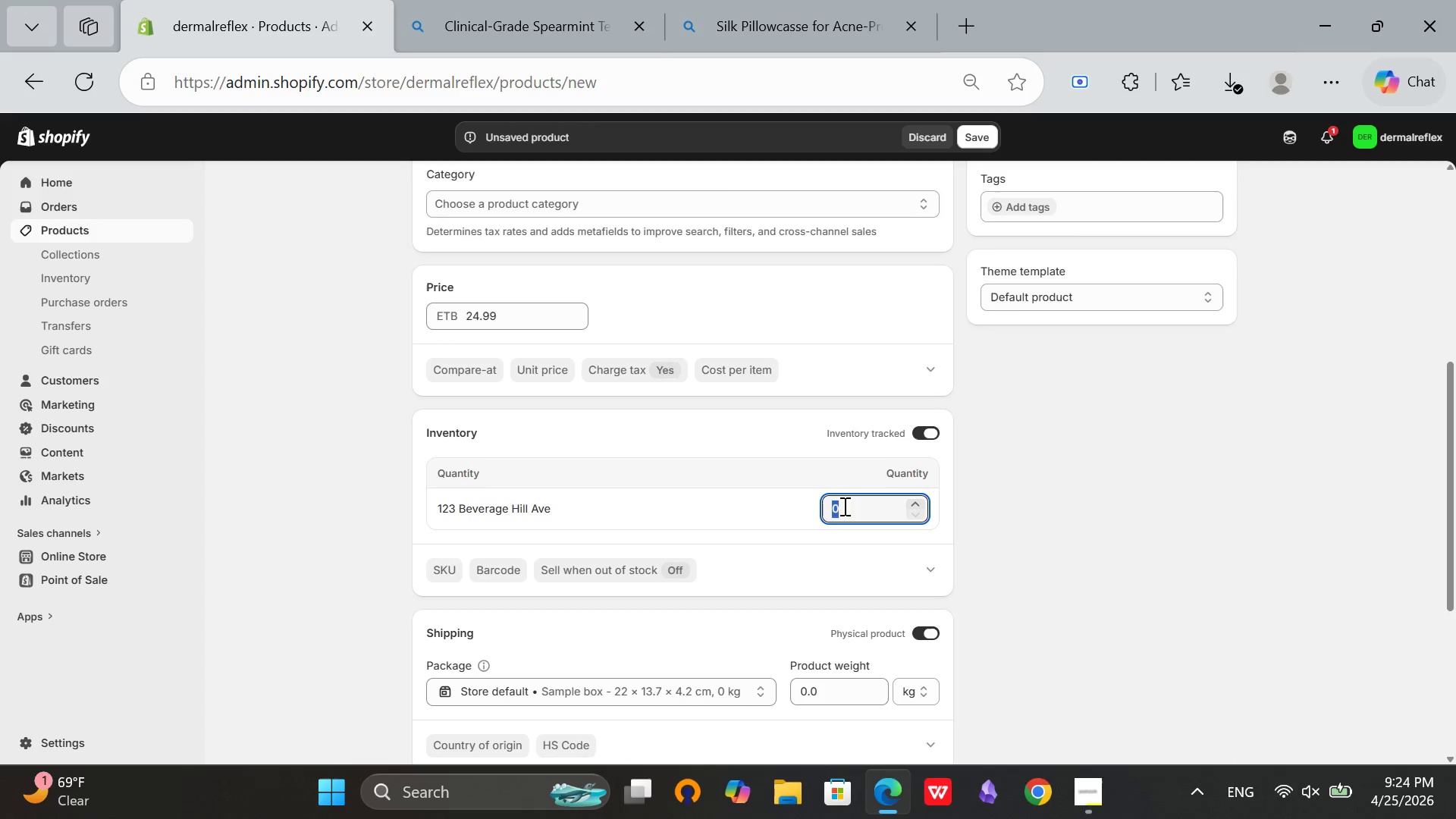 
type(50)
 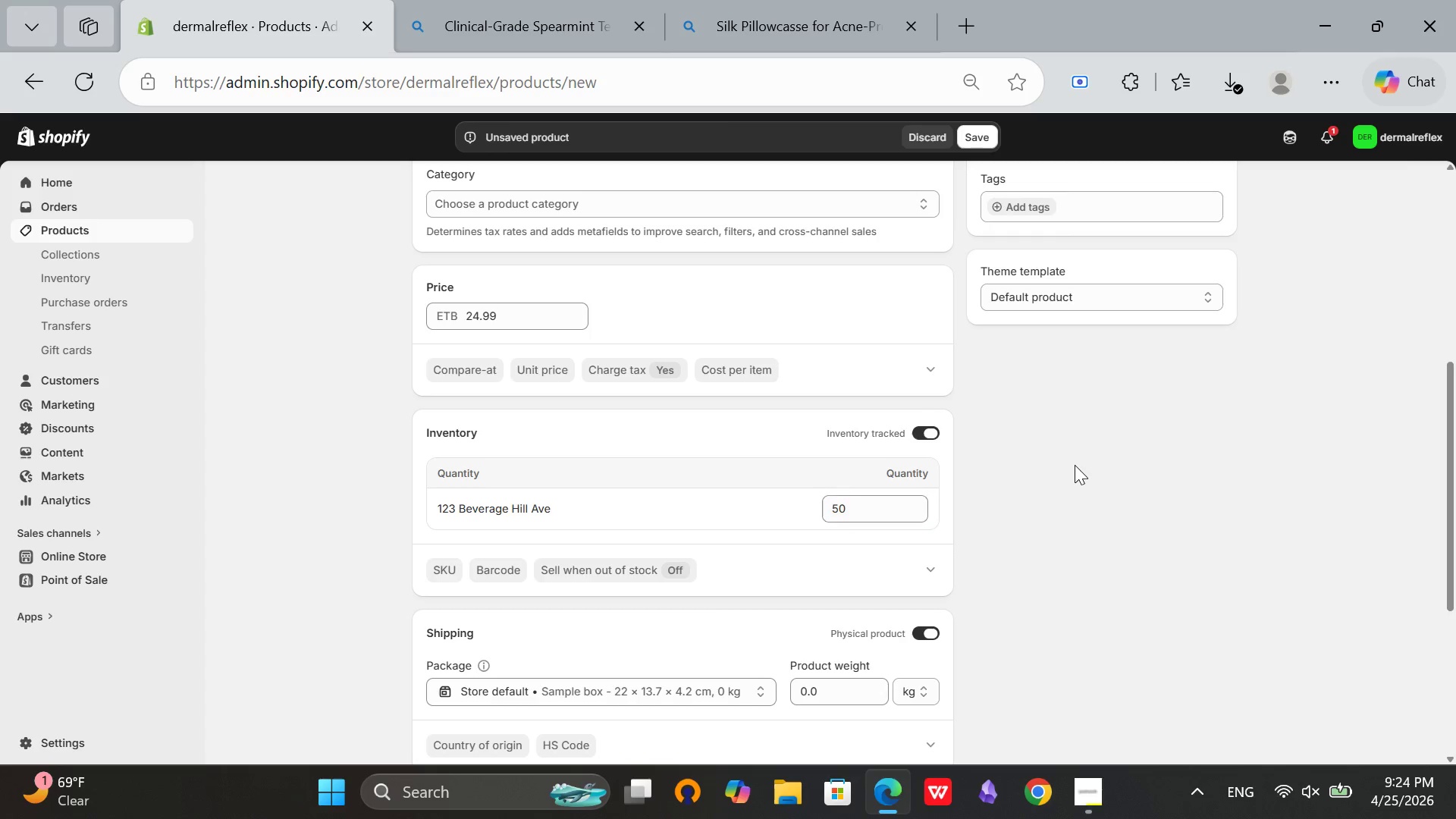 
left_click([1075, 465])
 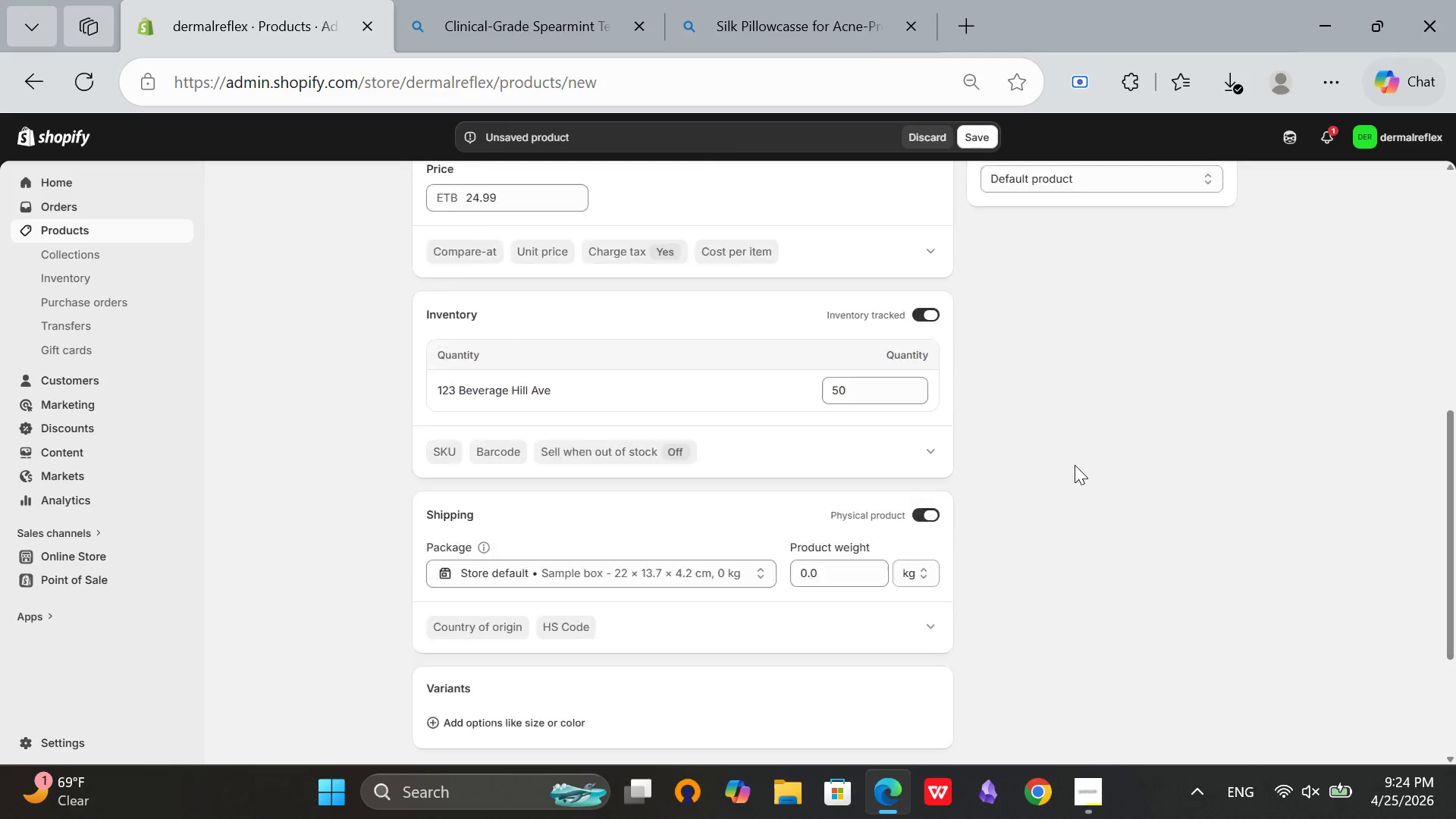 
scroll: coordinate [1075, 465], scroll_direction: down, amount: 3.0
 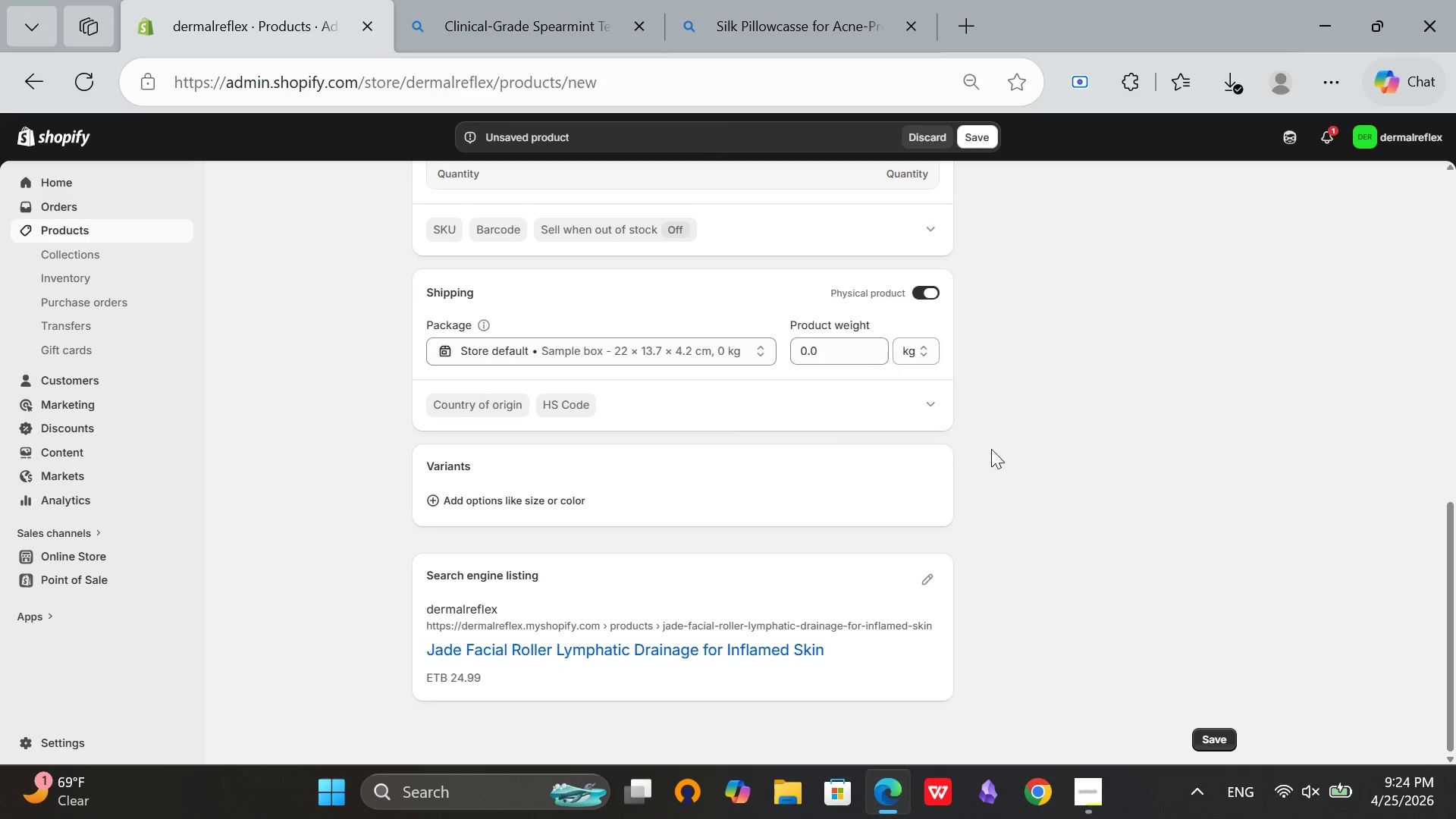 
left_click([859, 351])
 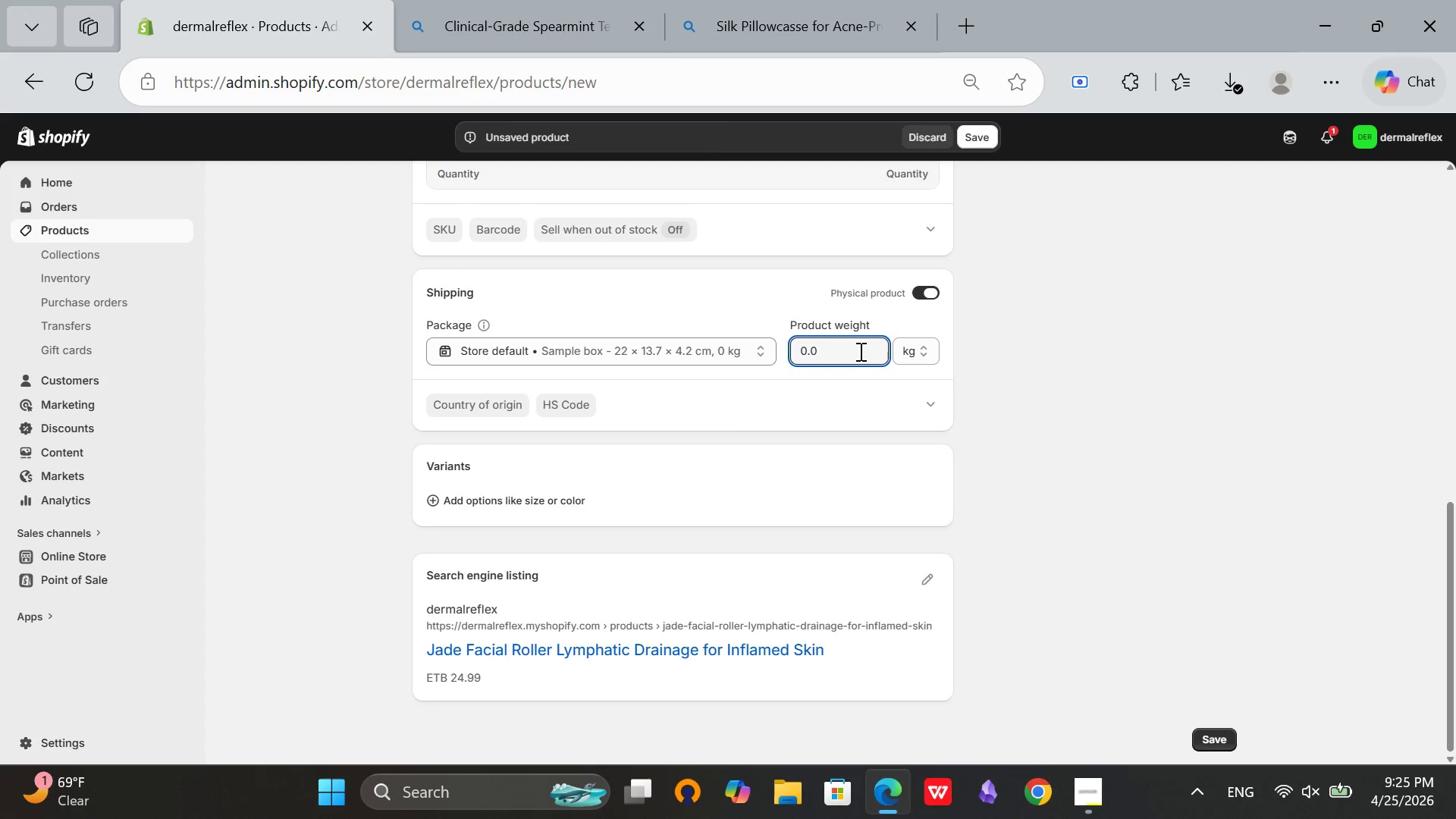 
key(Backspace)
 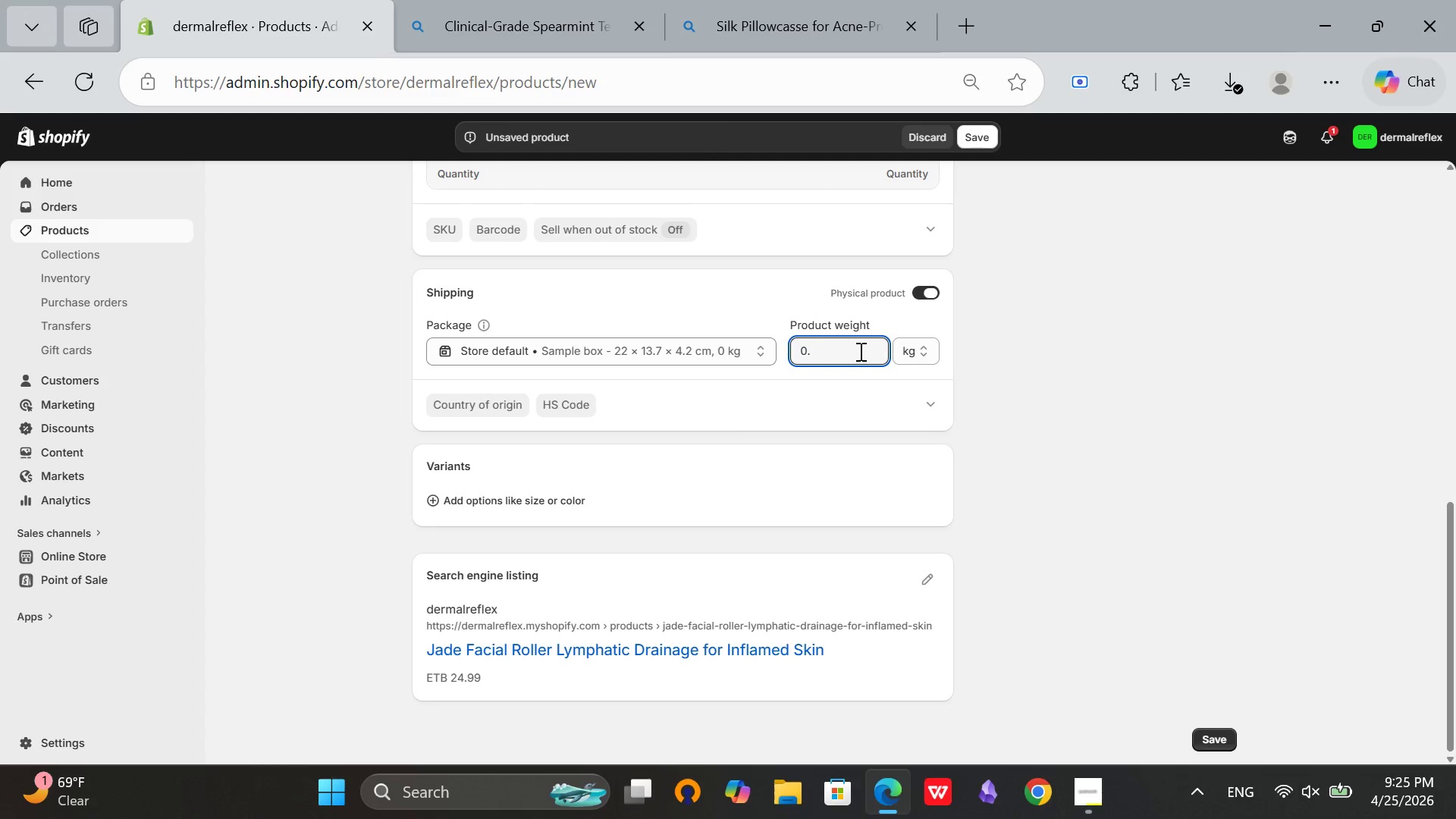 
key(3)
 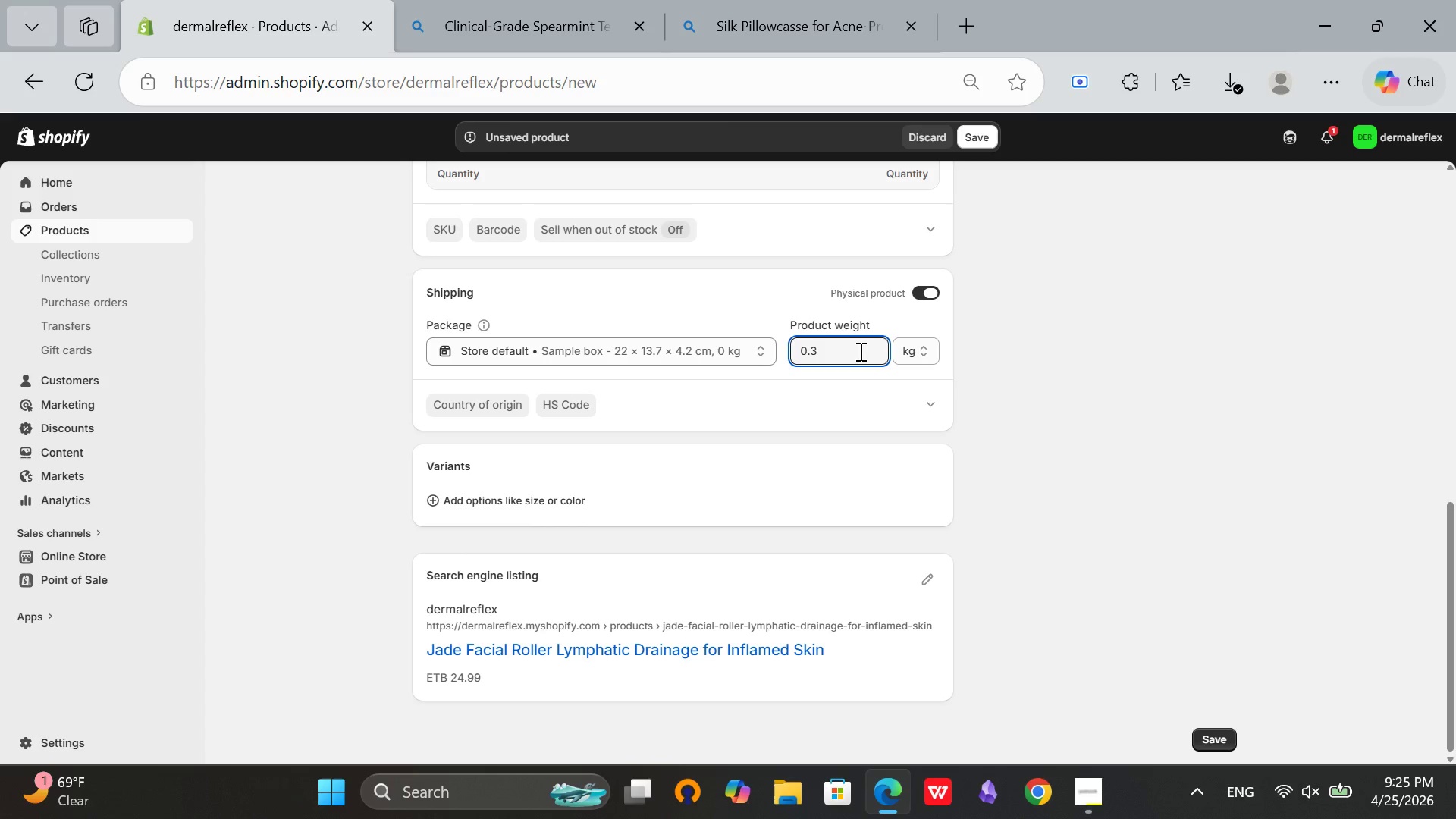 
wait(9.0)
 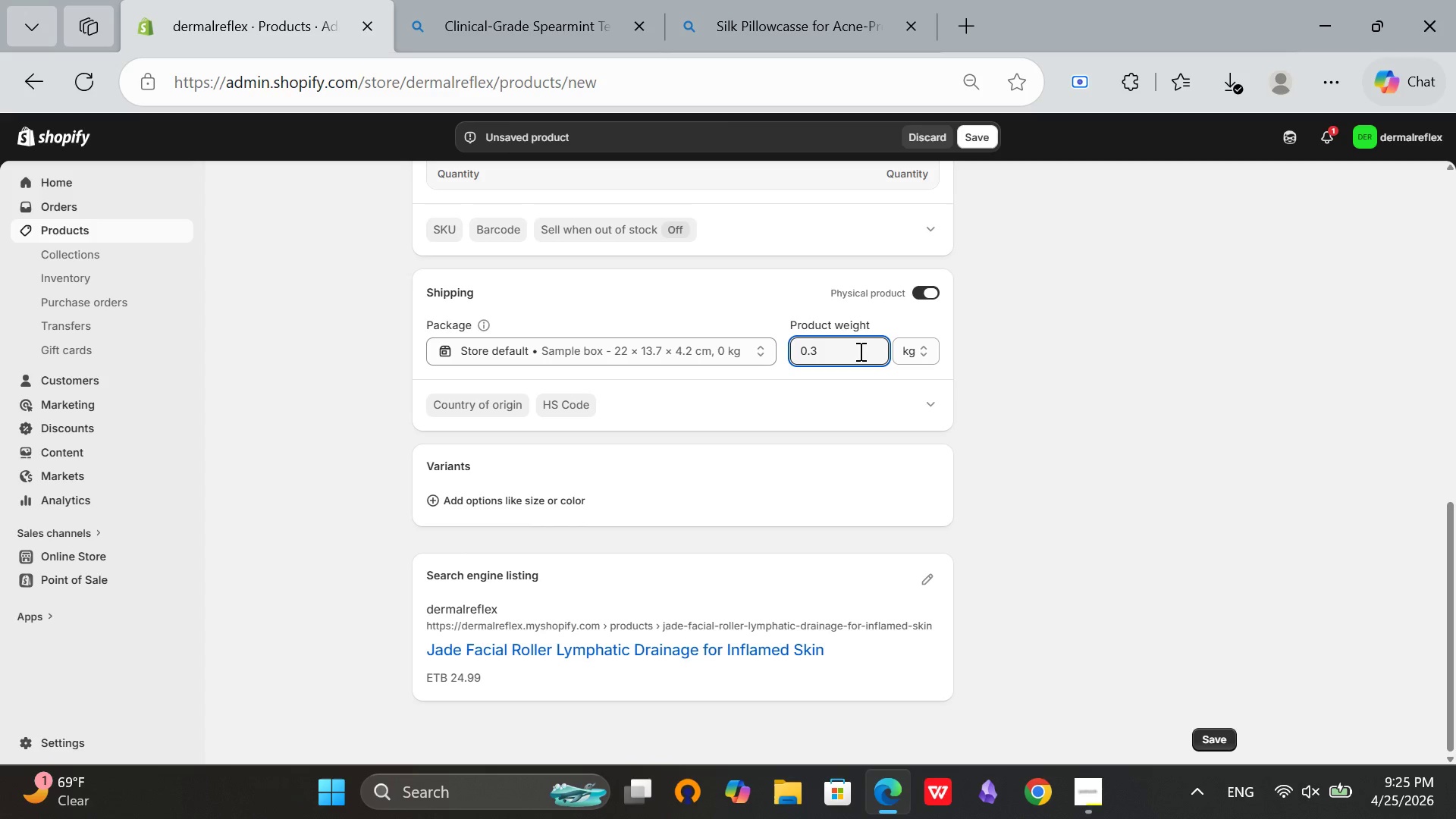 
left_click([1100, 407])
 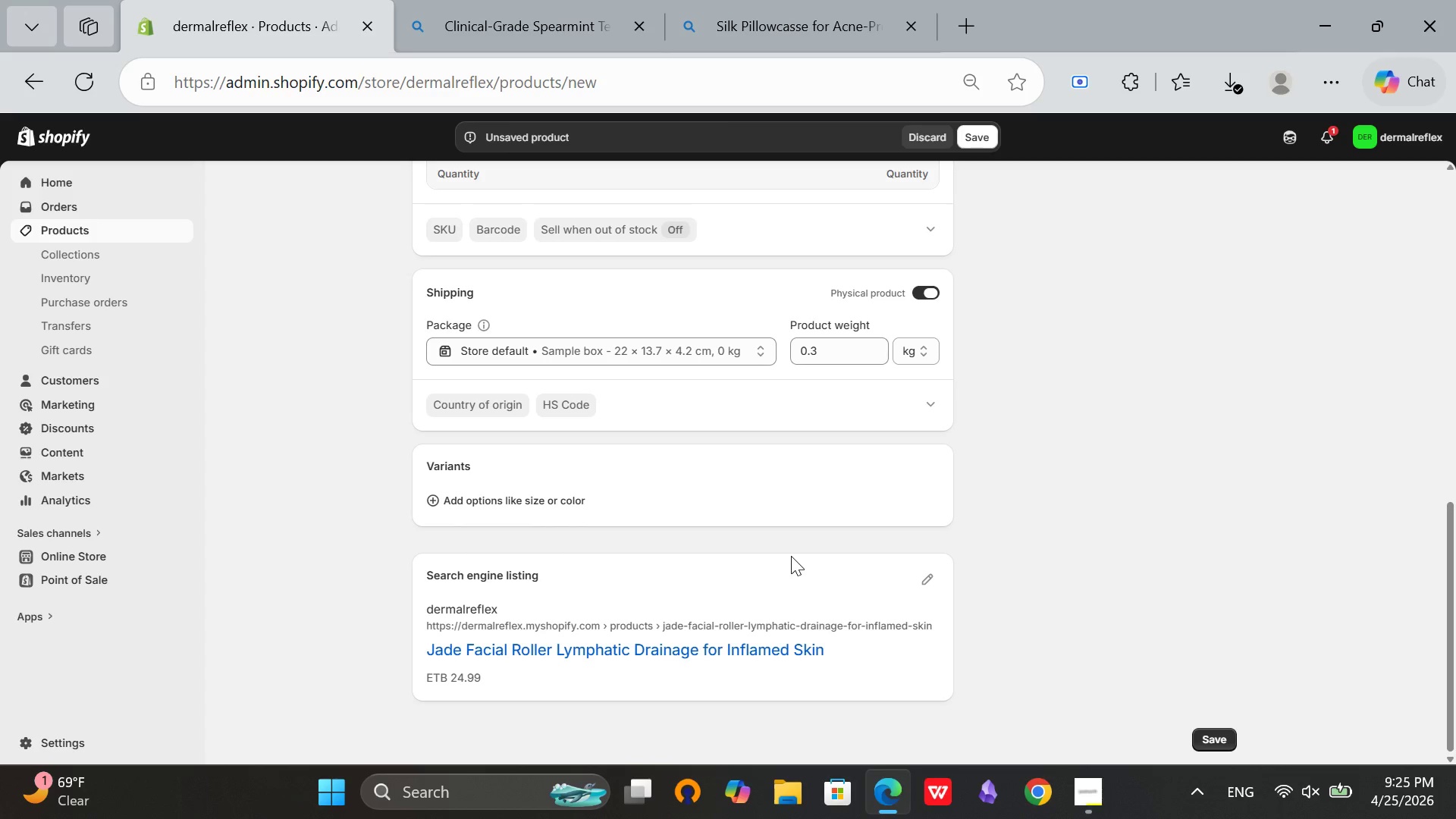 
scroll: coordinate [791, 556], scroll_direction: down, amount: 1.0
 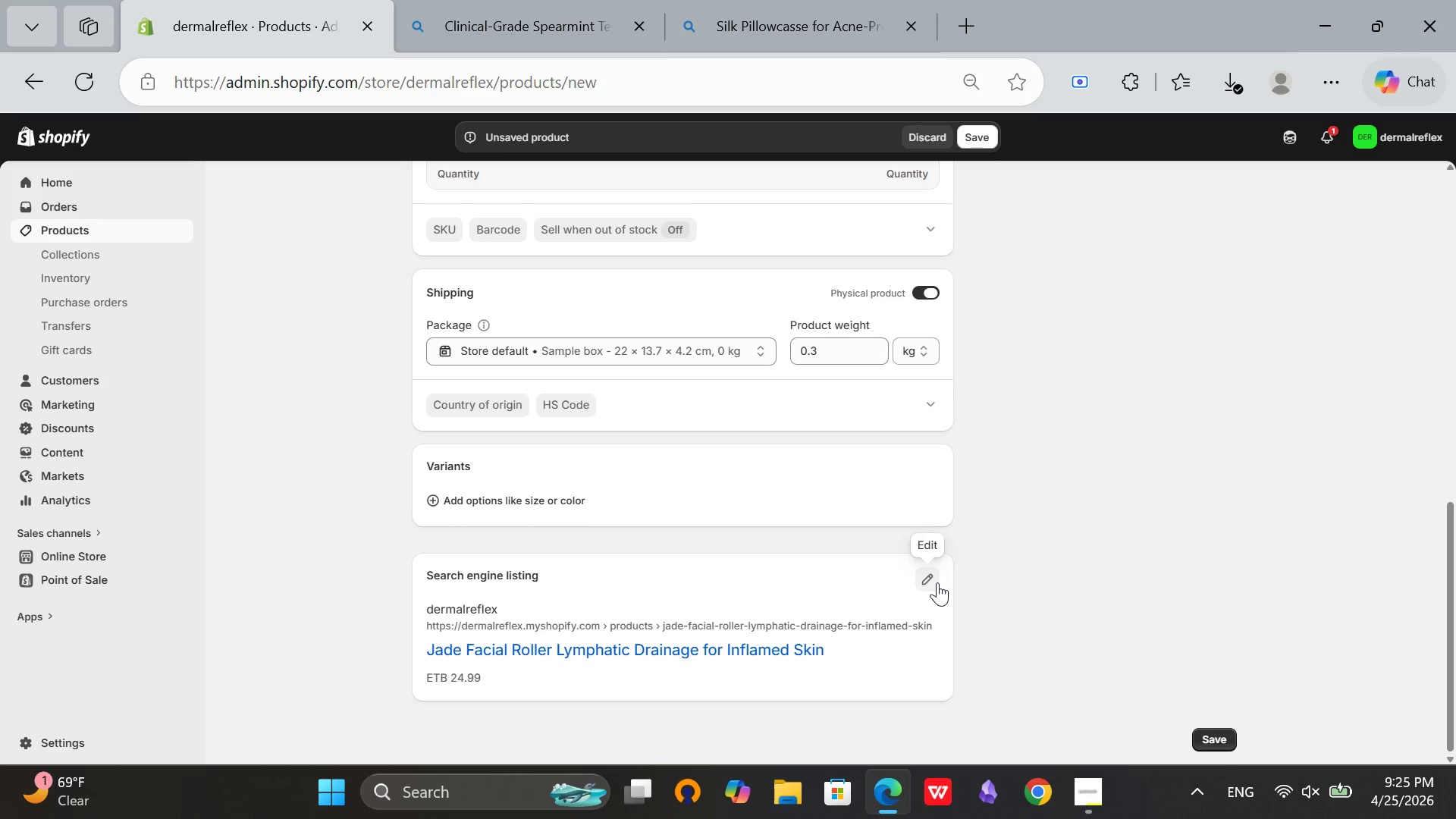 
left_click([937, 582])
 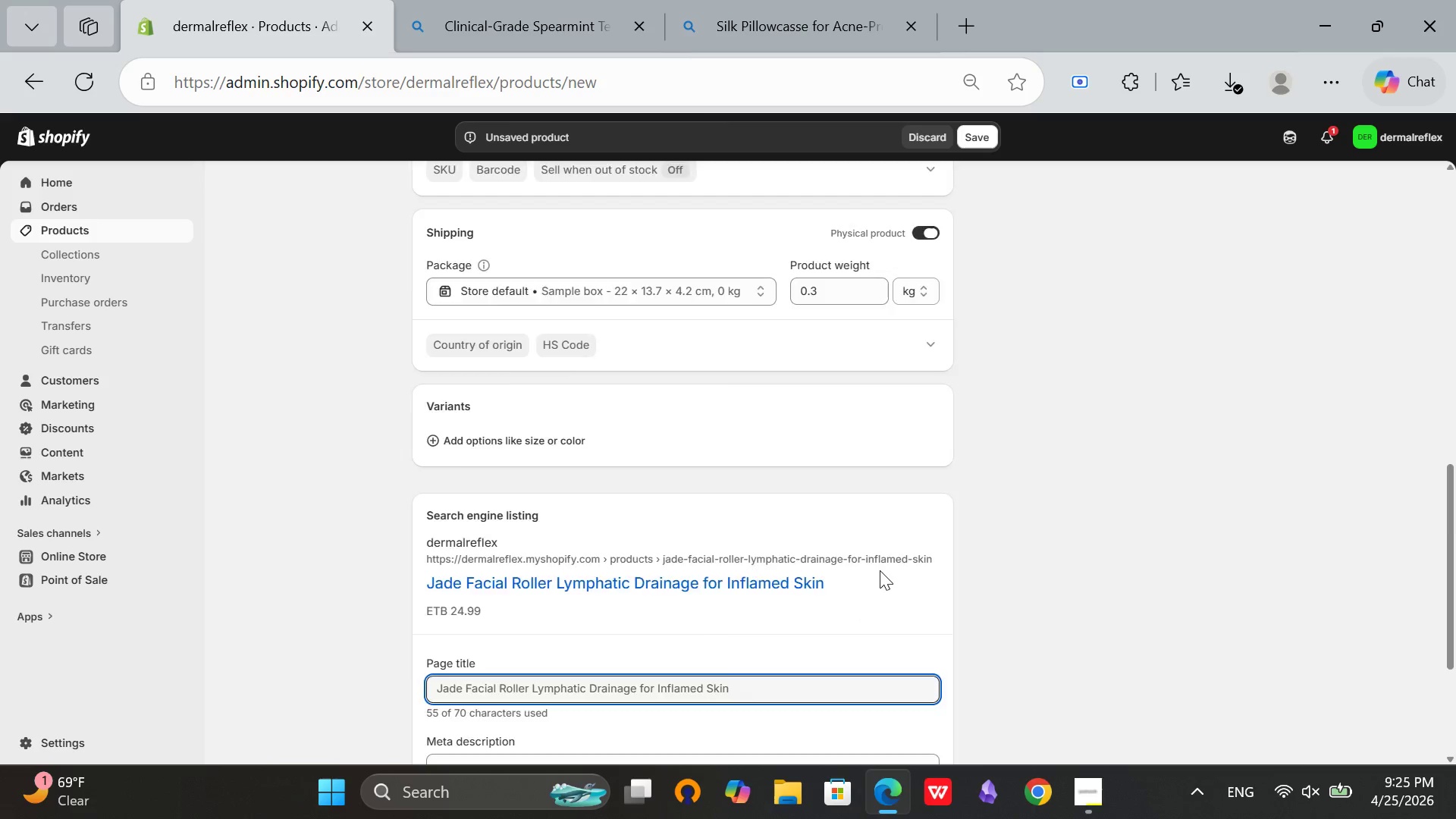 
scroll: coordinate [880, 570], scroll_direction: down, amount: 4.0
 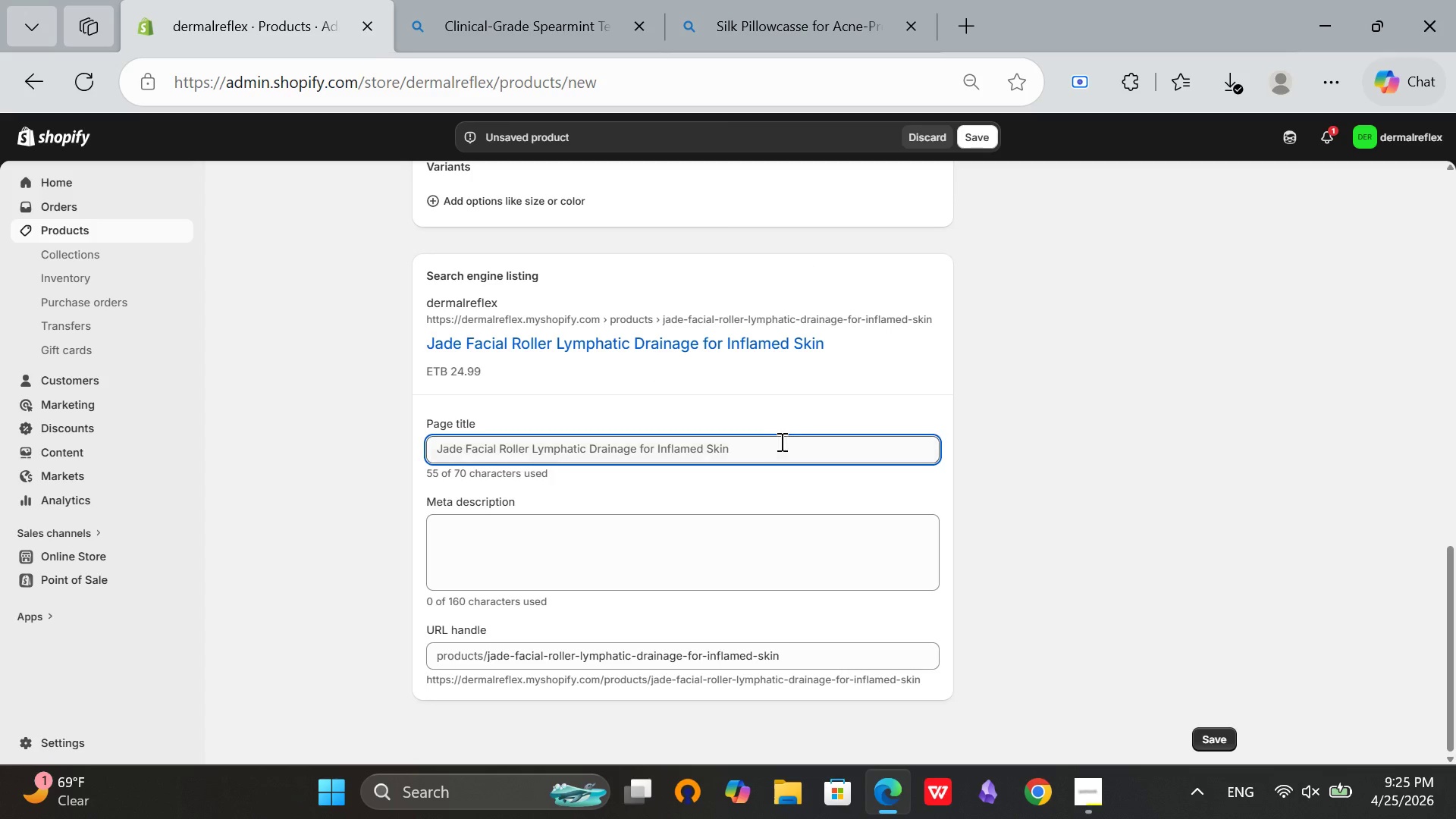 
double_click([779, 443])
 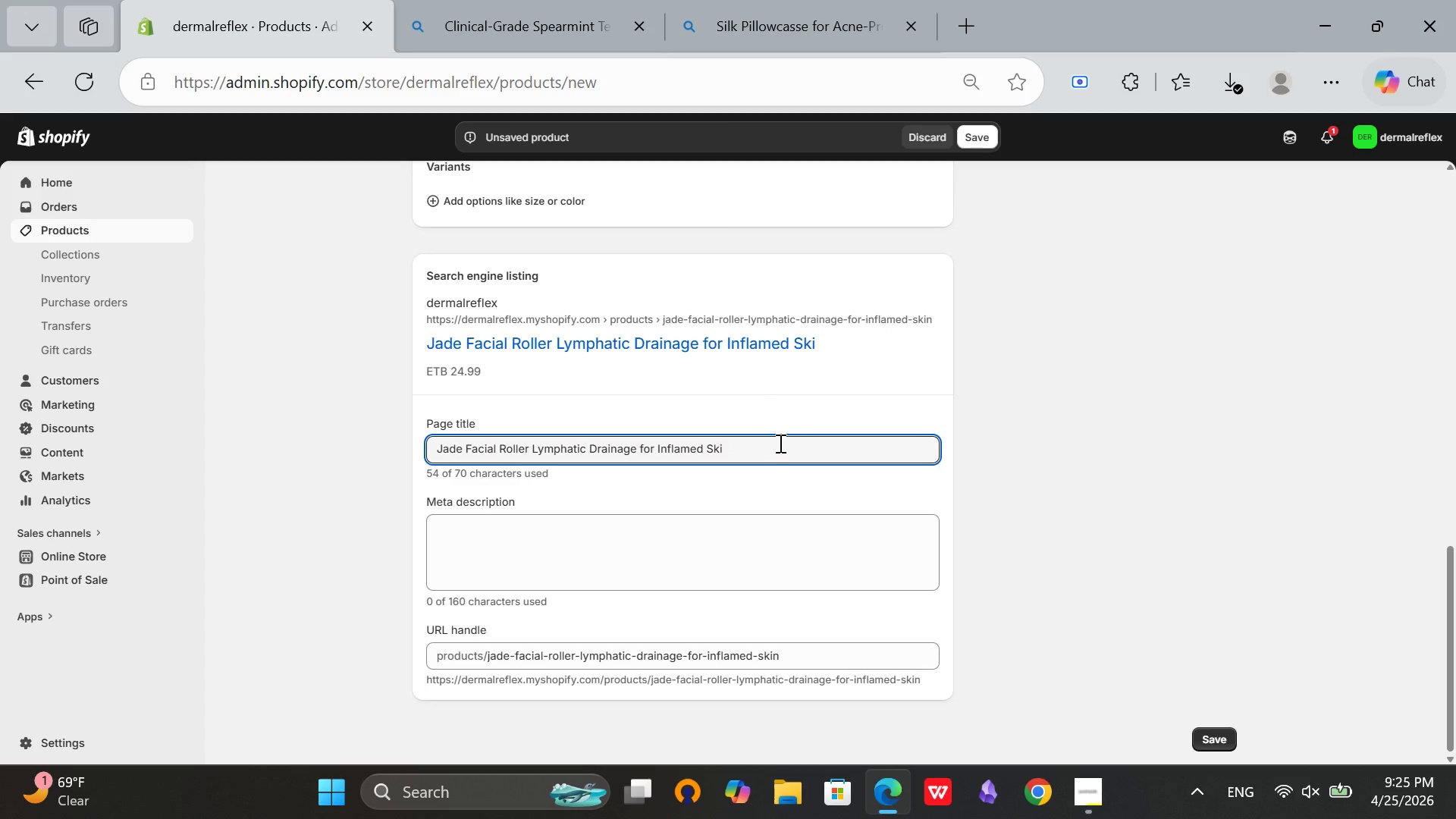 
key(Backspace)
 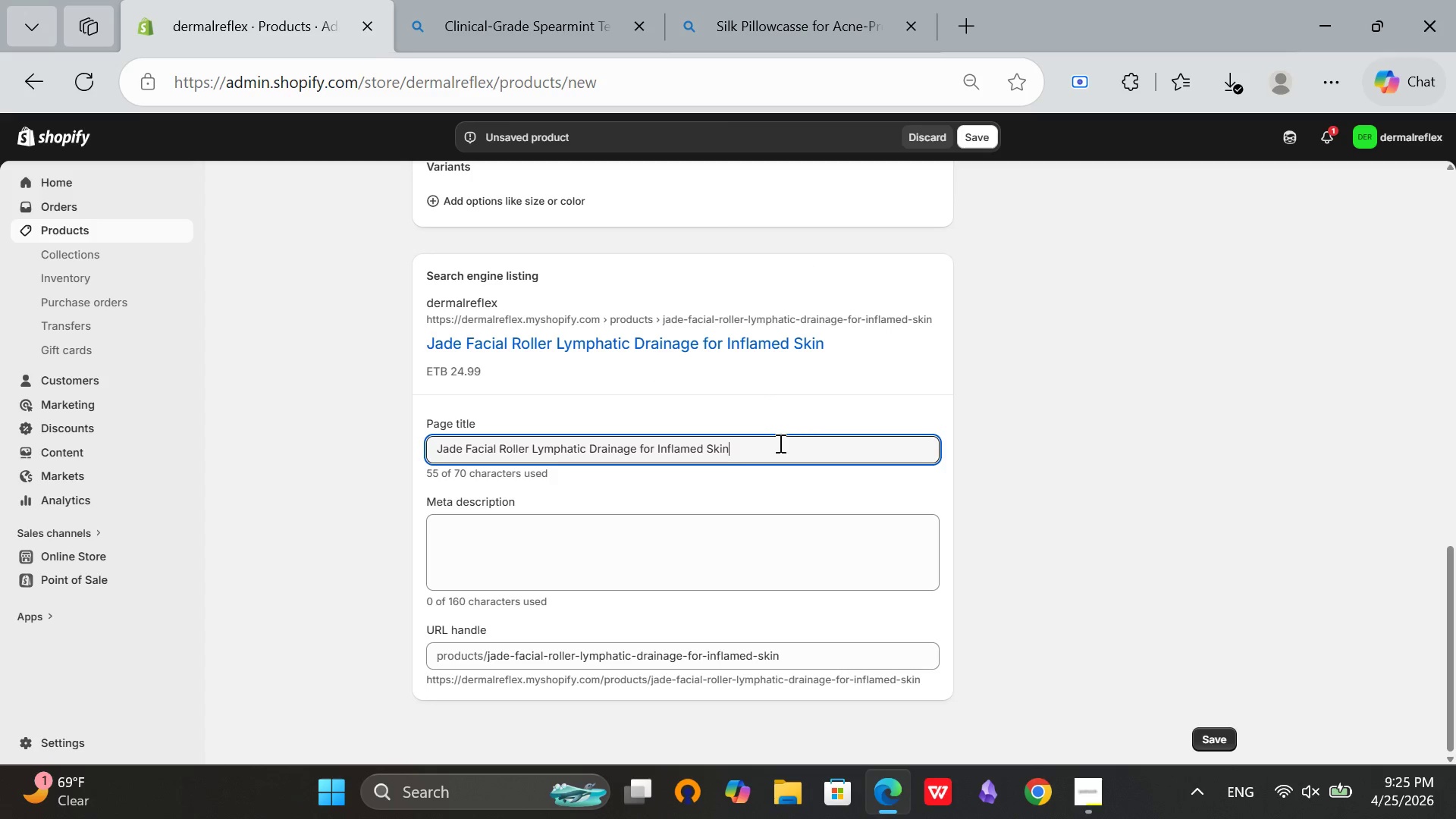 
key(N)
 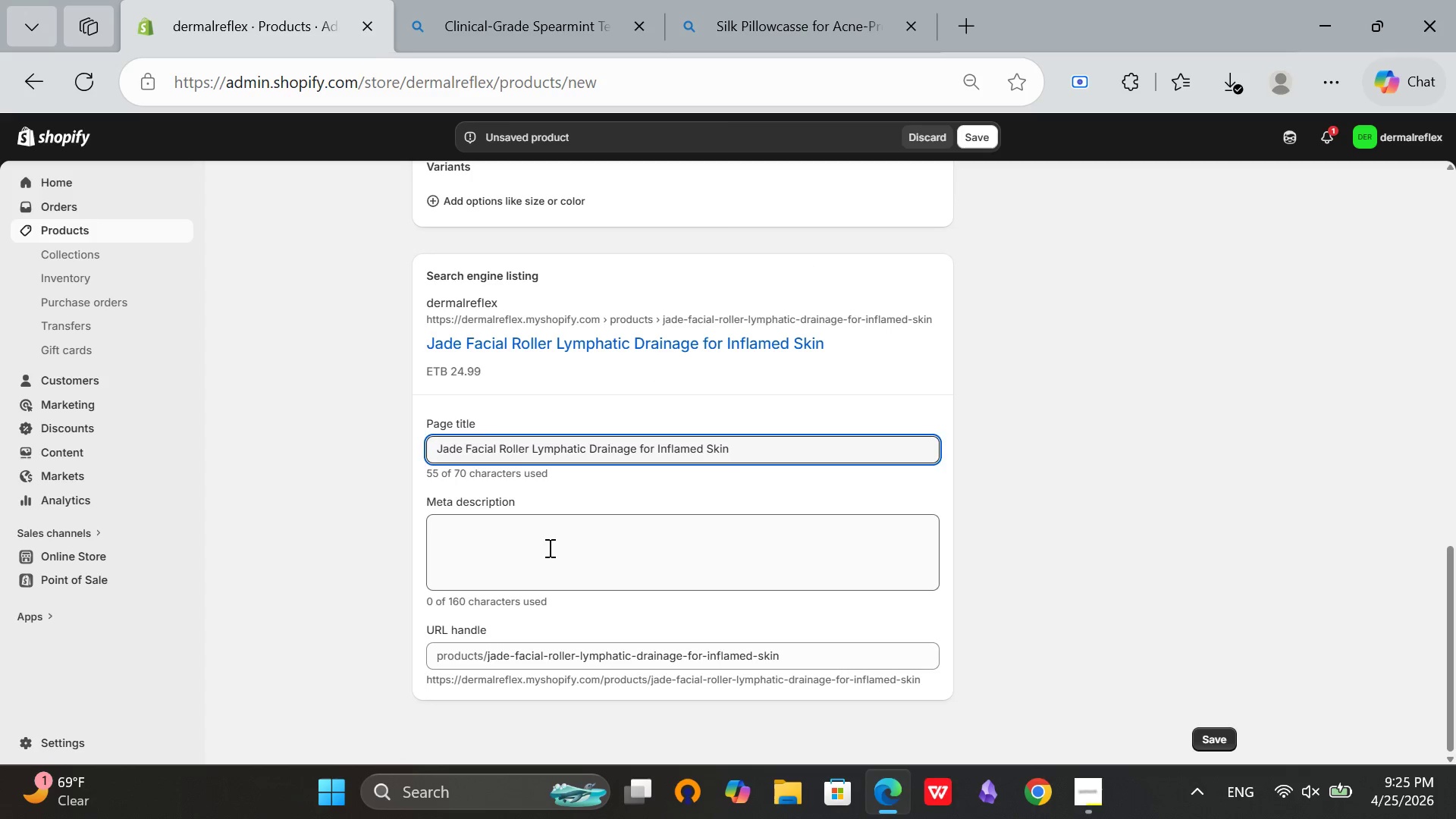 
left_click([548, 548])
 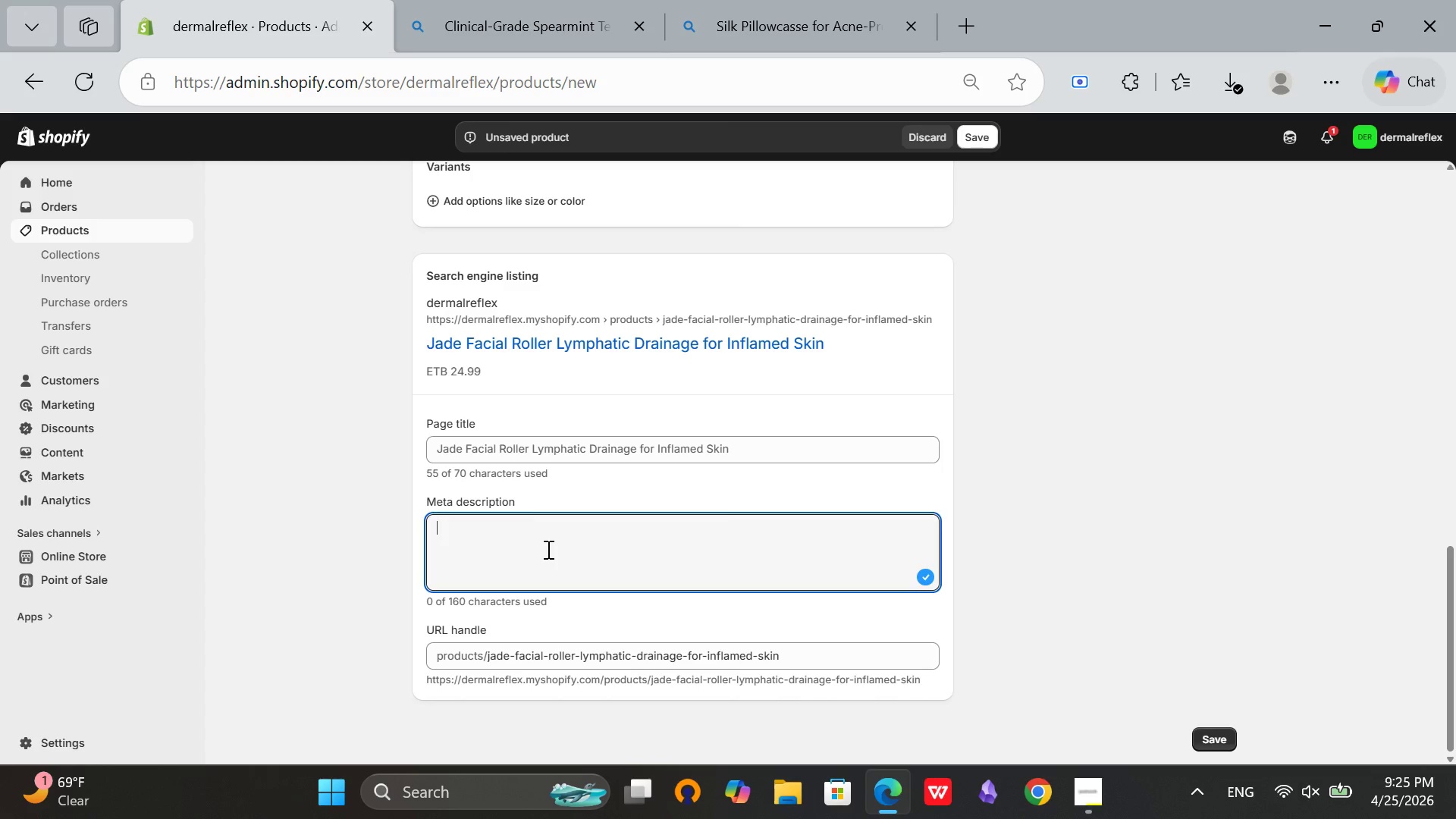 
wait(10.34)
 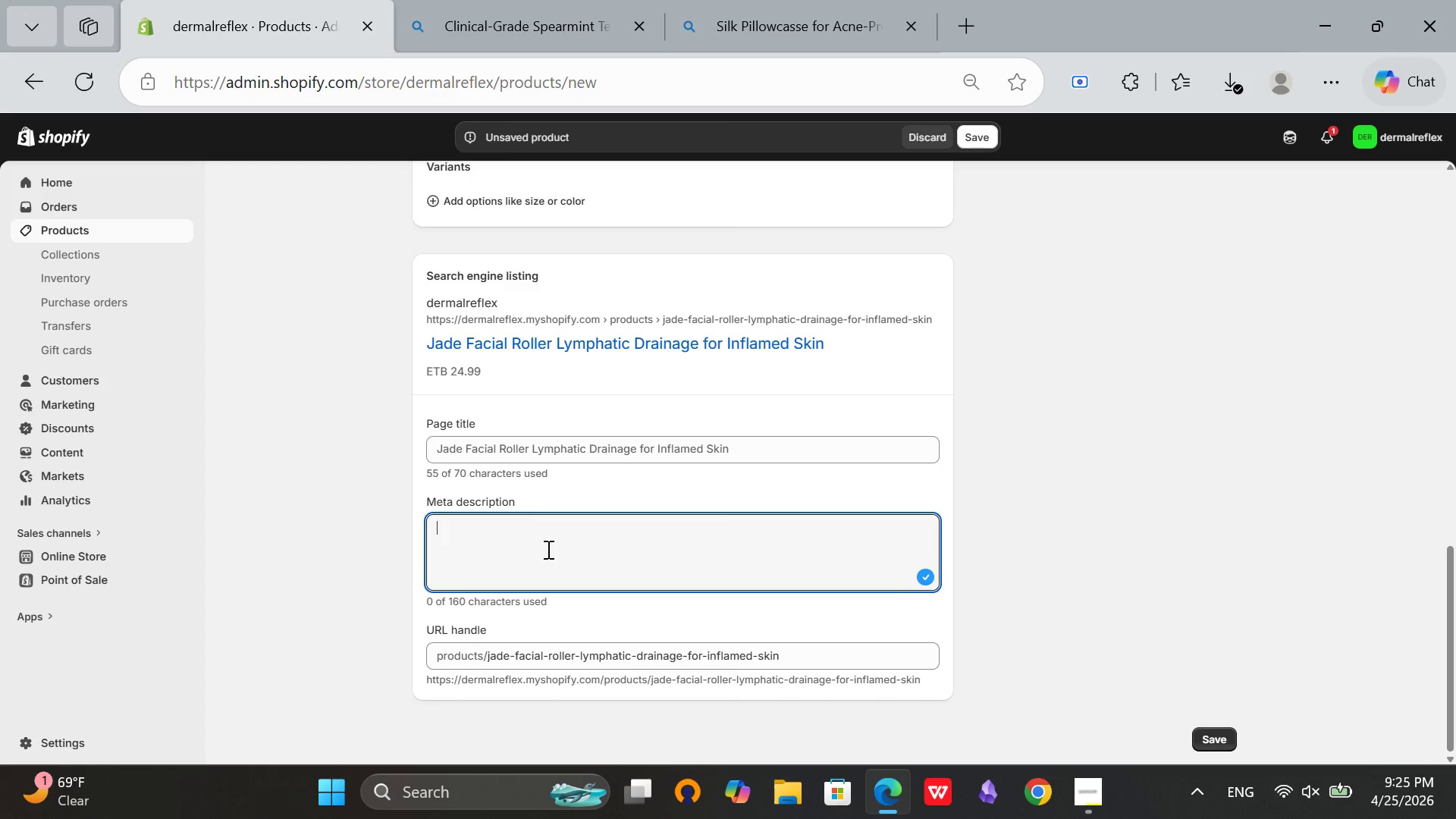 
type(Jade facial roller reduces)
 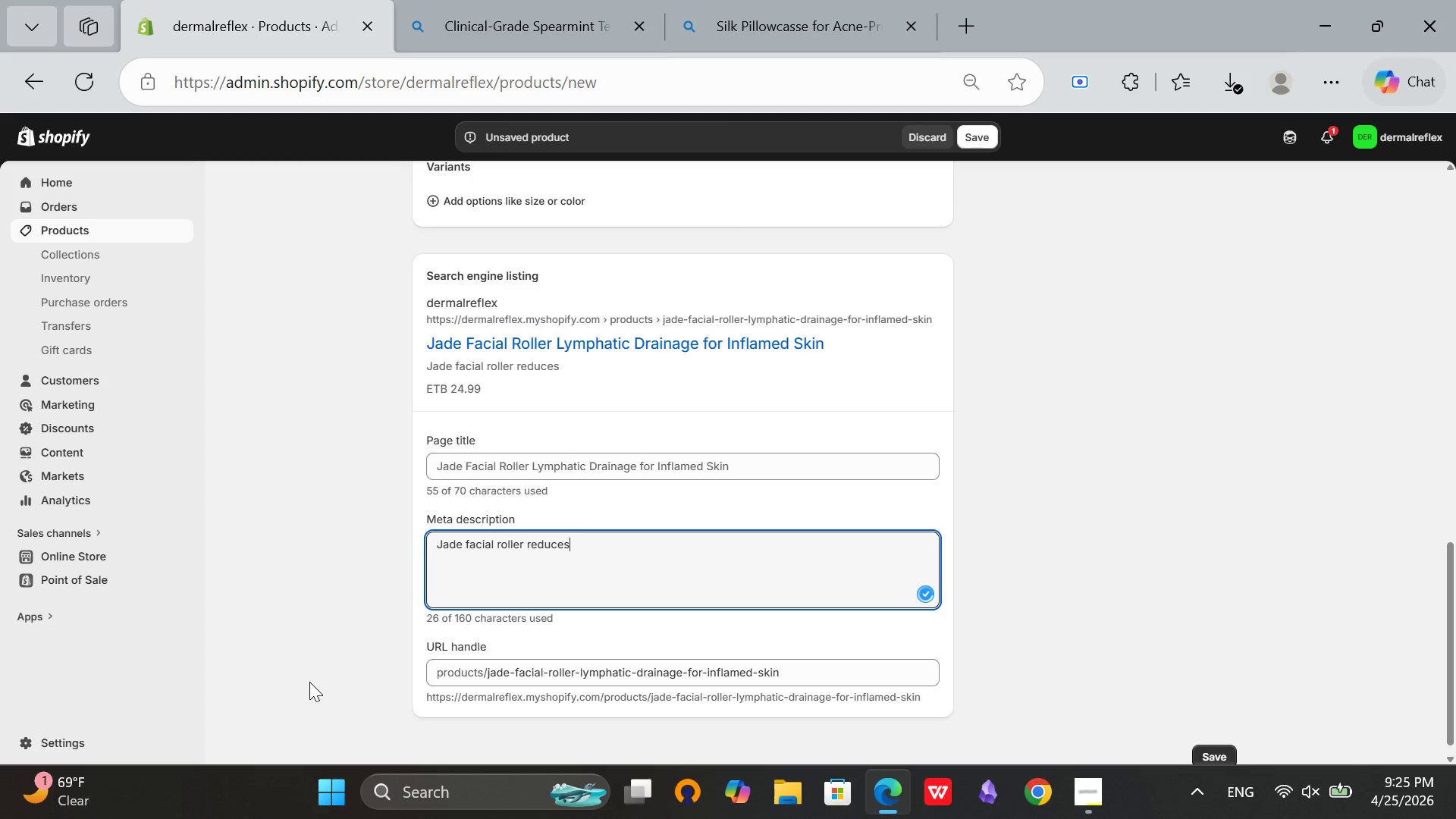 
type( facial inflammation and sinus )
 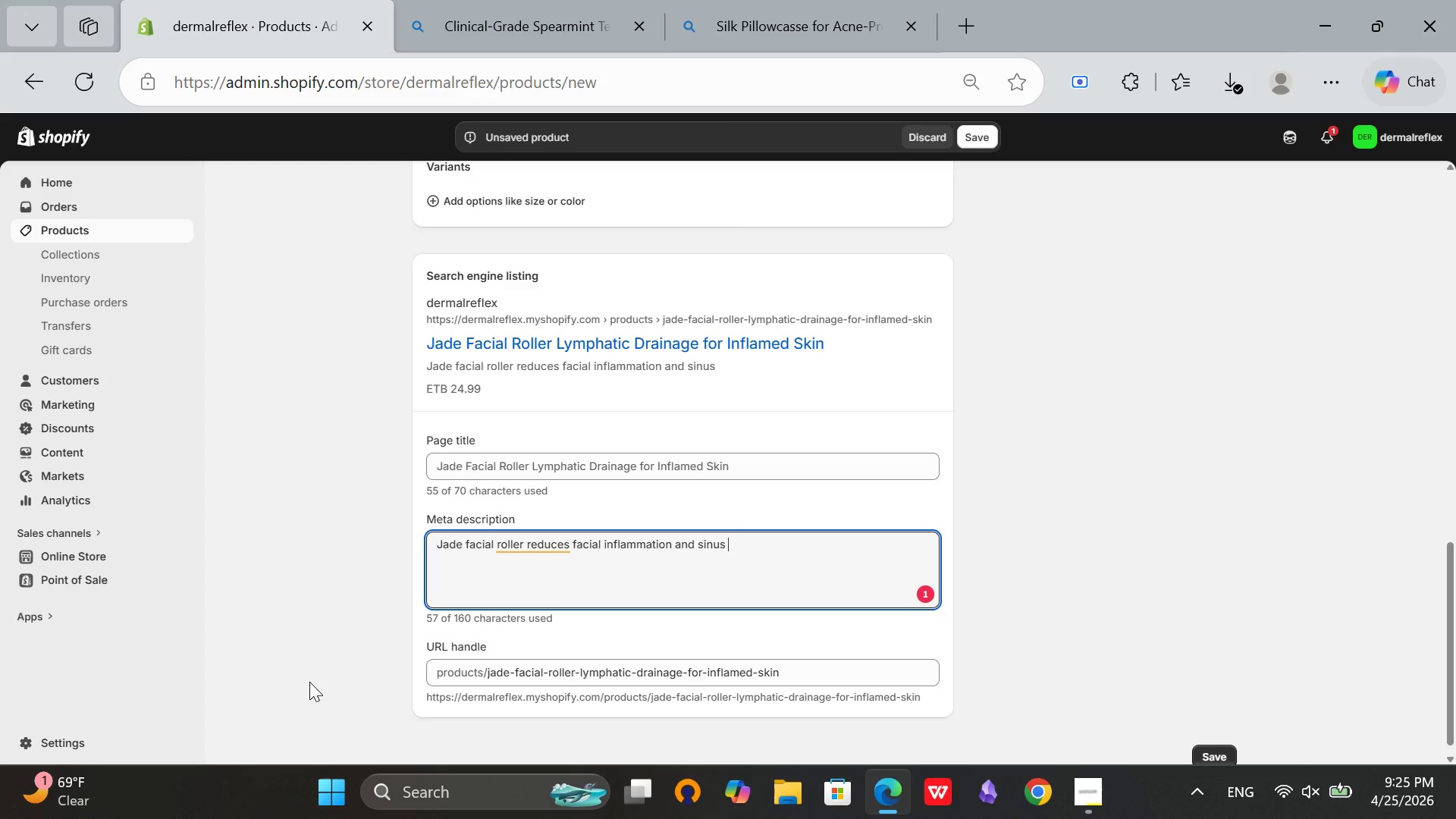 
wait(8.62)
 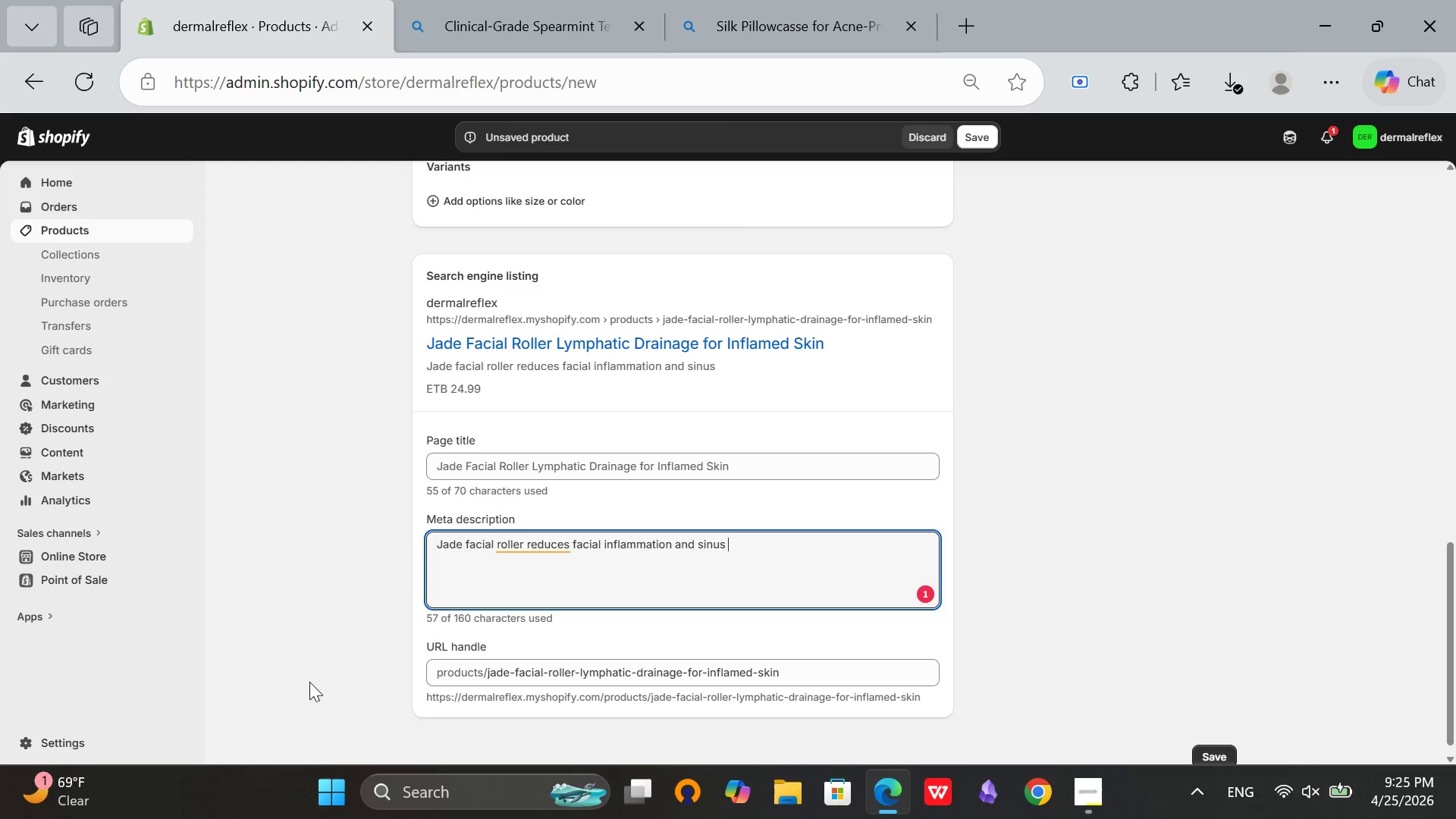 
type(pressure. Lymphatic dri)
key(Backspace)
type(ainage techiniques)
 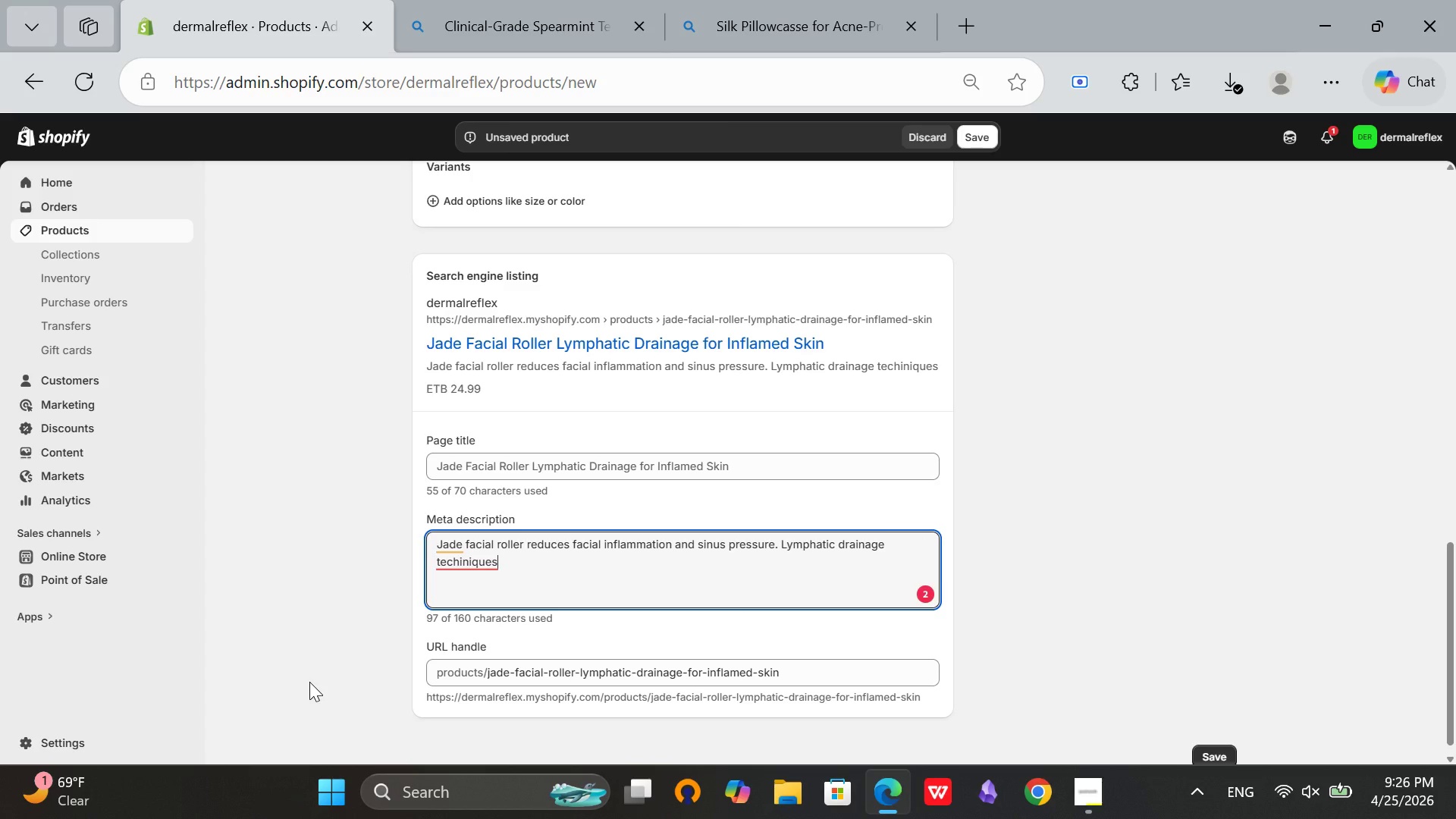 
key(Space)
 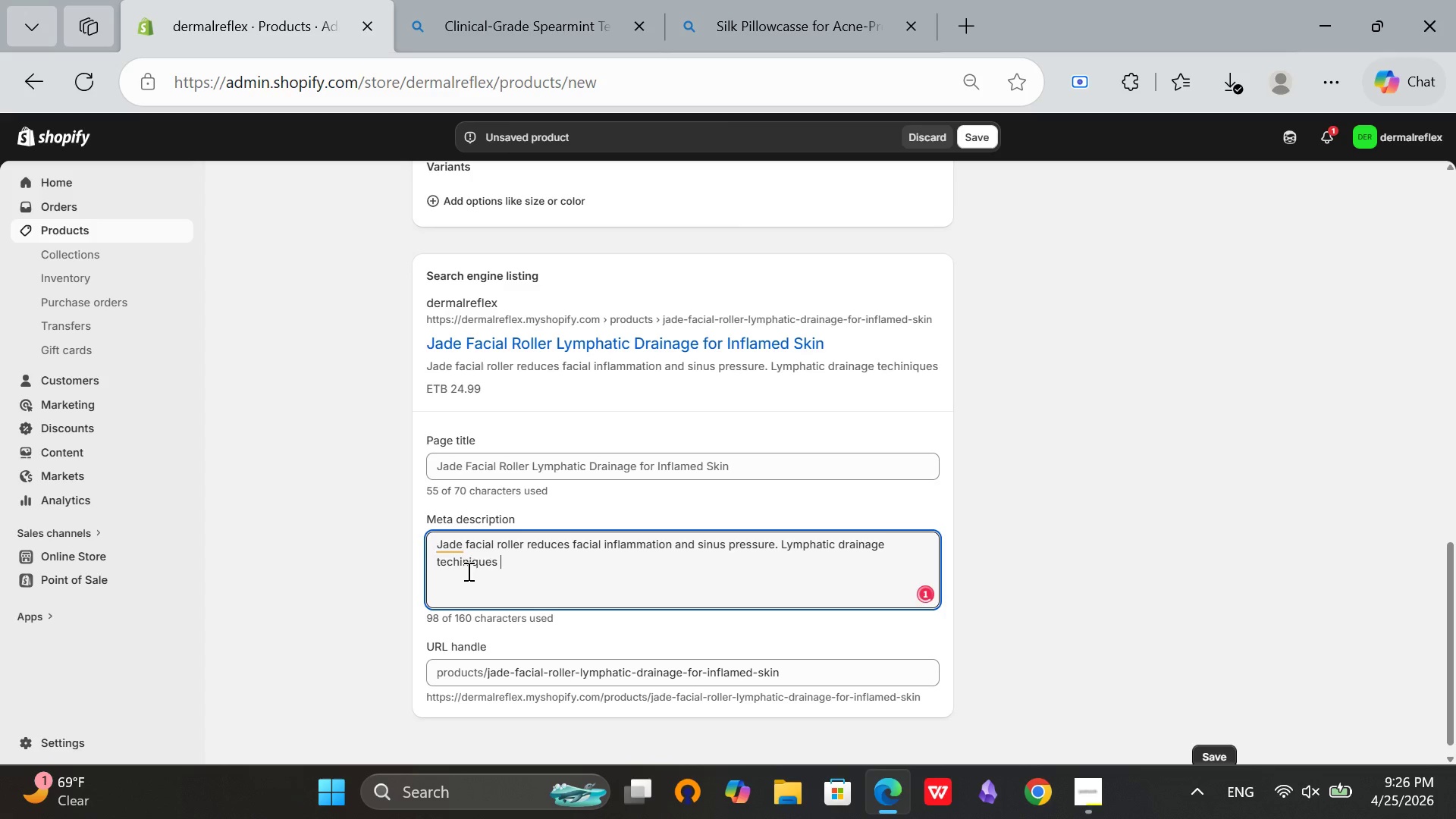 
left_click([465, 569])
 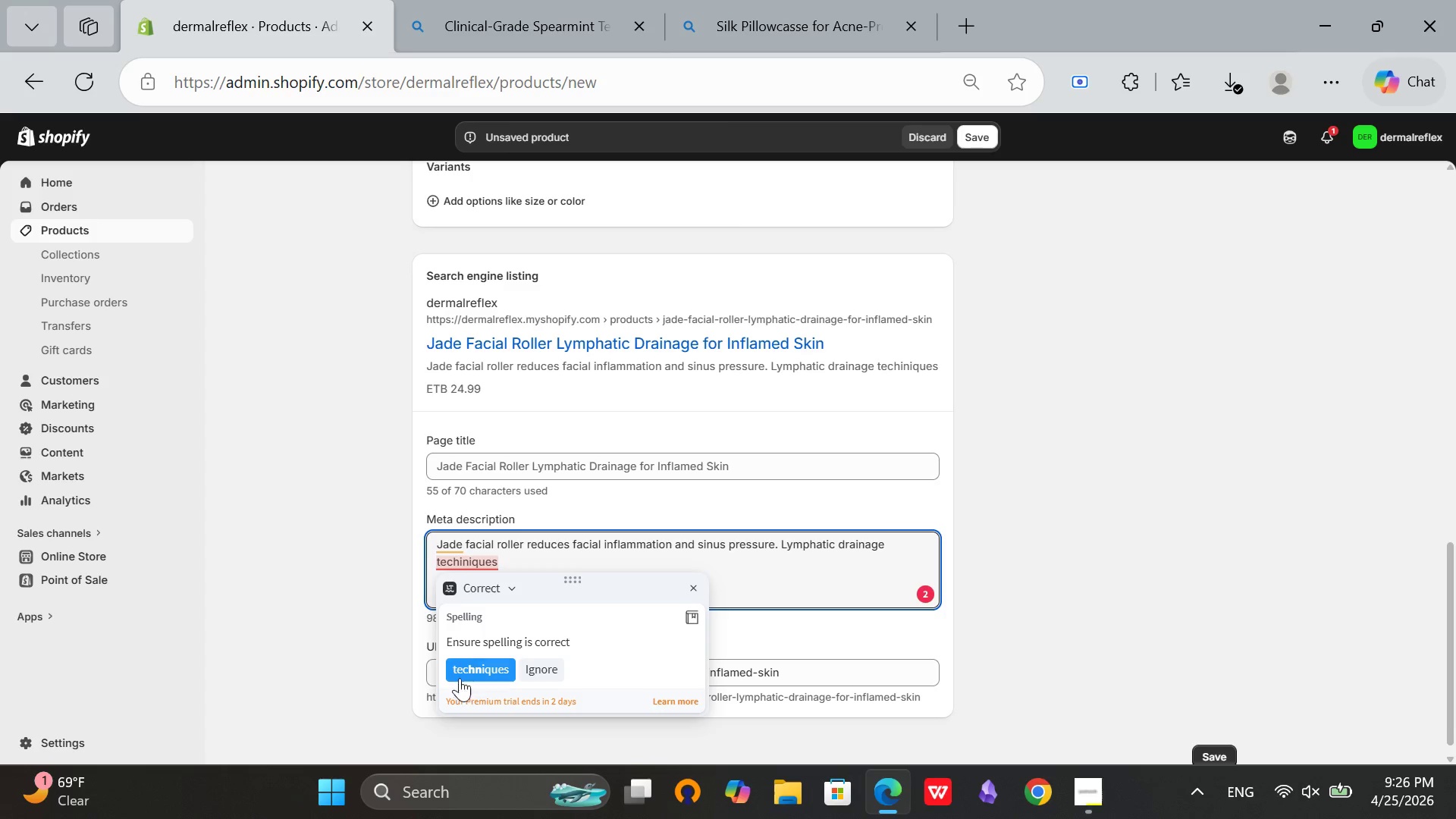 
left_click([460, 668])
 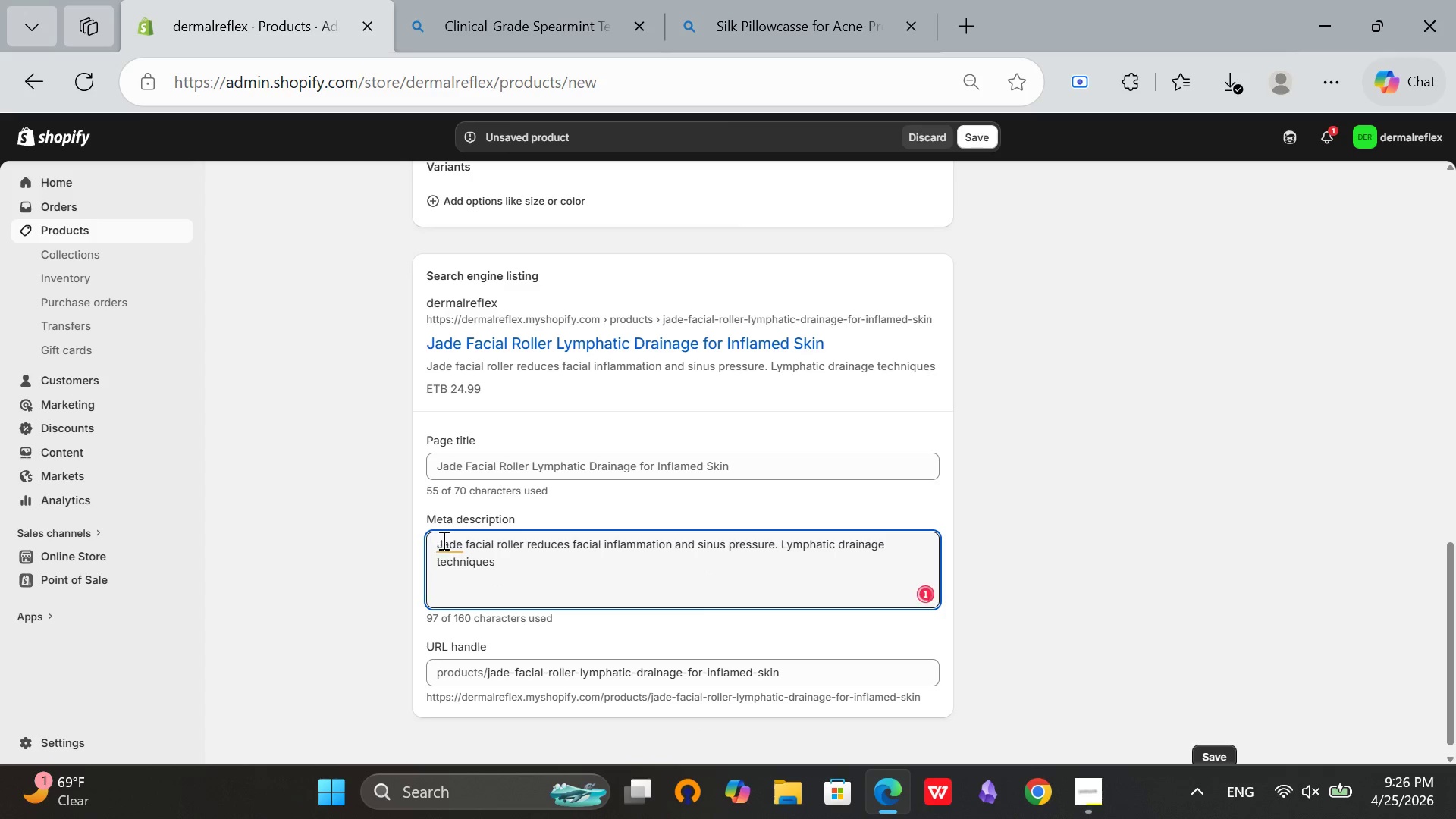 
left_click([447, 543])
 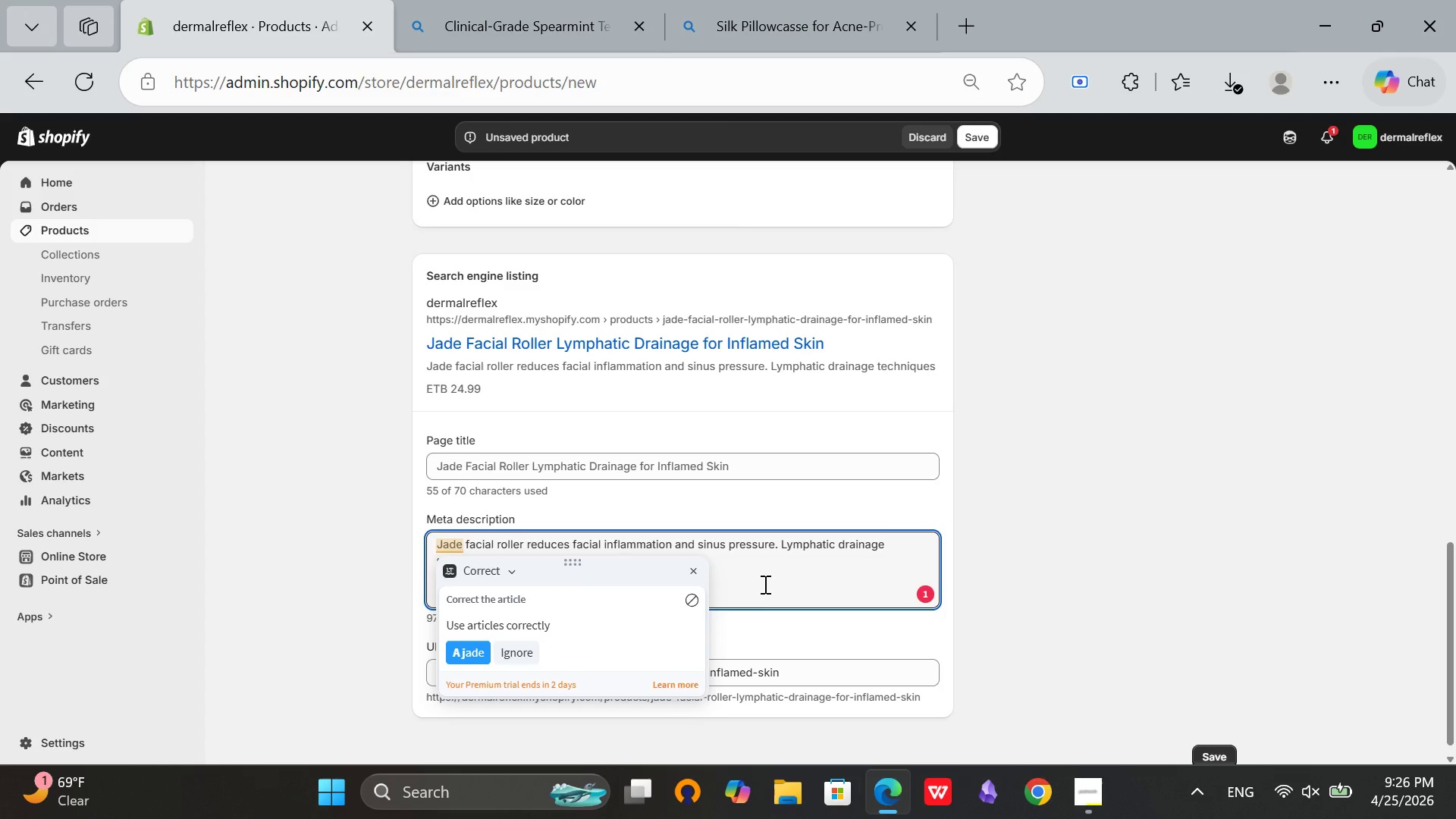 
left_click([765, 586])
 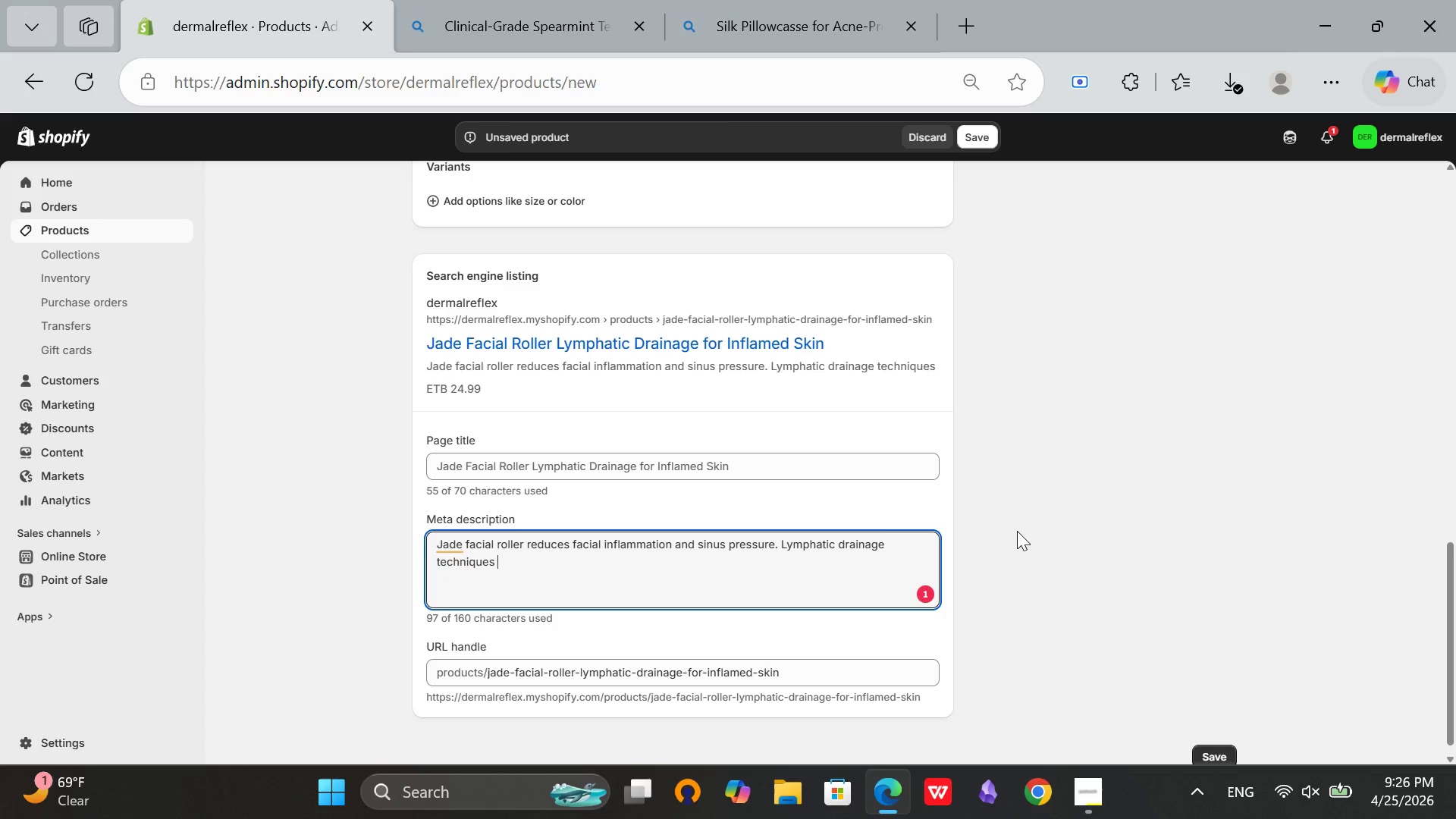 
wait(10.56)
 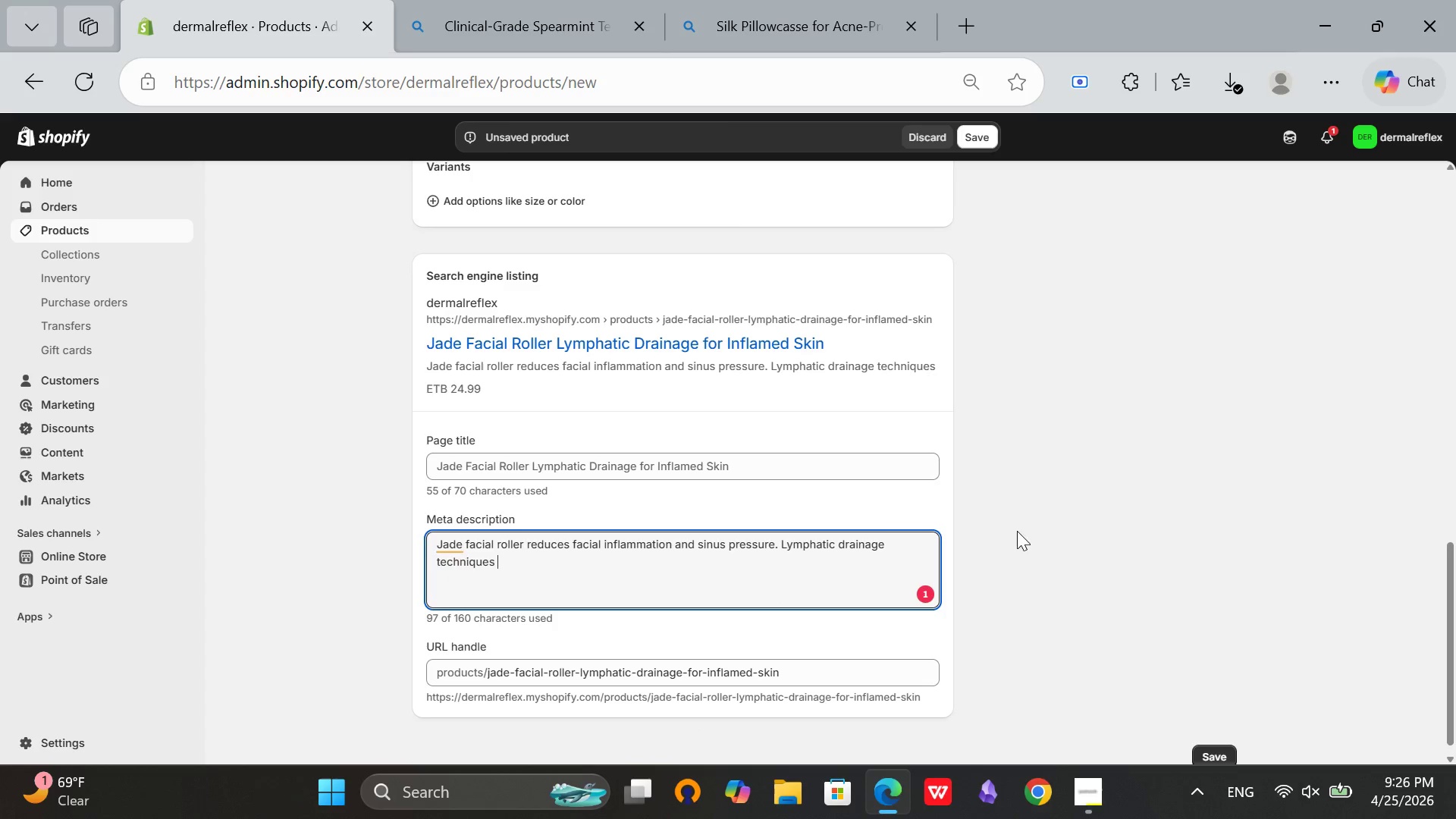 
type(helps clear acne congestion. Includes stro)
key(Backspace)
key(Backspace)
type(orage pouch.)
 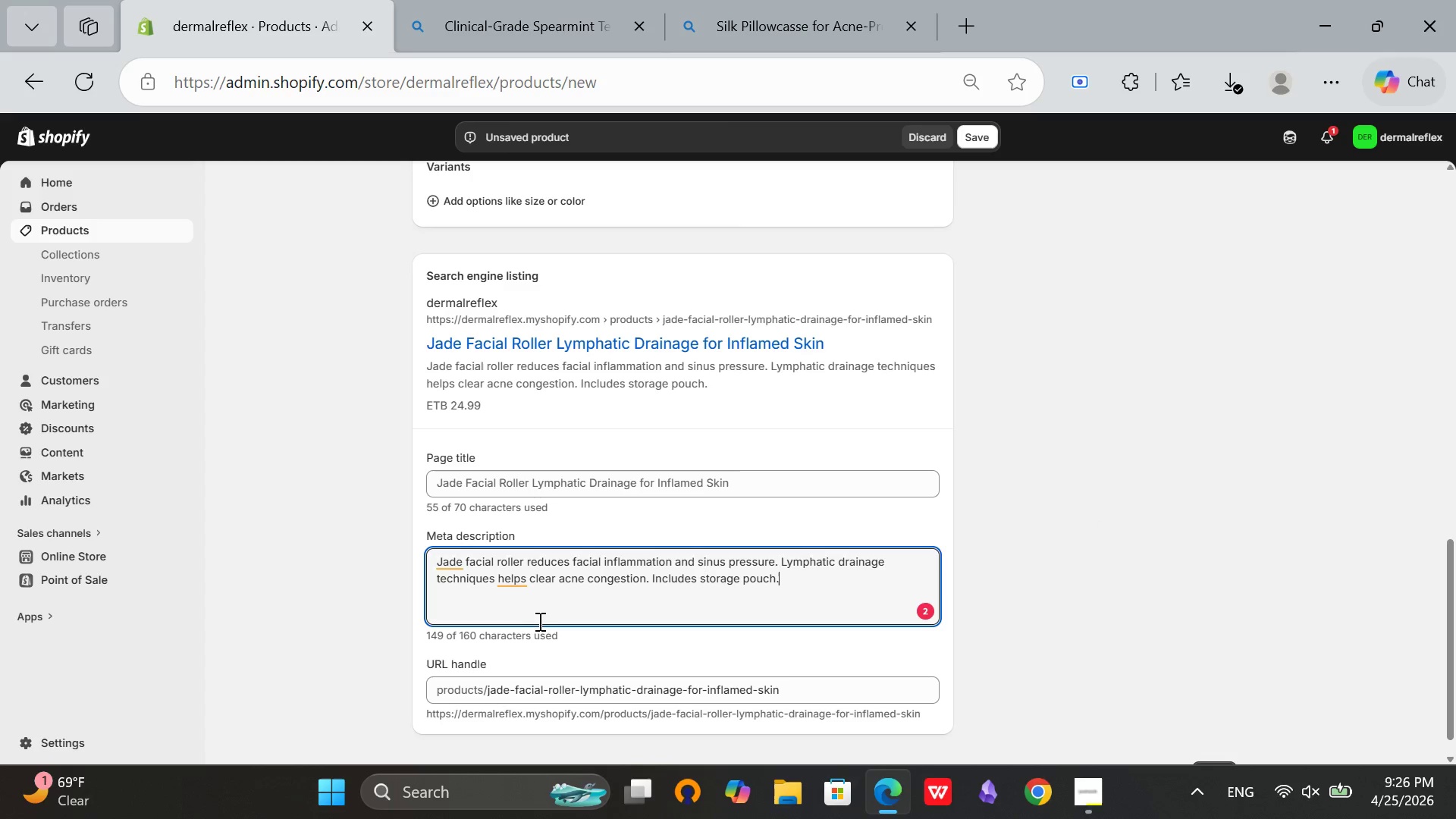 
left_click([515, 585])
 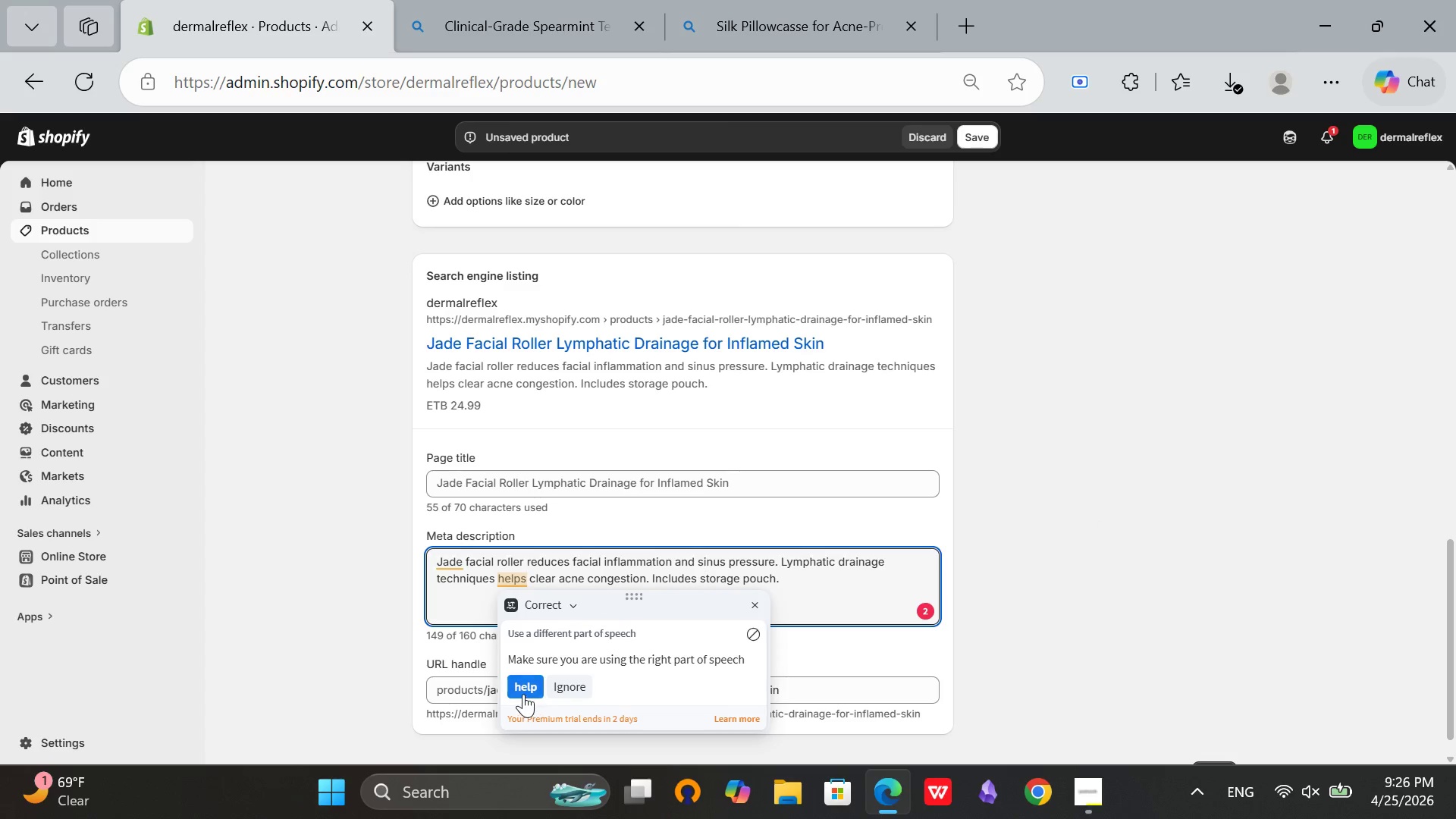 
left_click([522, 693])
 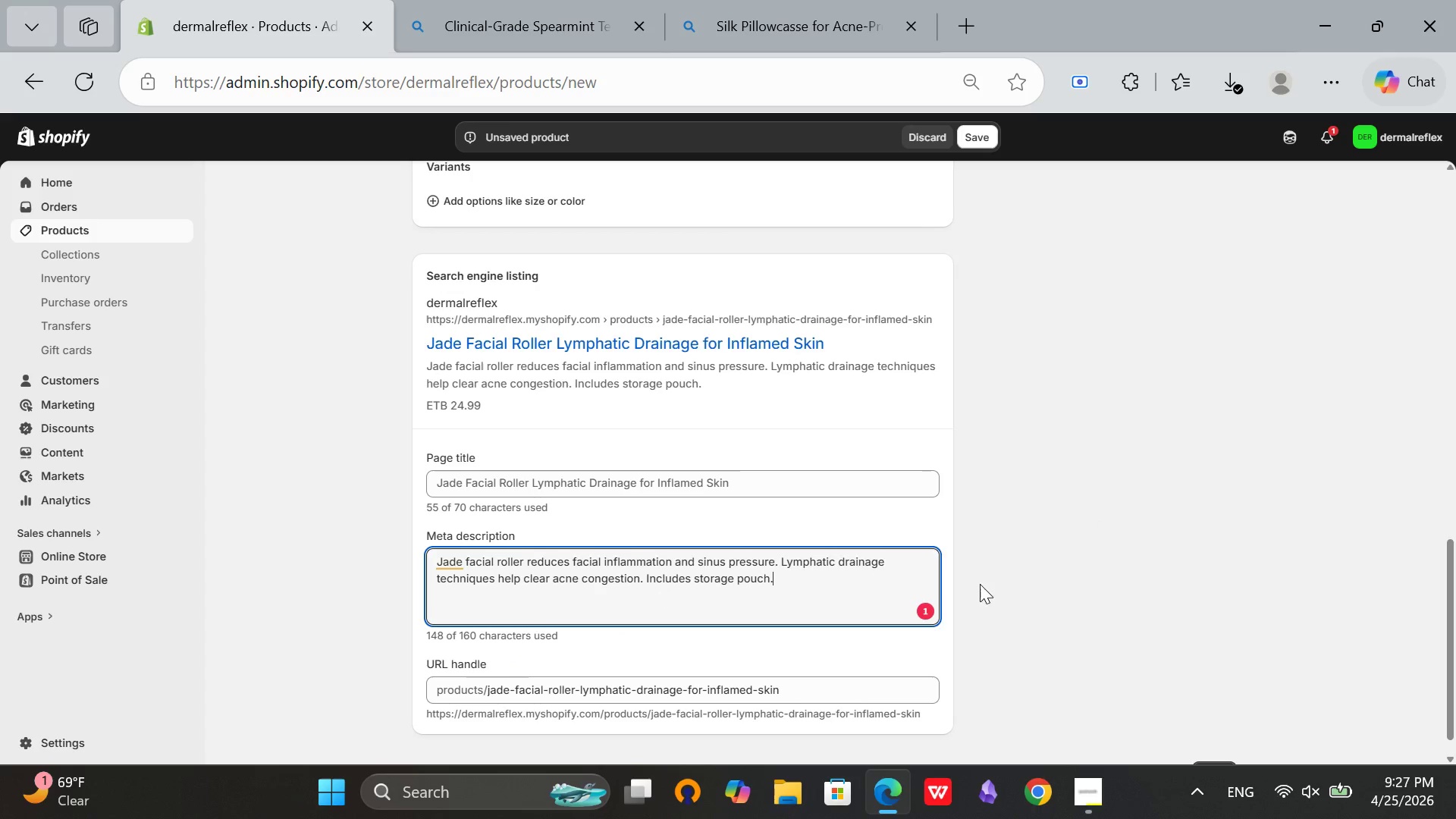 
scroll: coordinate [1062, 590], scroll_direction: up, amount: 7.0
 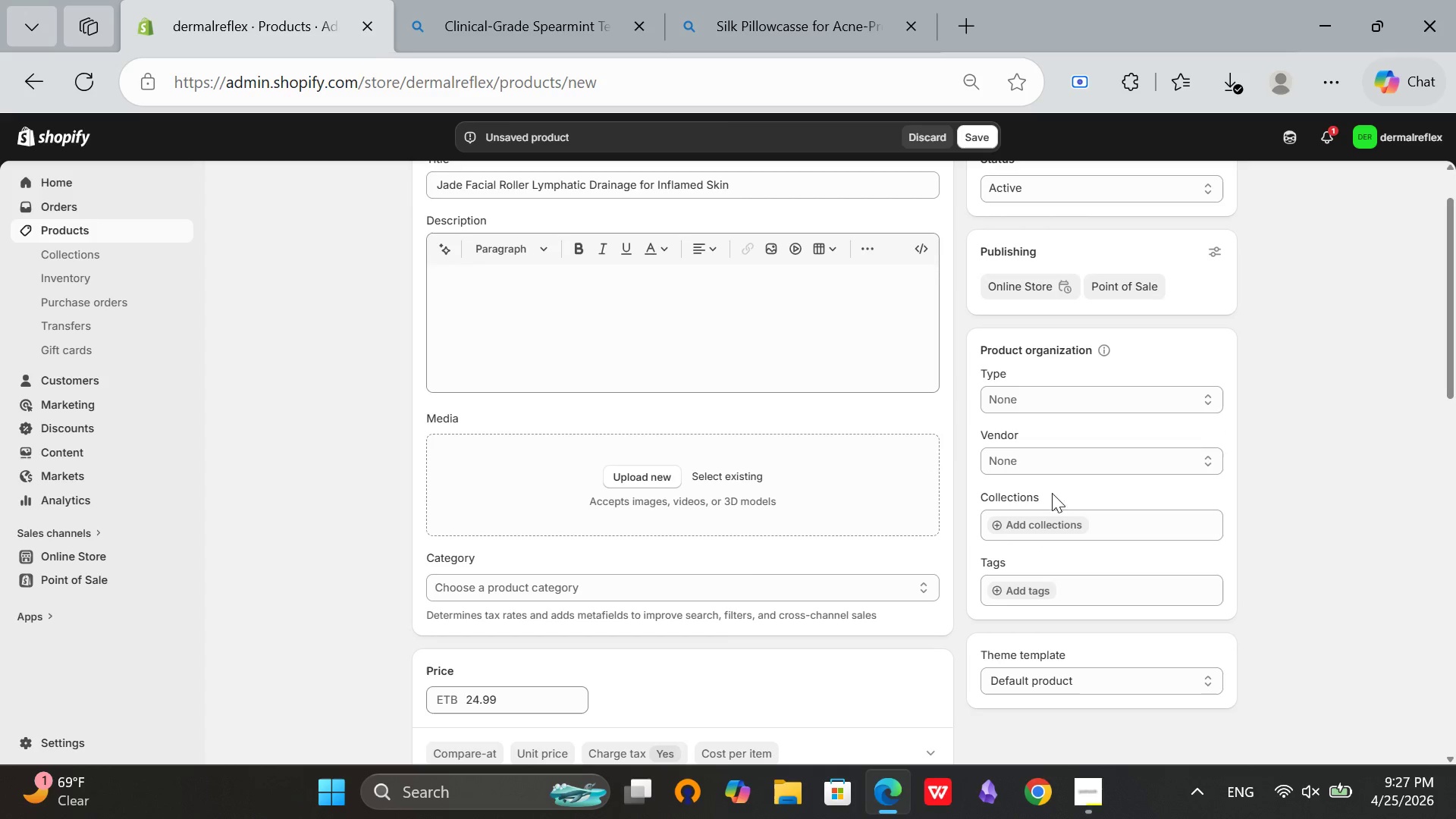 
left_click([1073, 401])
 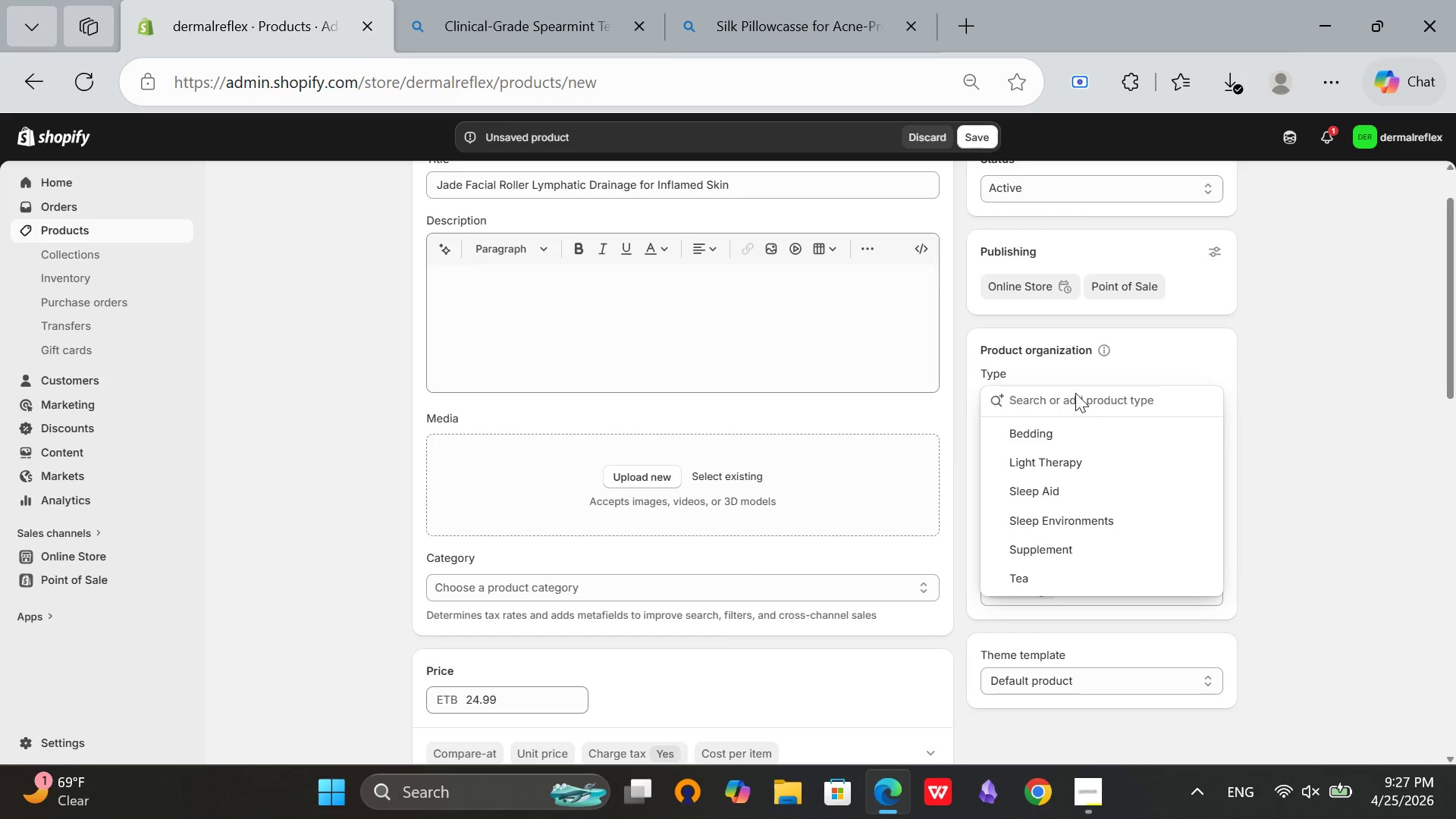 
type(Skincare Tool)
 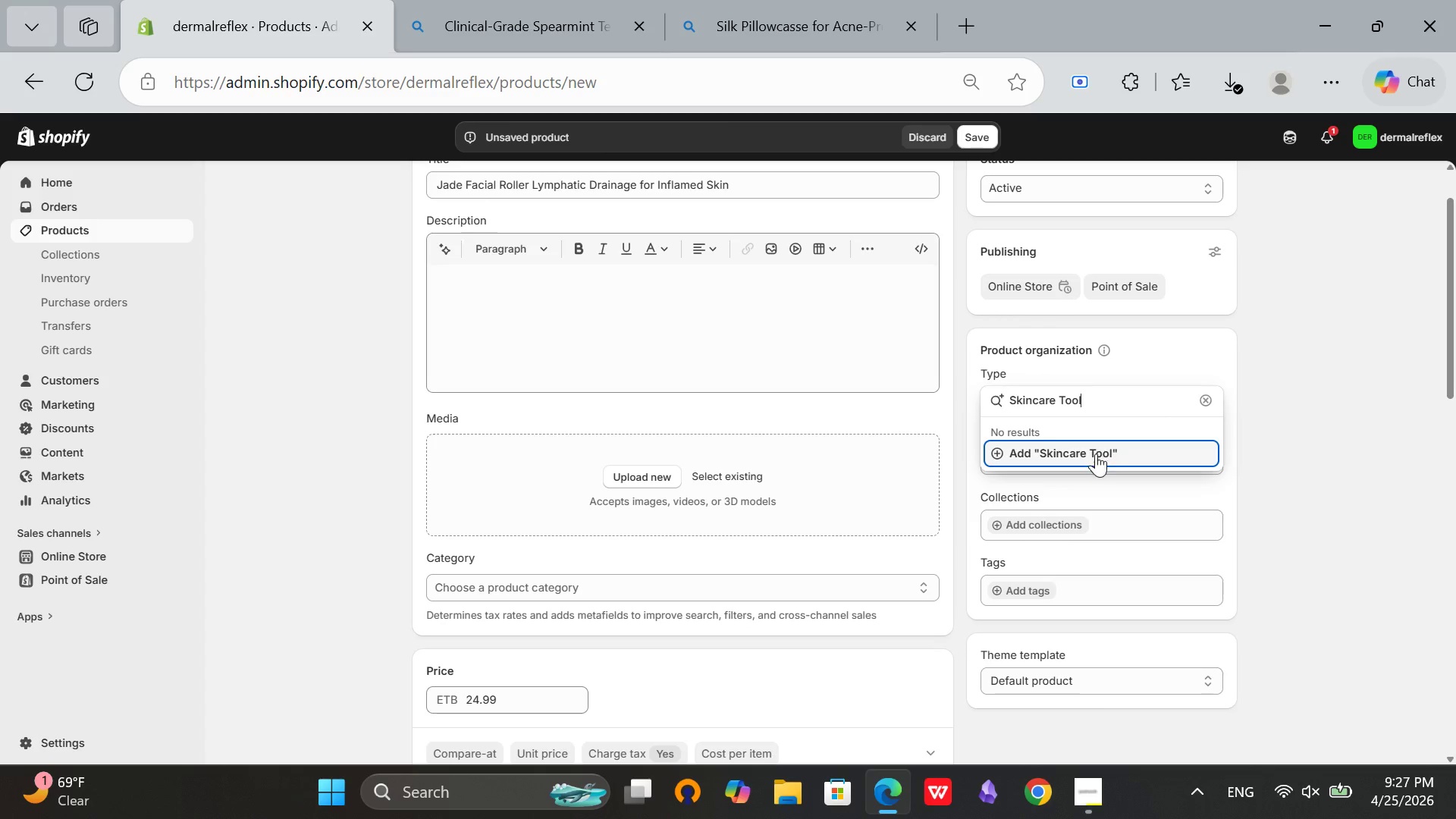 
left_click([1095, 453])
 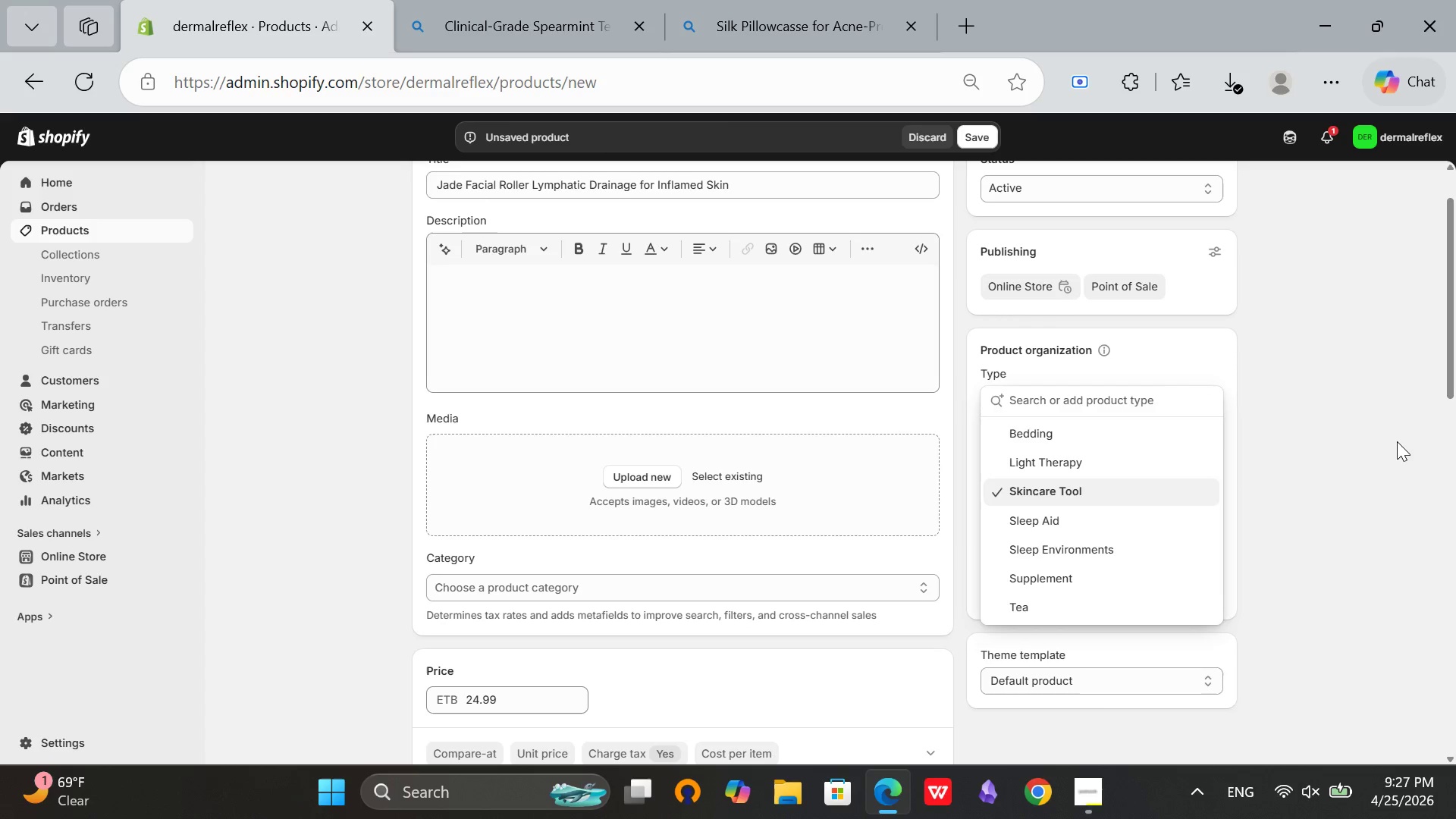 
left_click([1397, 441])
 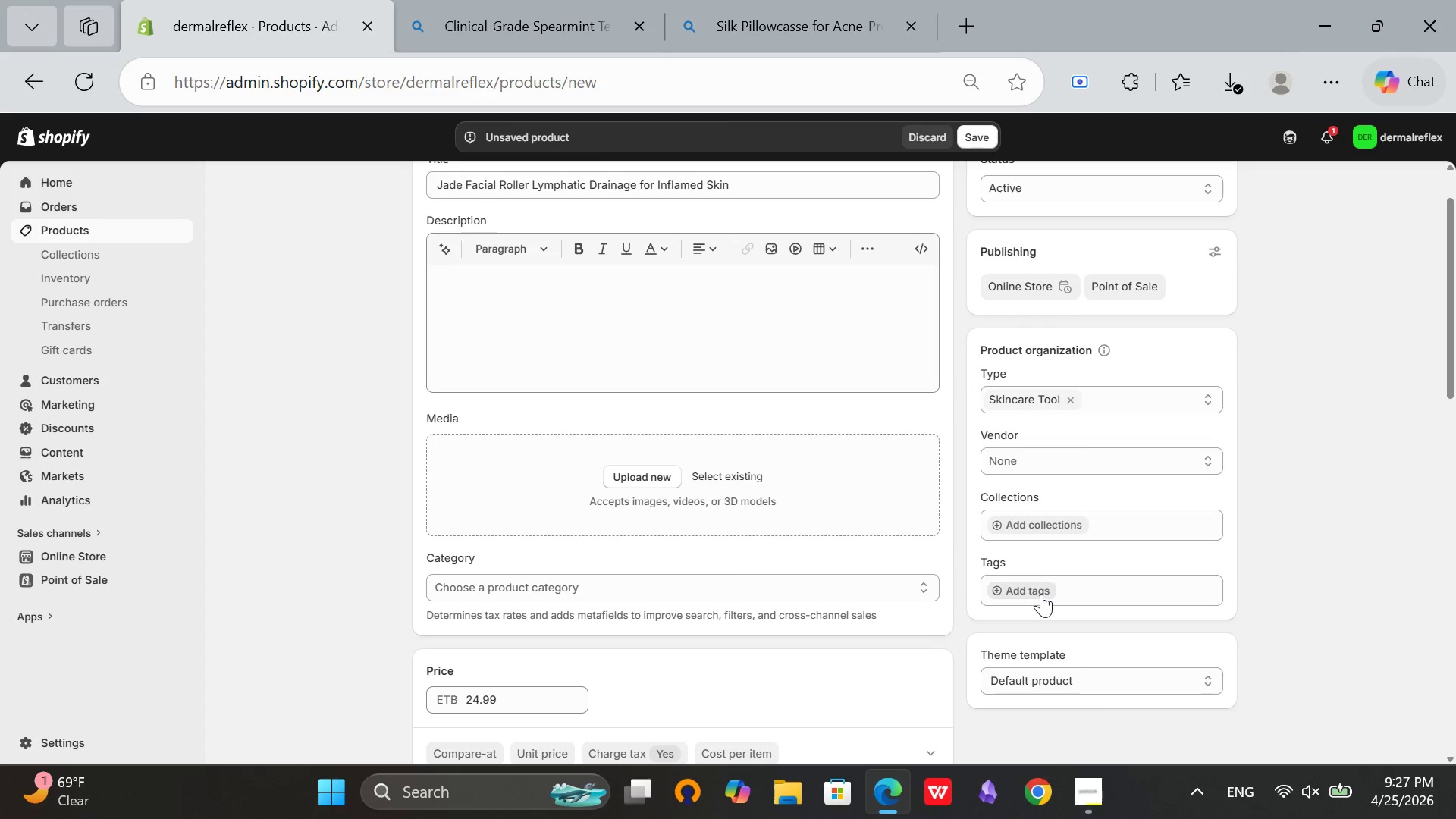 
left_click([1041, 594])
 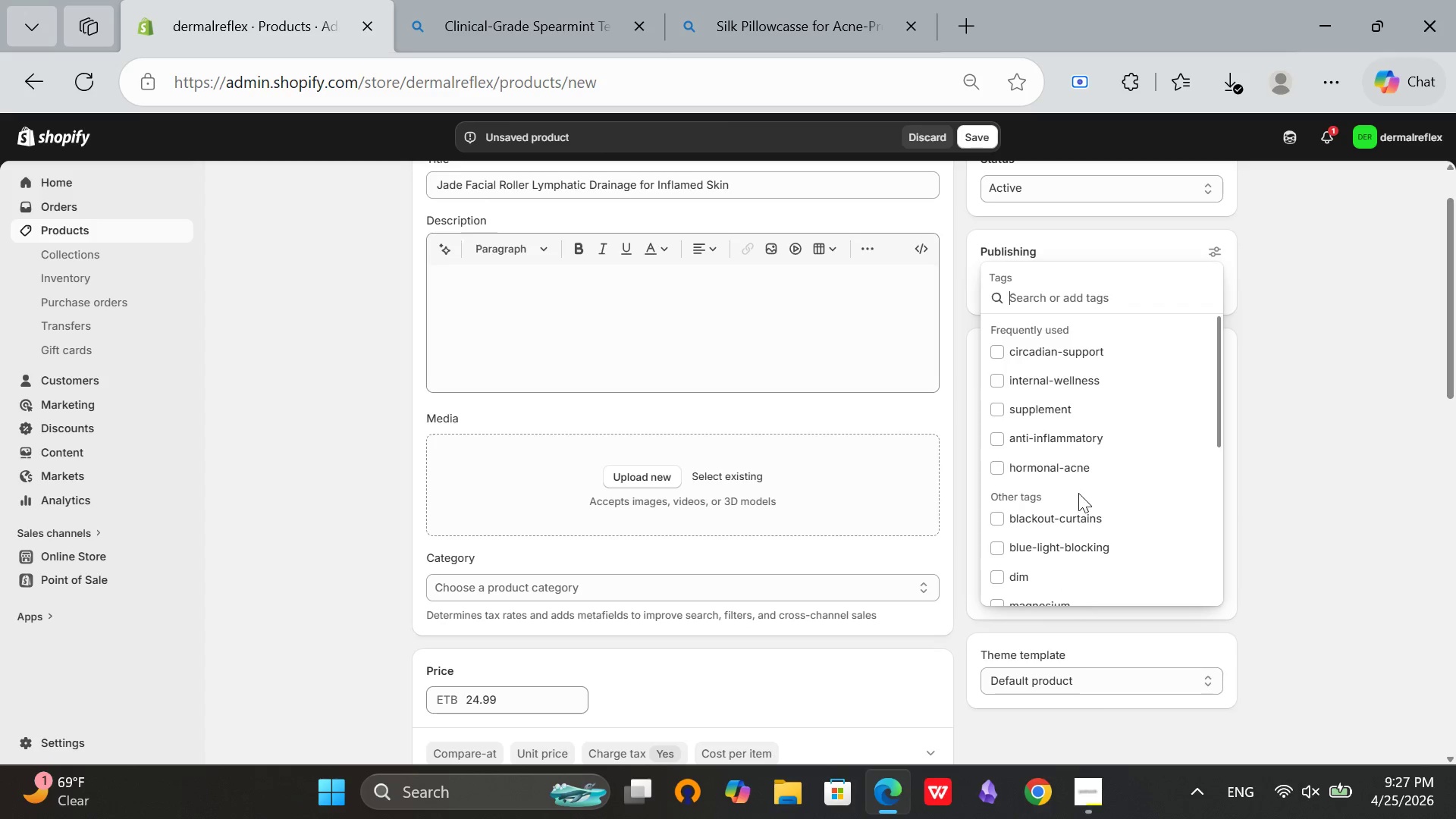 
scroll: coordinate [1057, 529], scroll_direction: down, amount: 4.0
 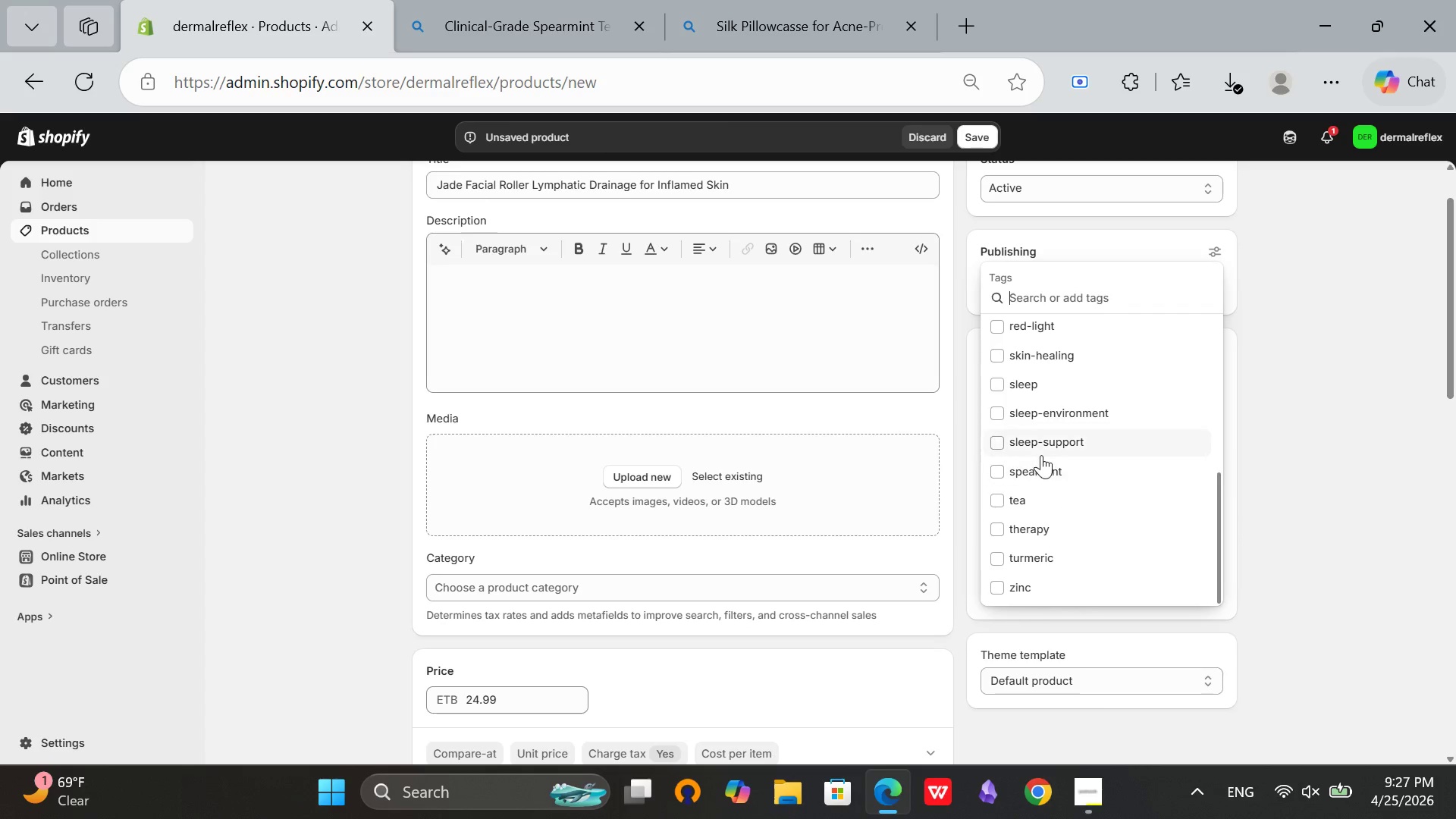 
scroll: coordinate [1045, 526], scroll_direction: up, amount: 4.0
 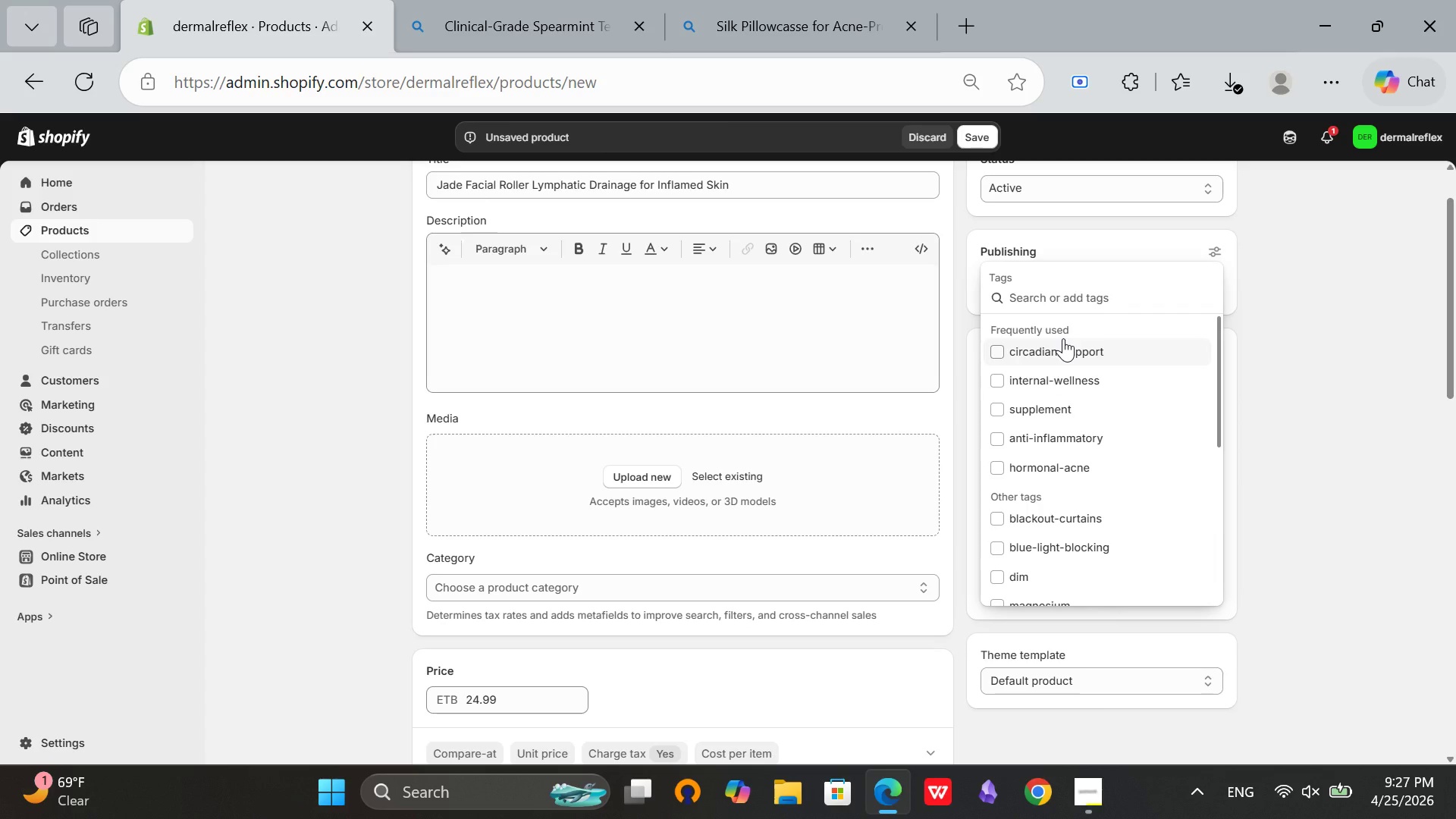 
type(to)
 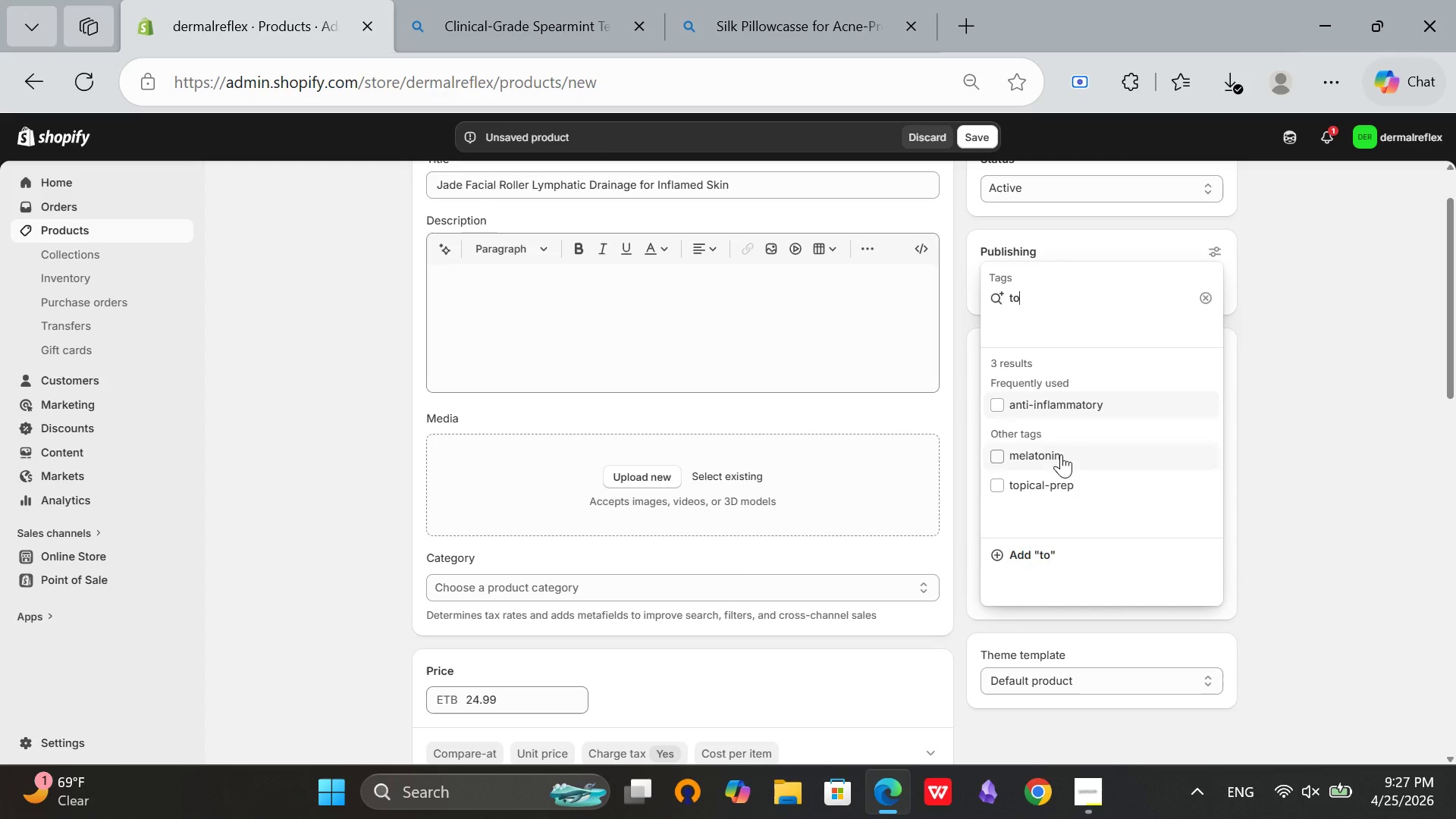 
left_click([1054, 485])
 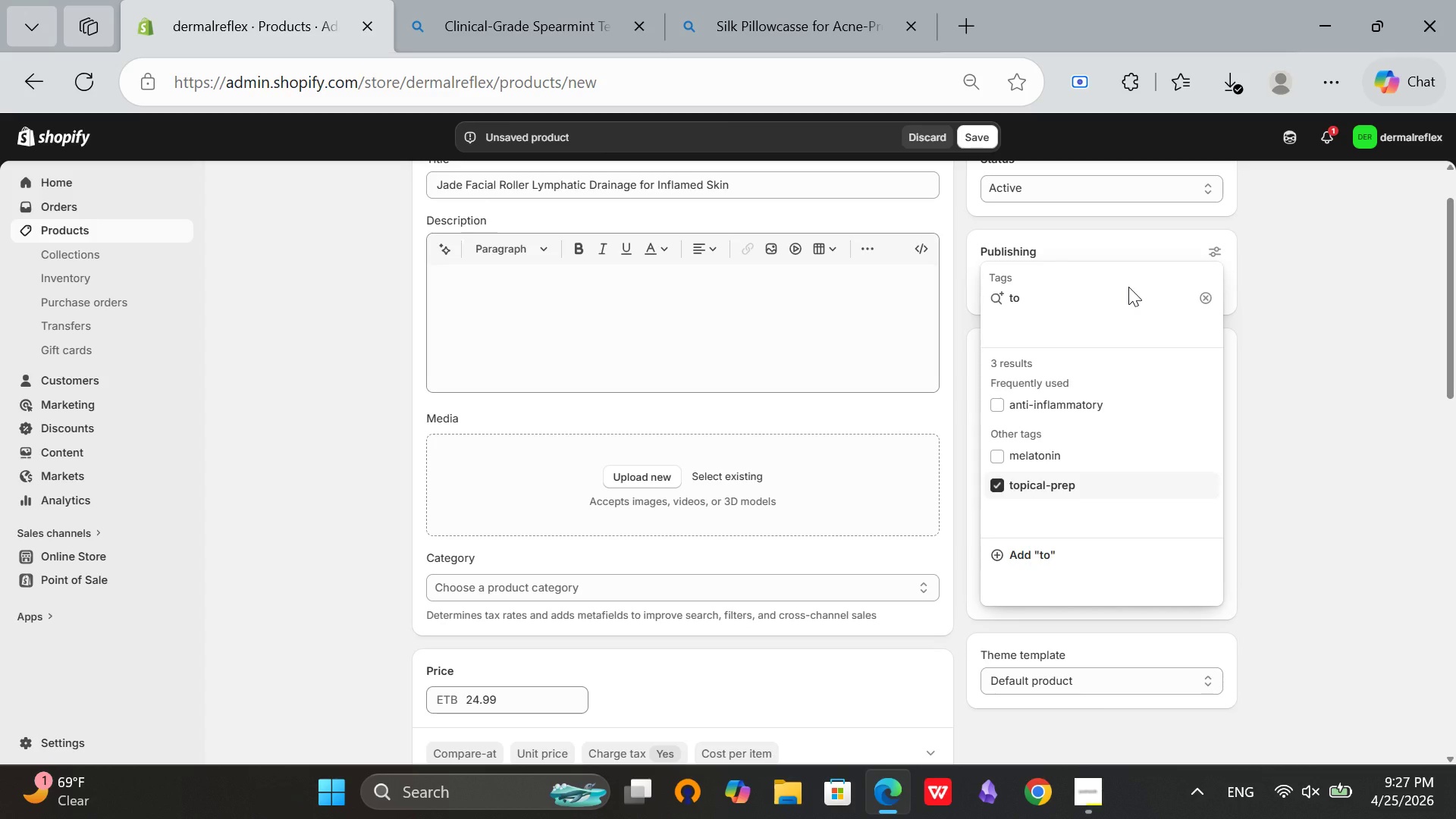 
scroll: coordinate [1104, 343], scroll_direction: up, amount: 2.0
 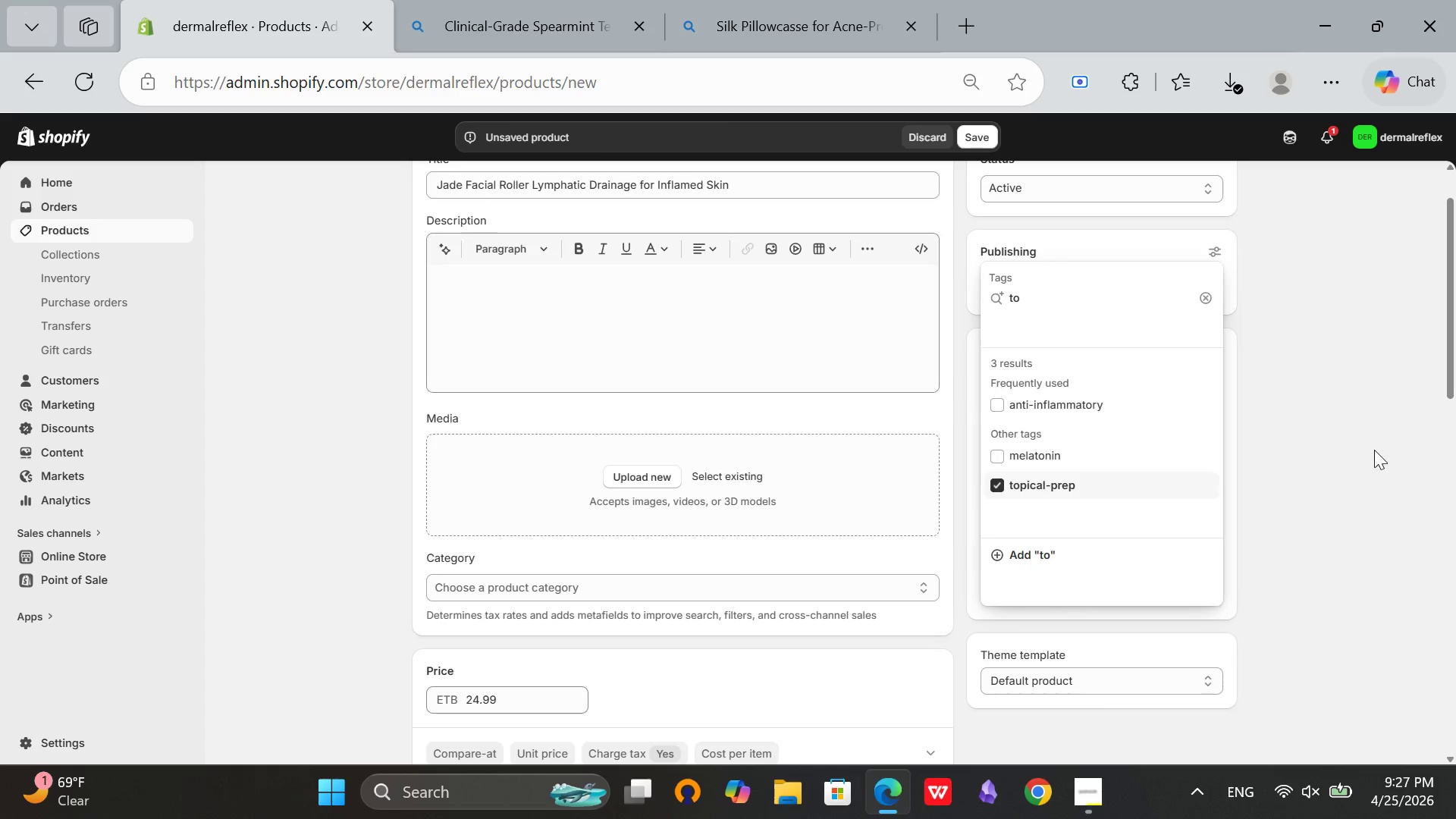 
left_click([1375, 450])
 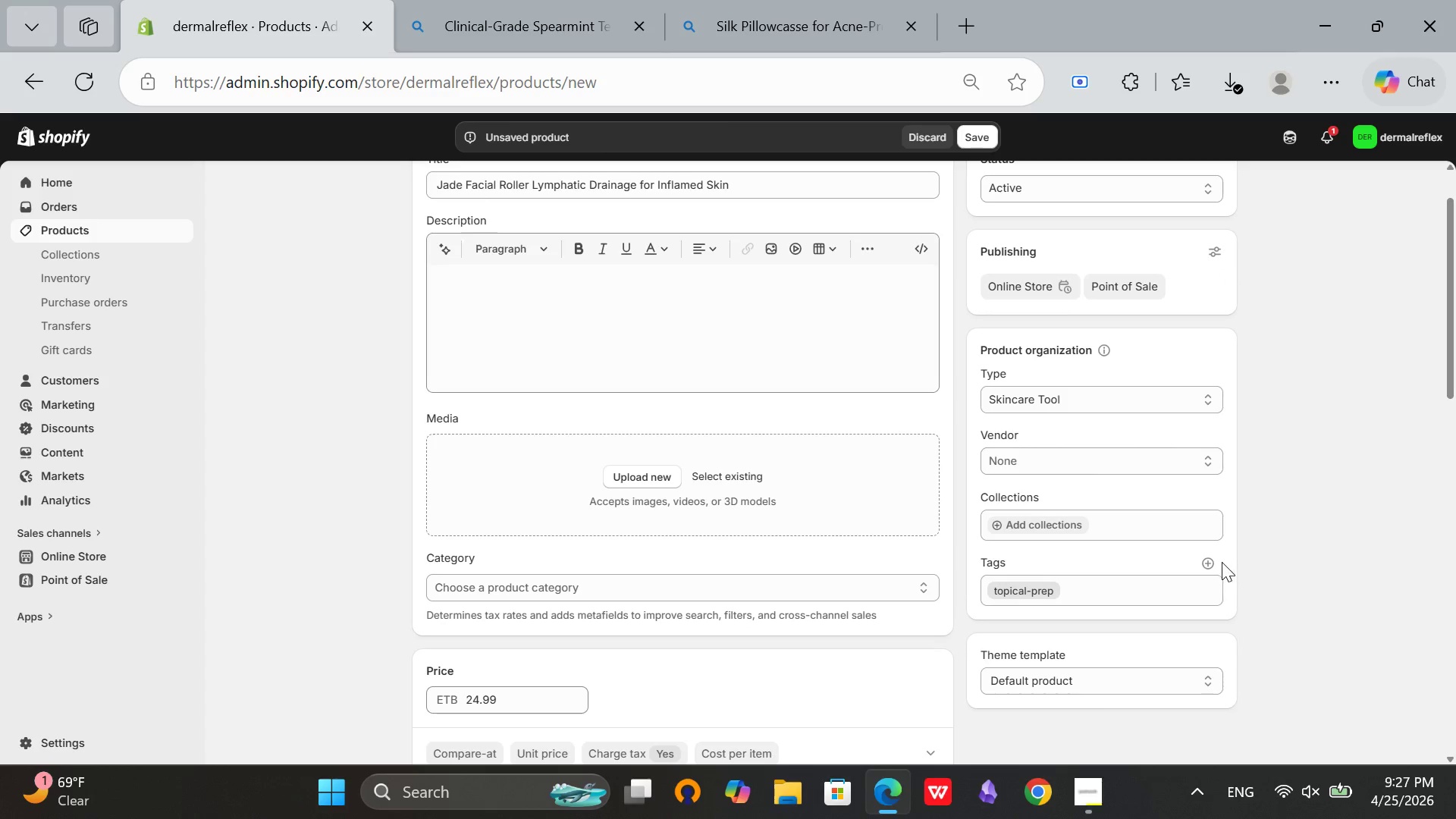 
left_click([1210, 566])
 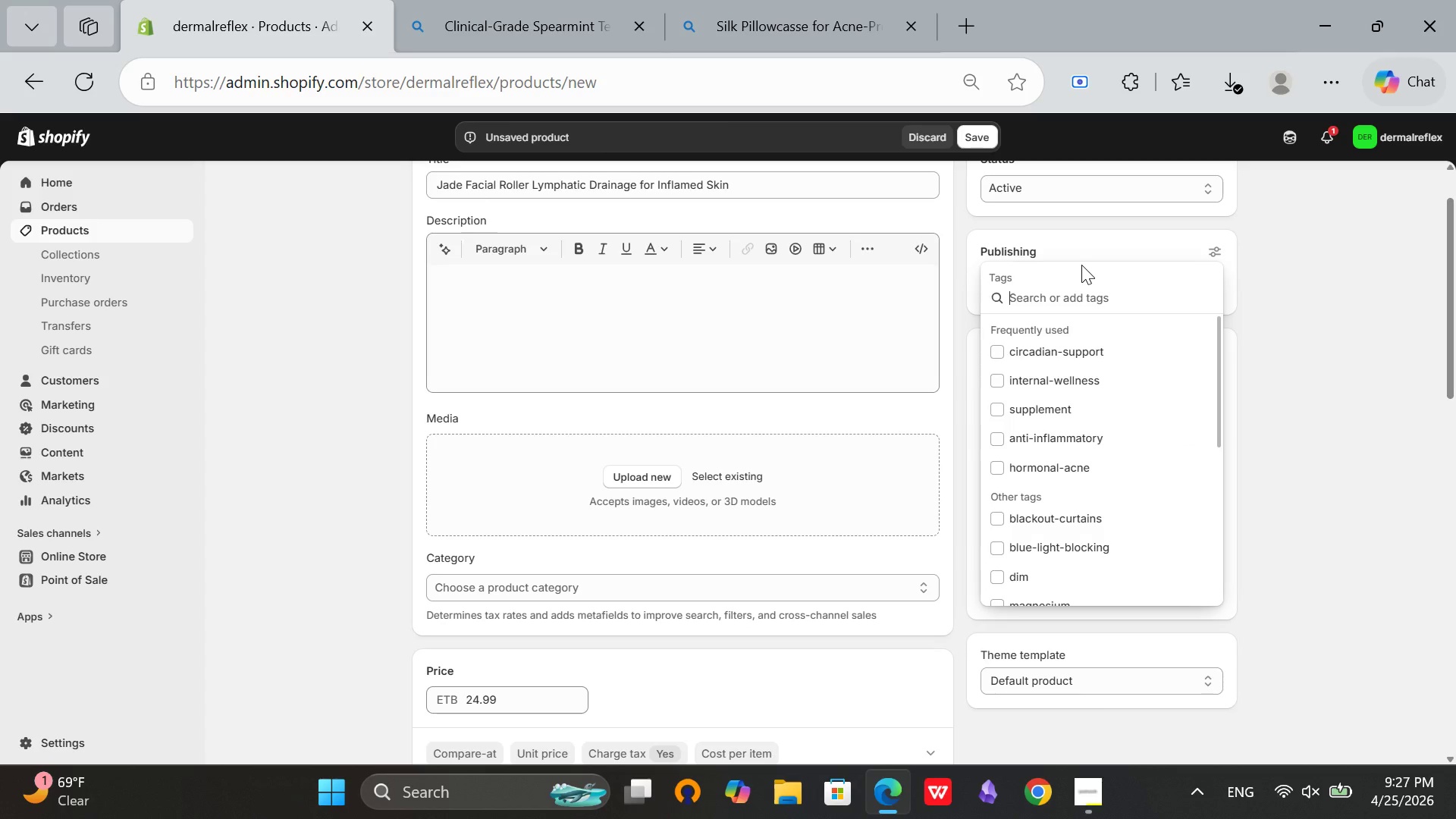 
type(jade-roller)
 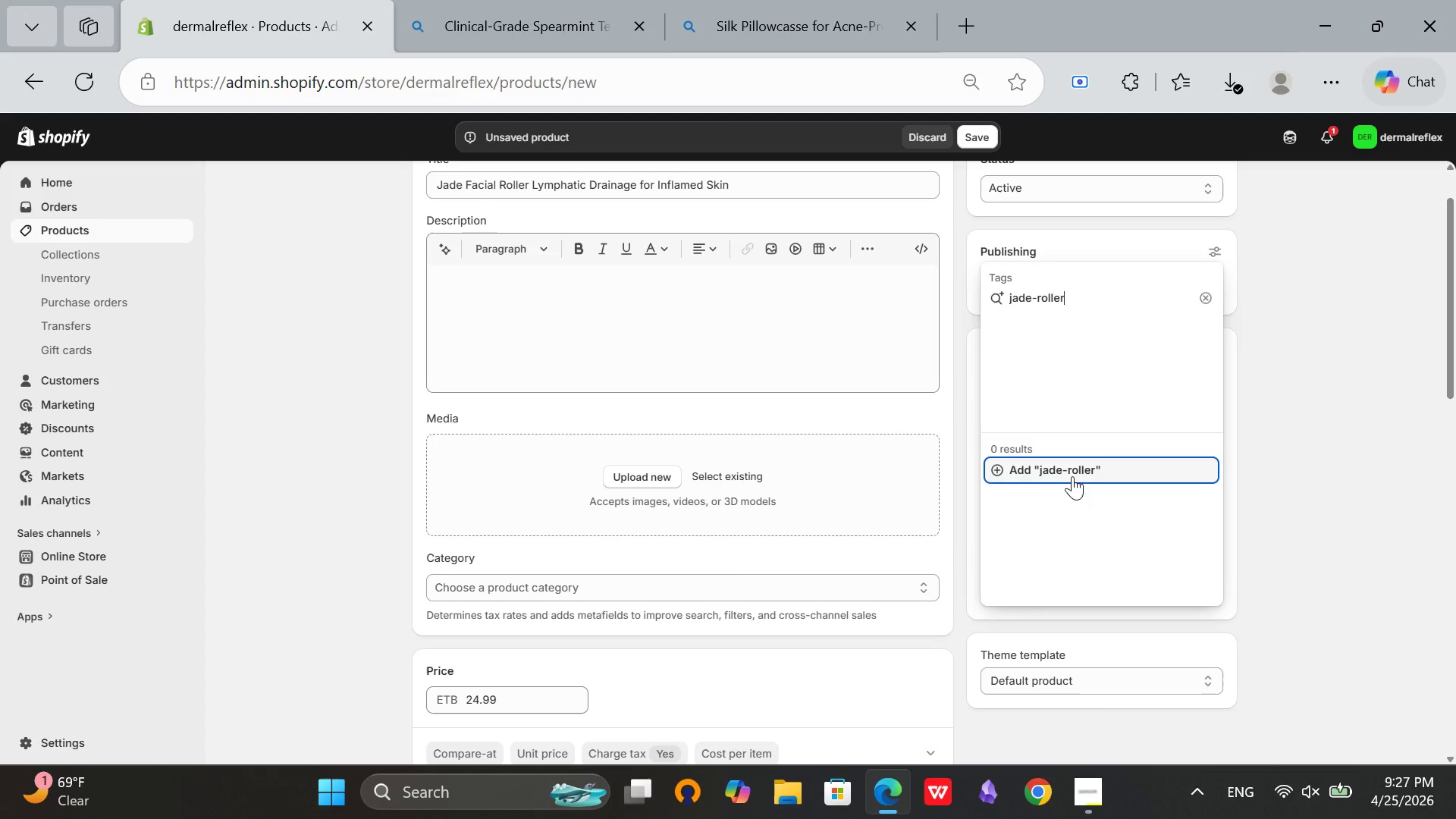 
left_click([1072, 476])
 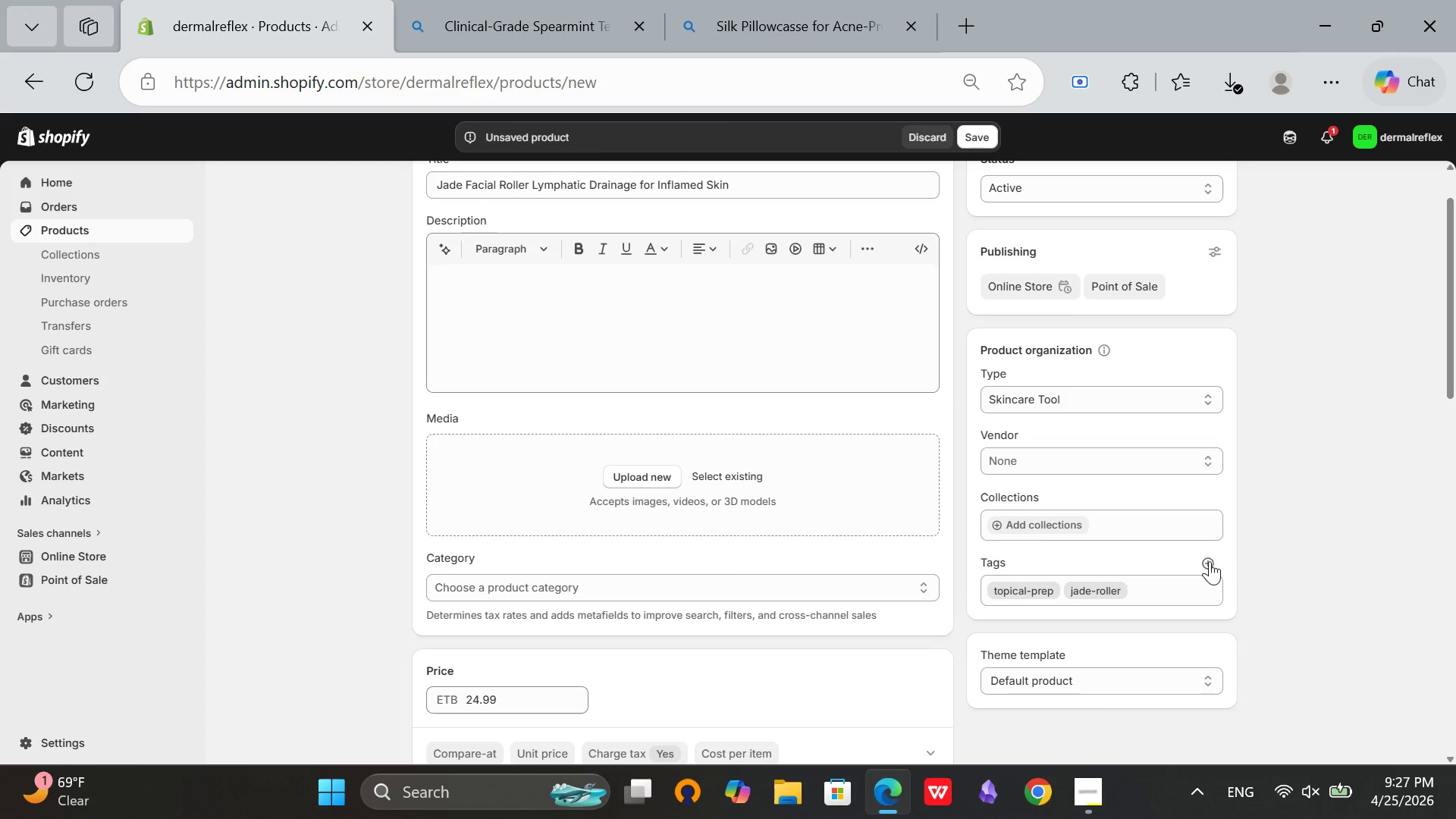 
left_click([1205, 565])
 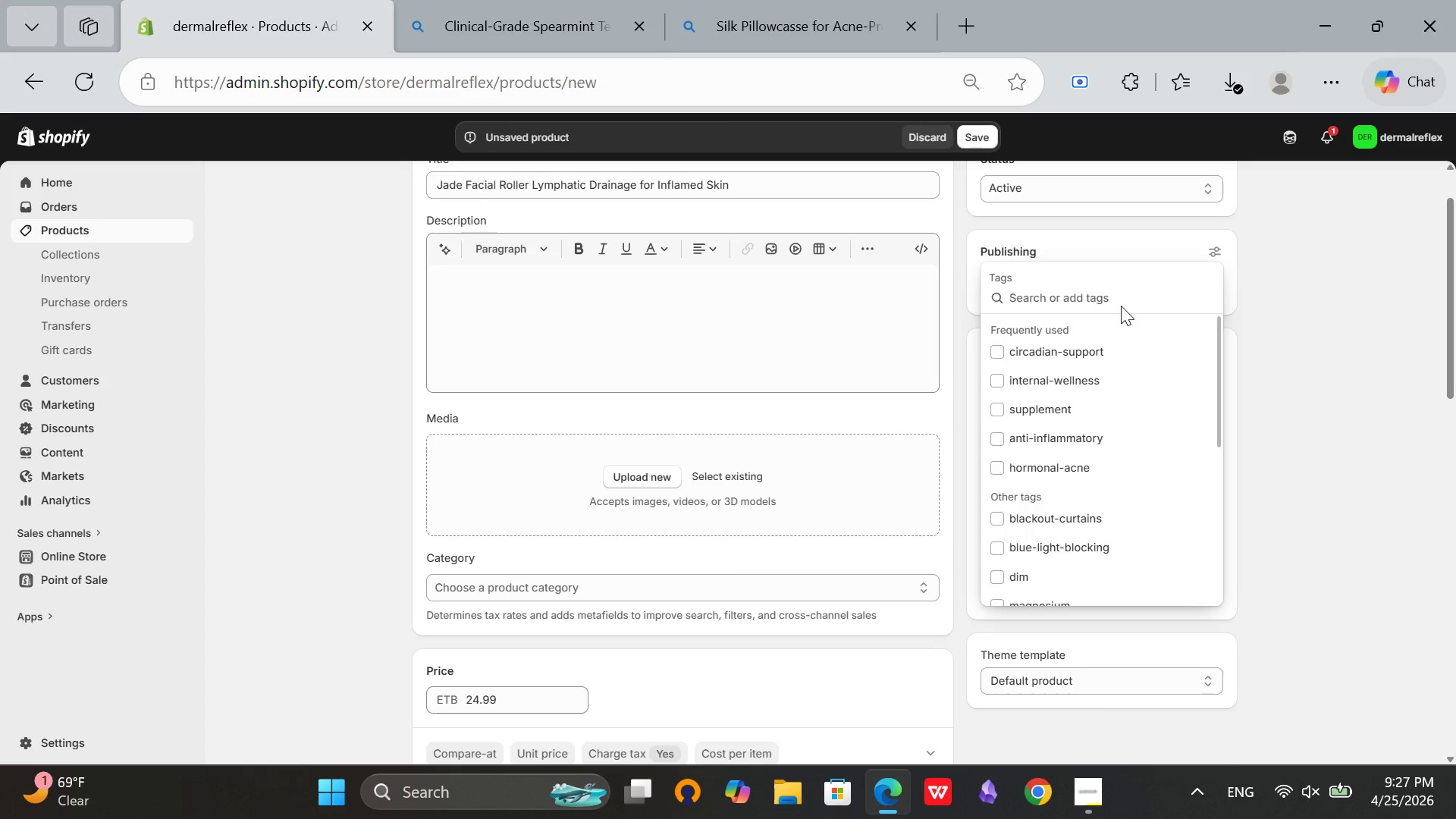 
wait(6.67)
 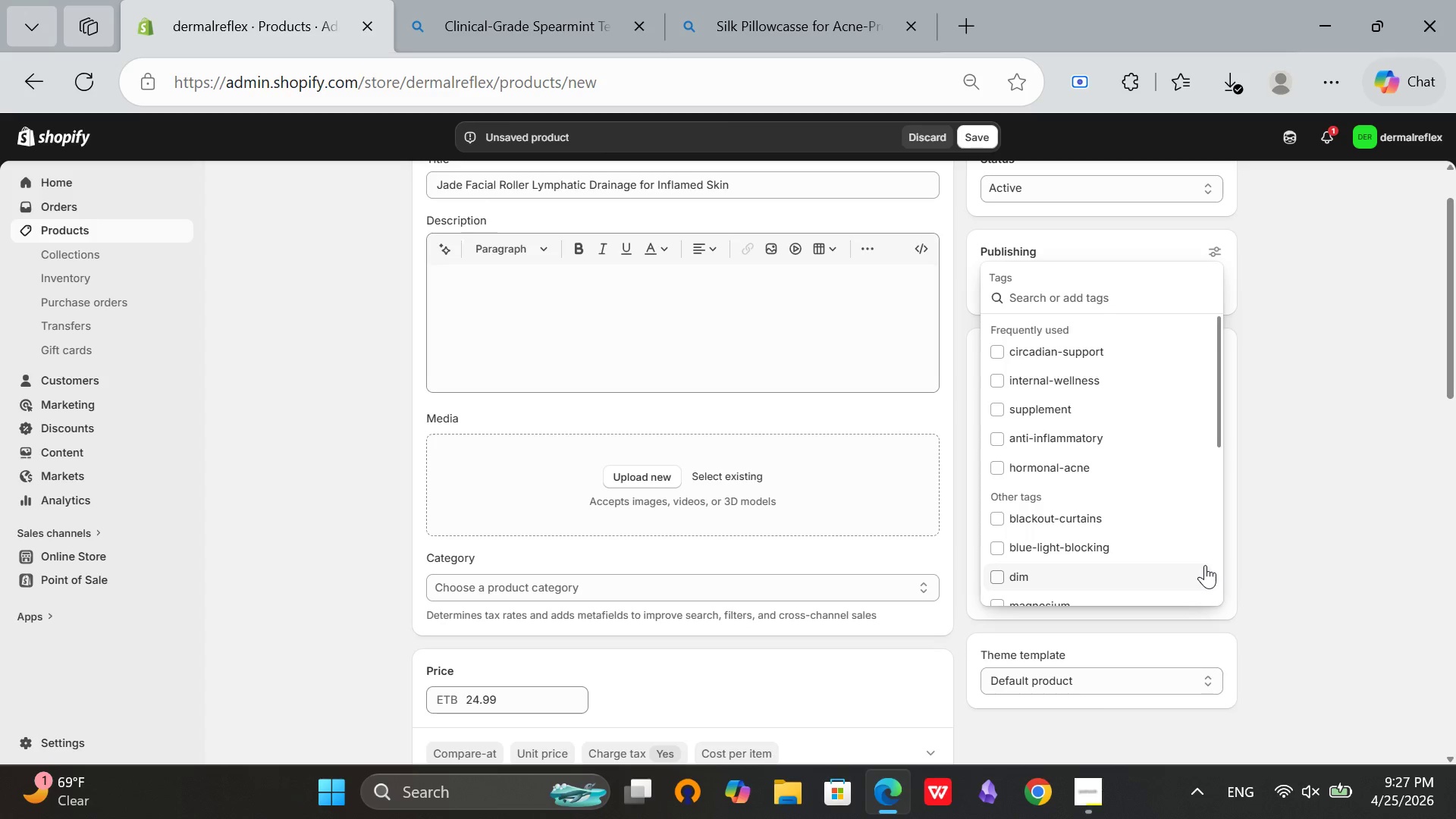 
type(lymphatic-drainage)
 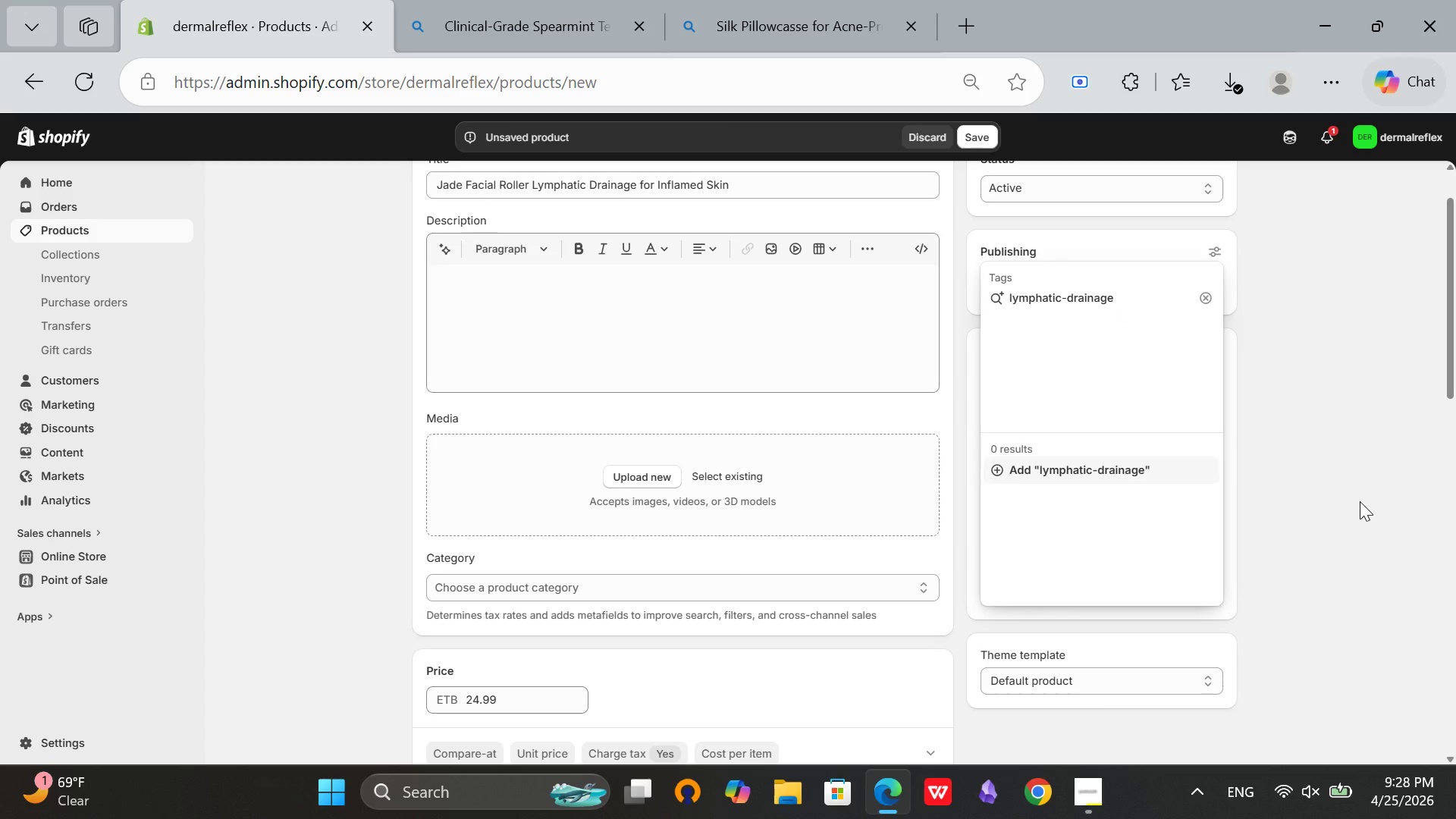 
wait(8.83)
 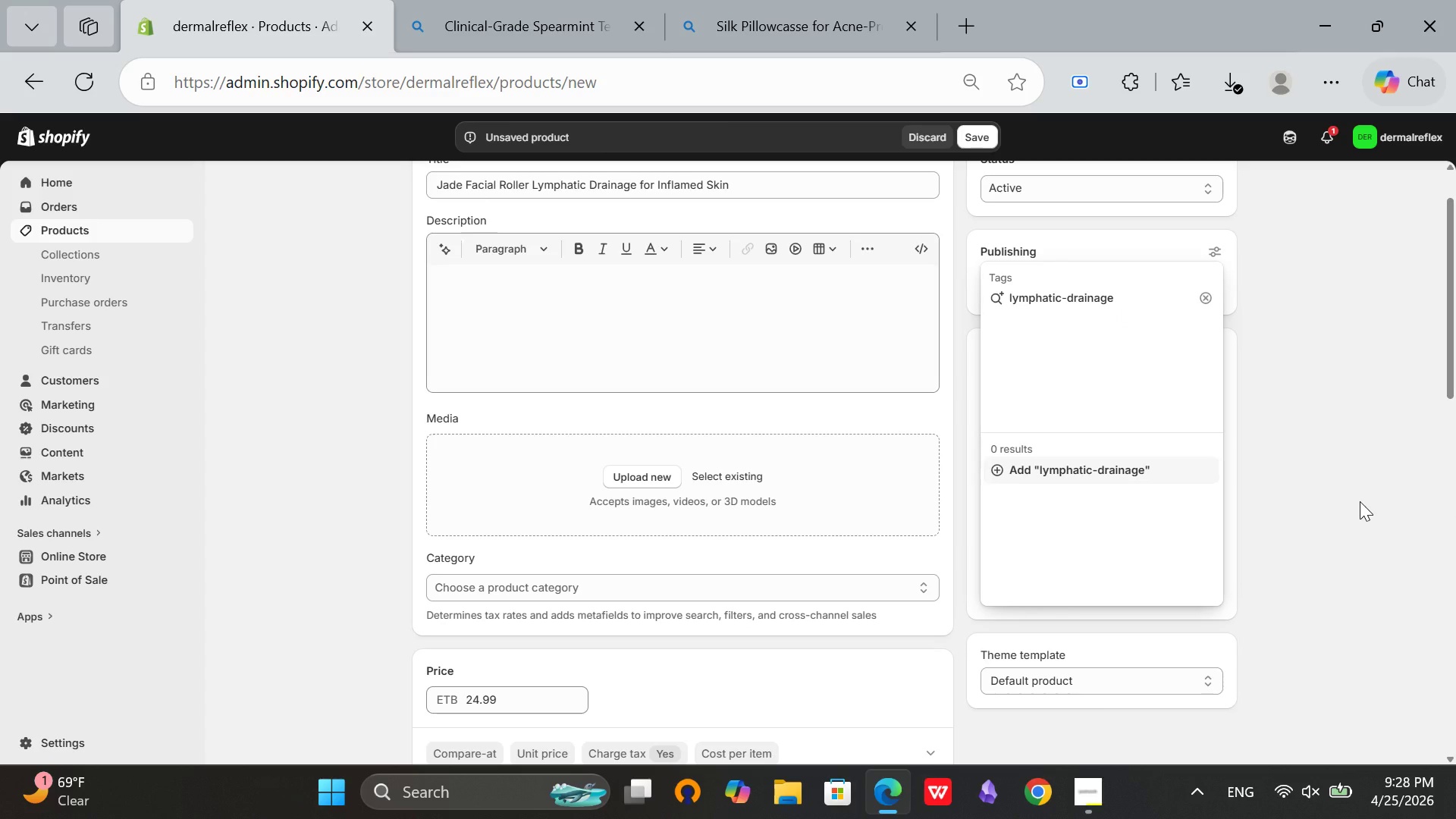 
left_click([1090, 462])
 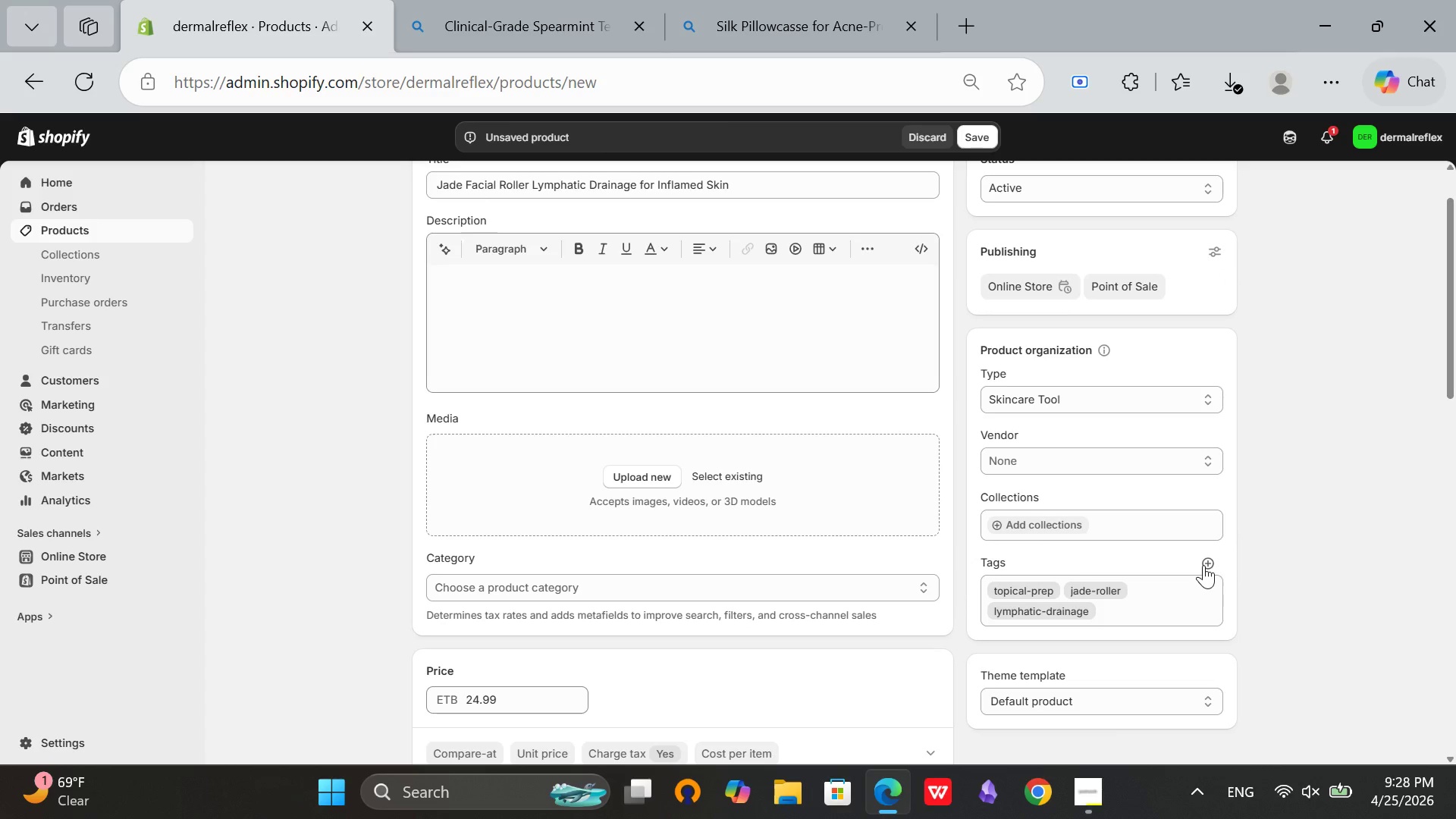 
left_click([1202, 566])
 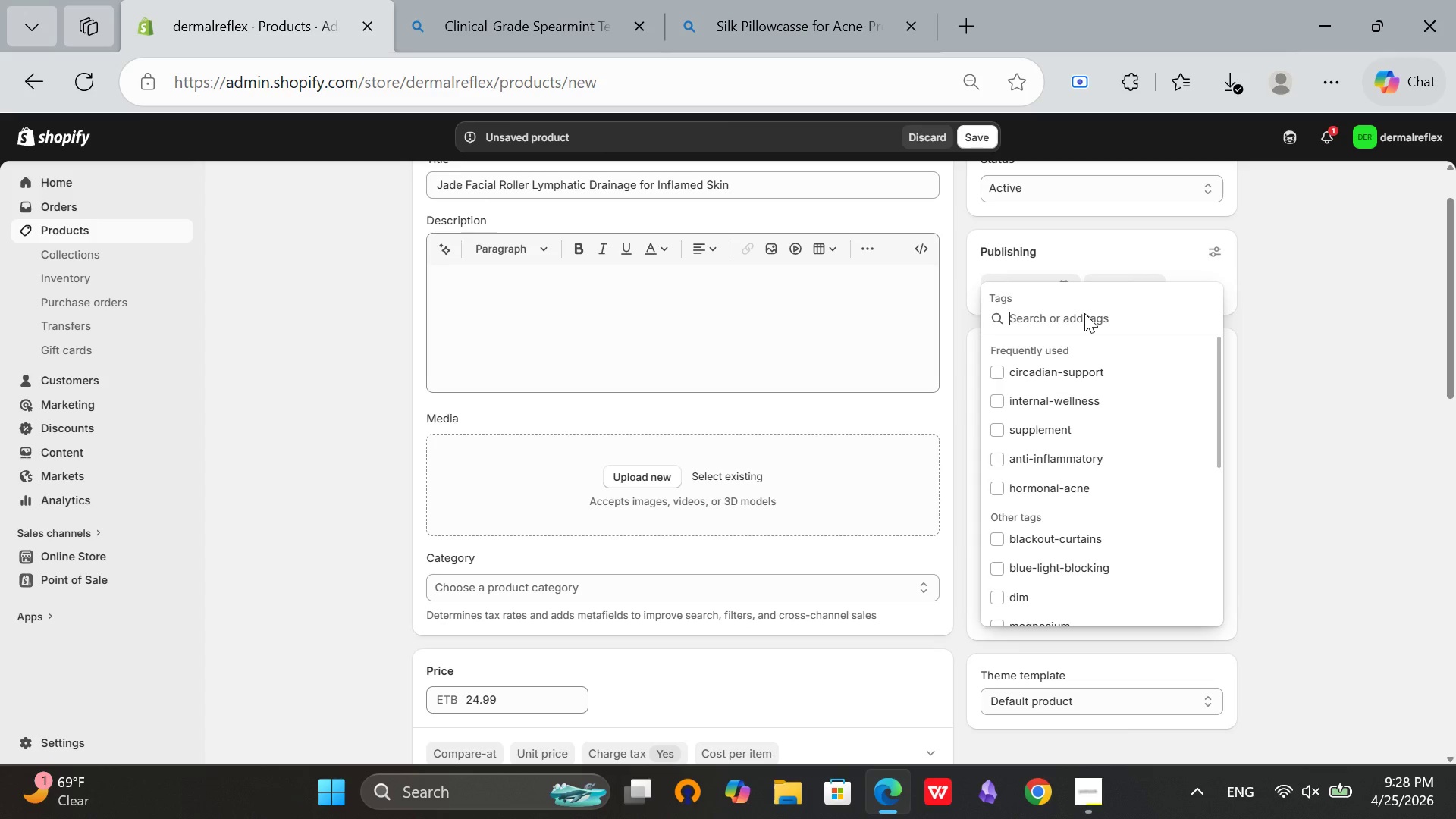 
type(de-puffing)
 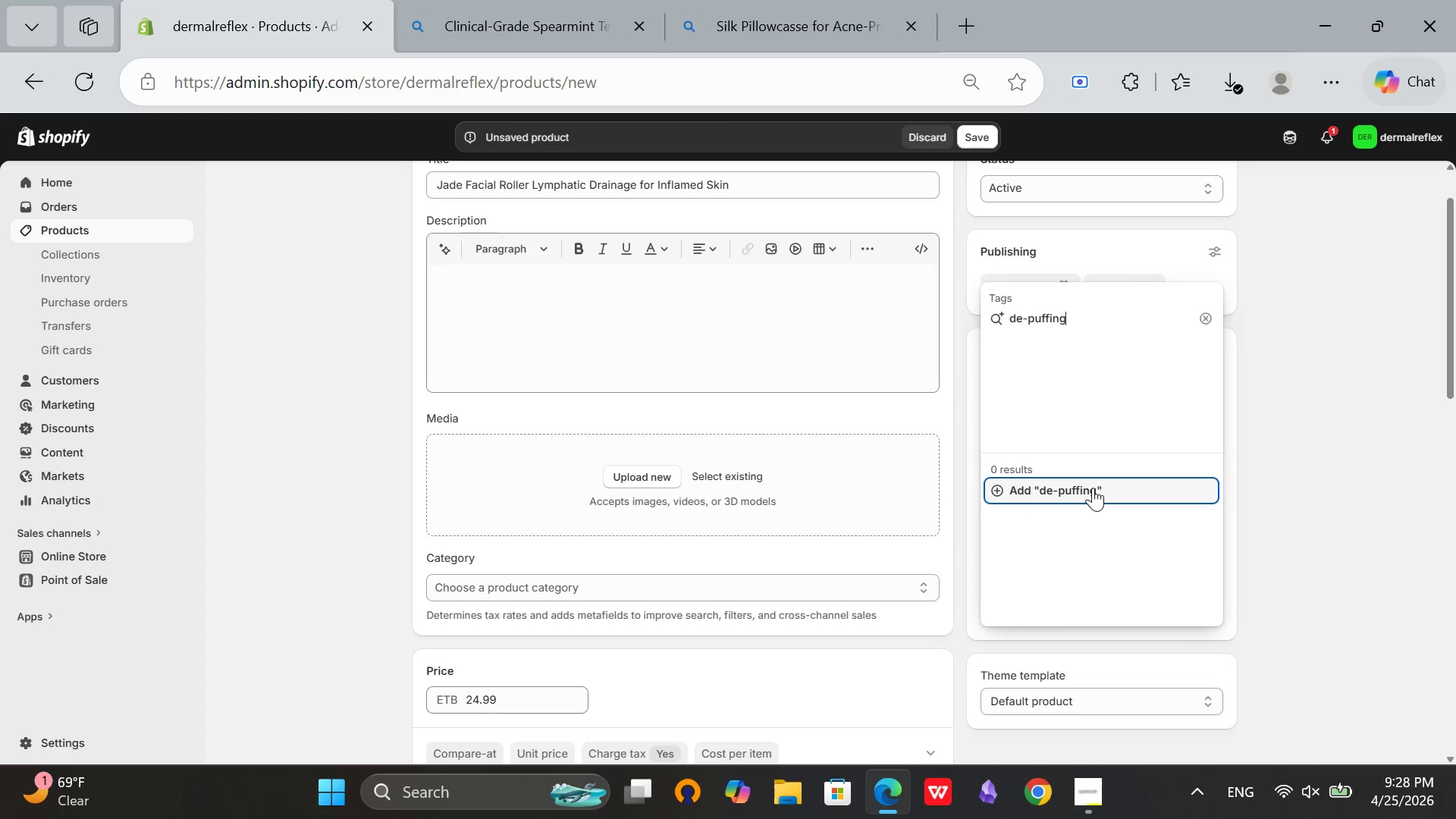 
wait(5.62)
 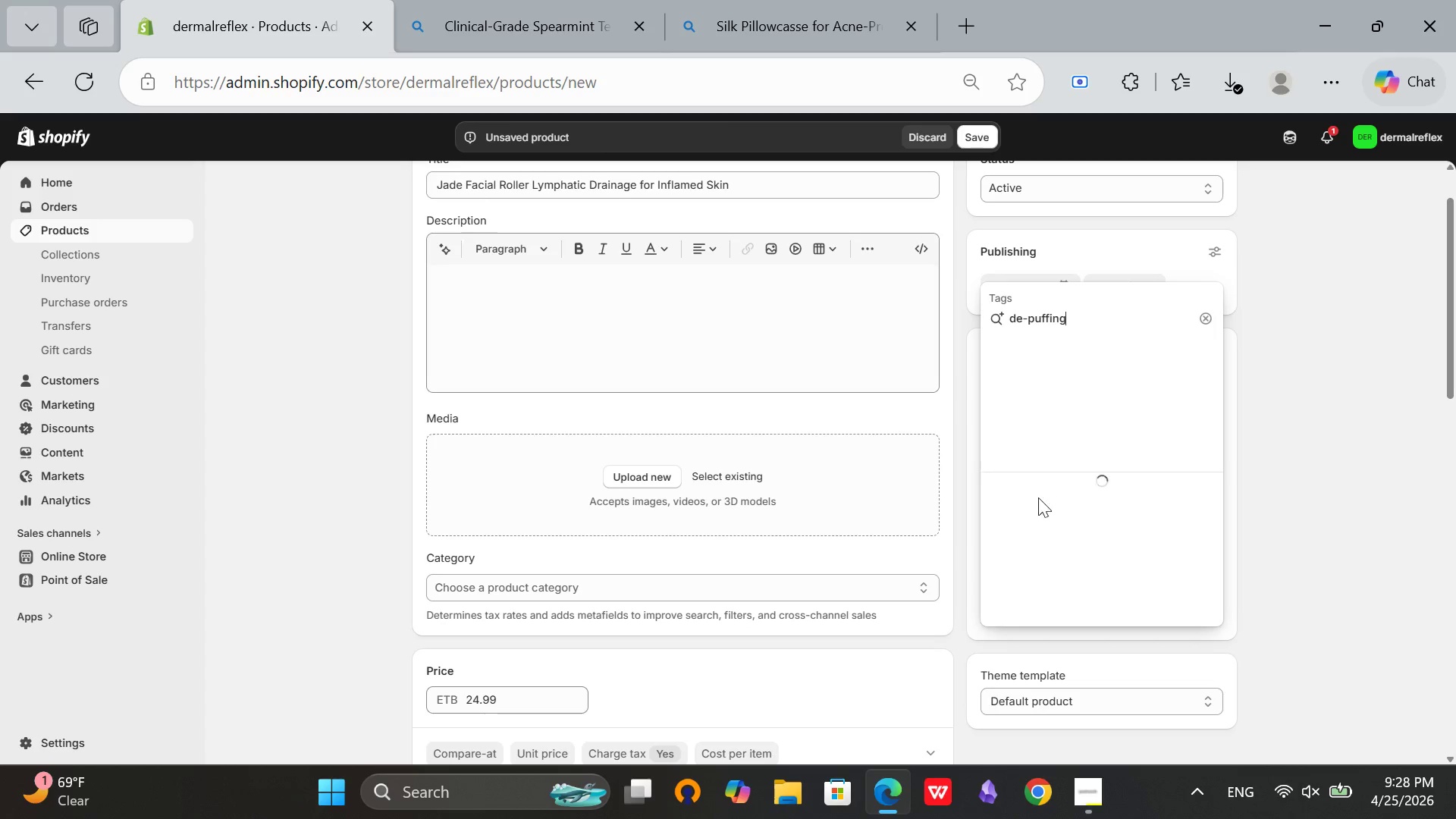 
left_click([1100, 493])
 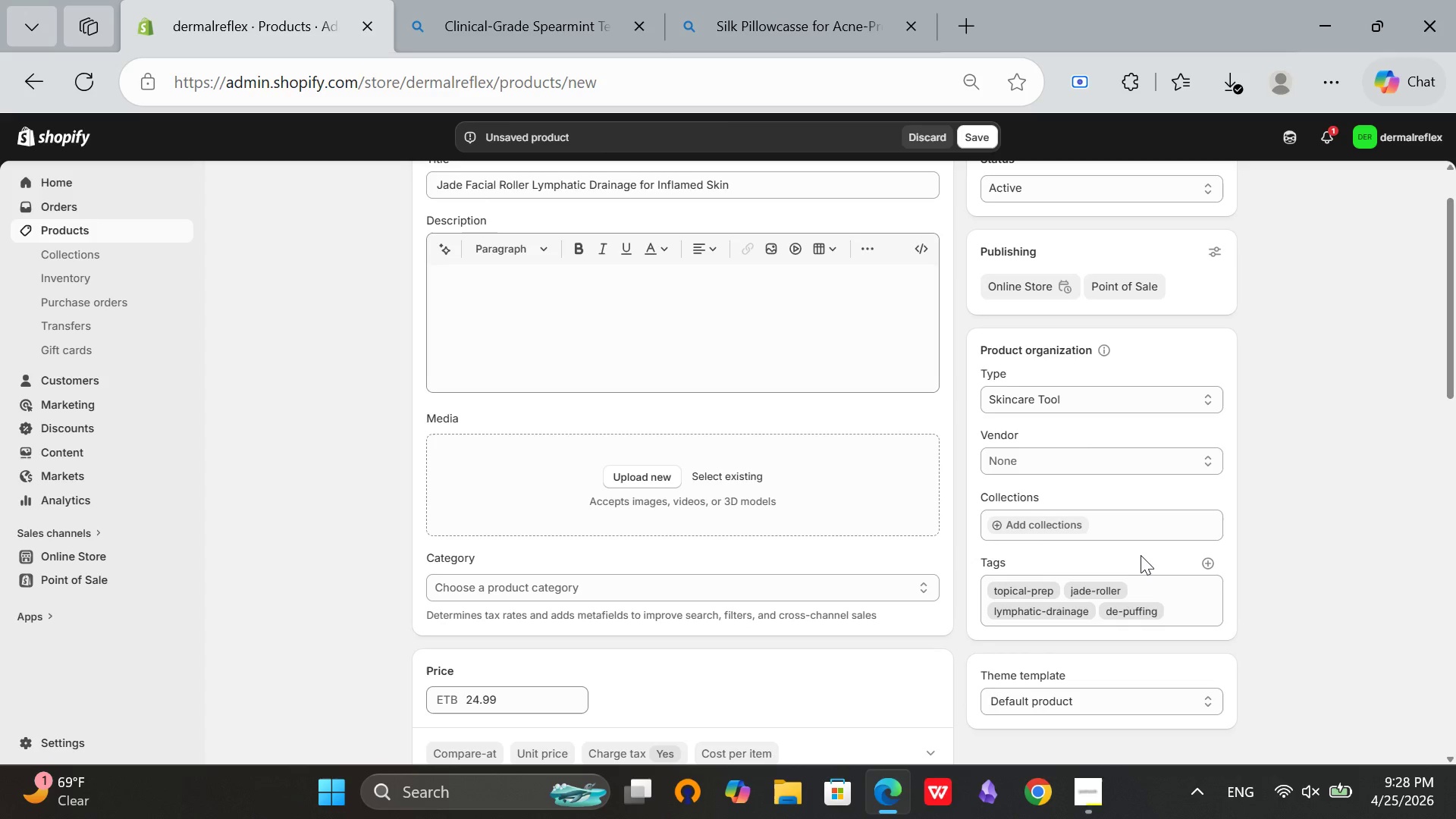 
scroll: coordinate [1135, 556], scroll_direction: up, amount: 1.0
 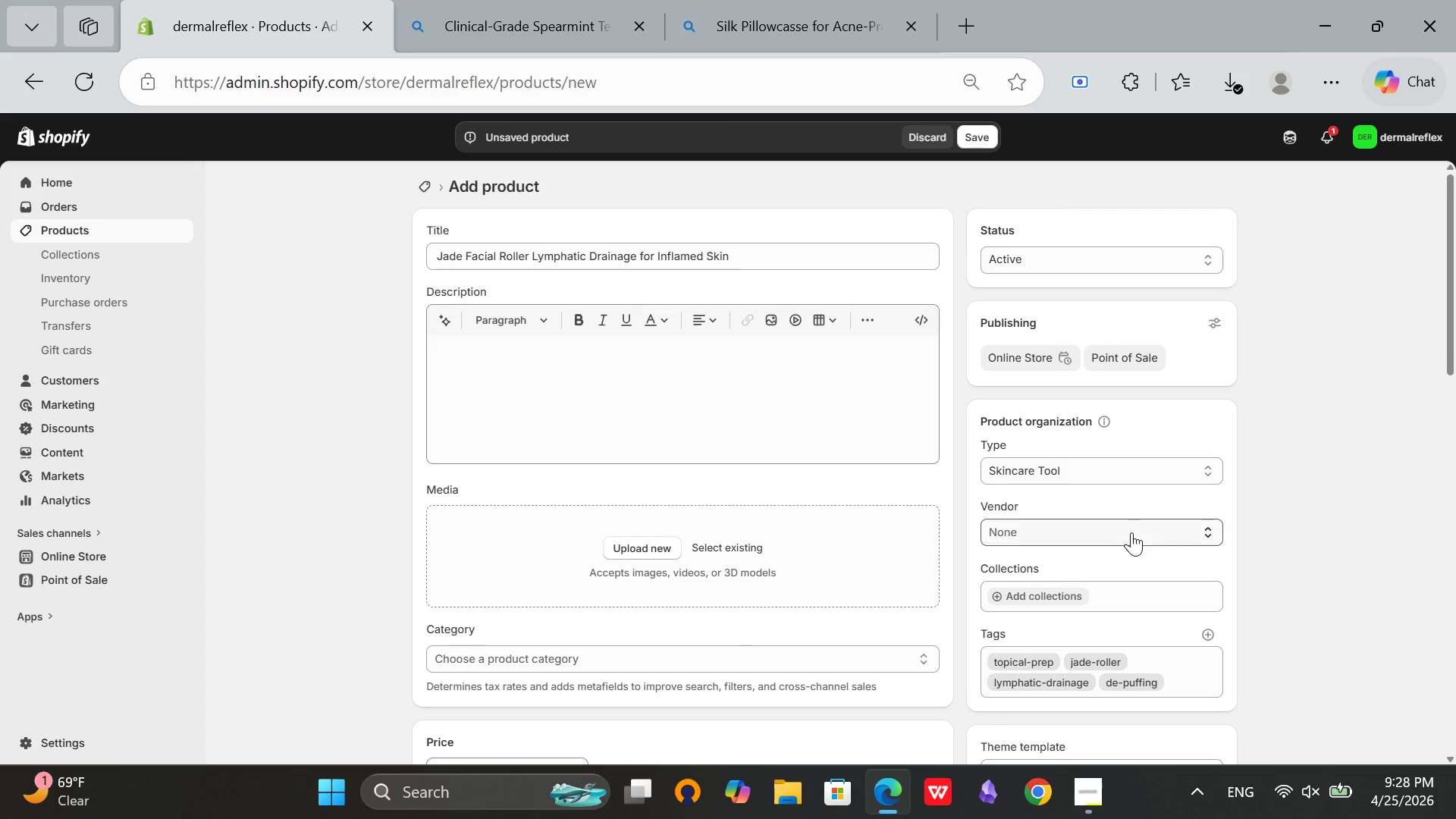 
left_click([1131, 532])
 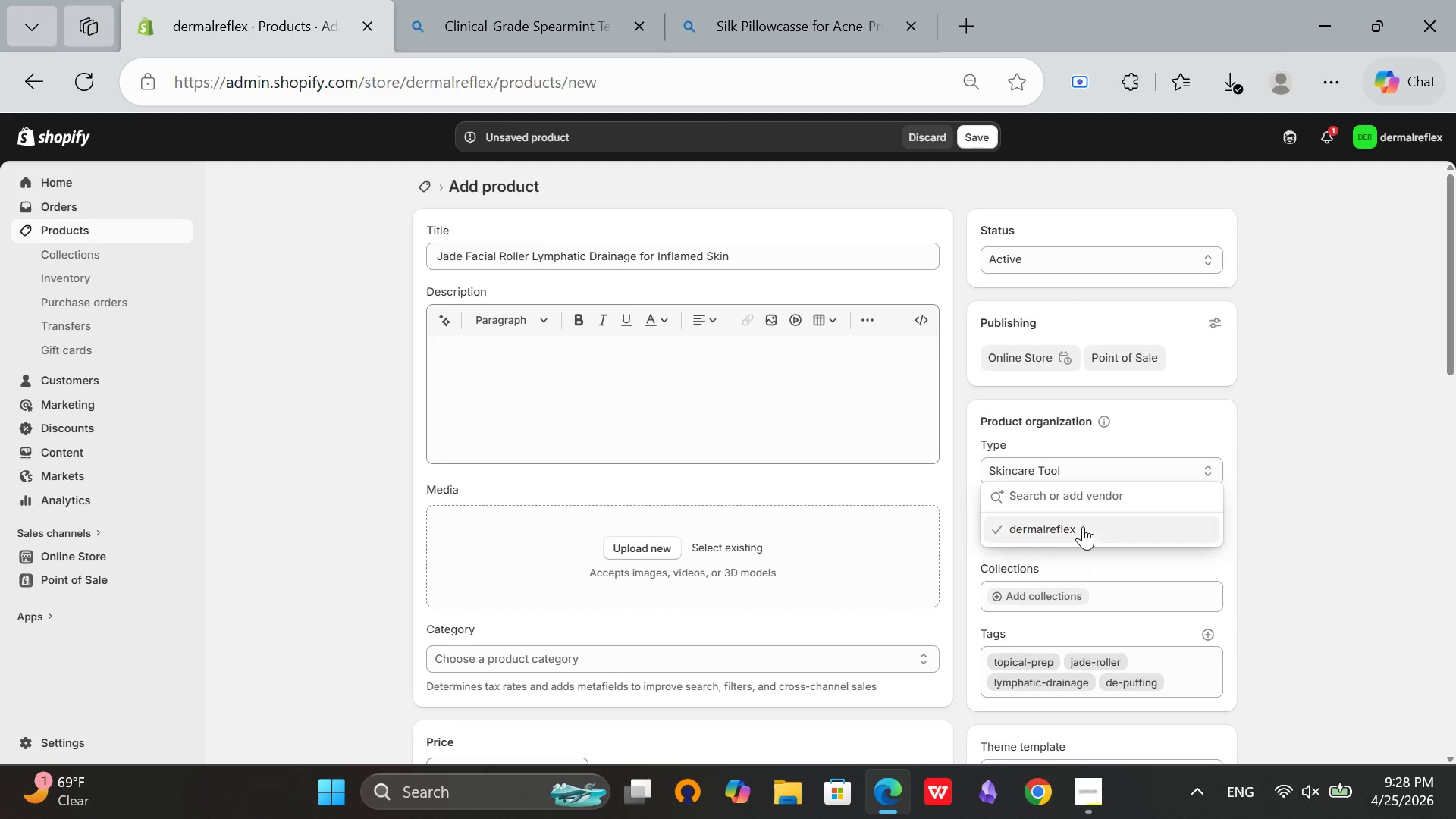 
left_click([1083, 526])
 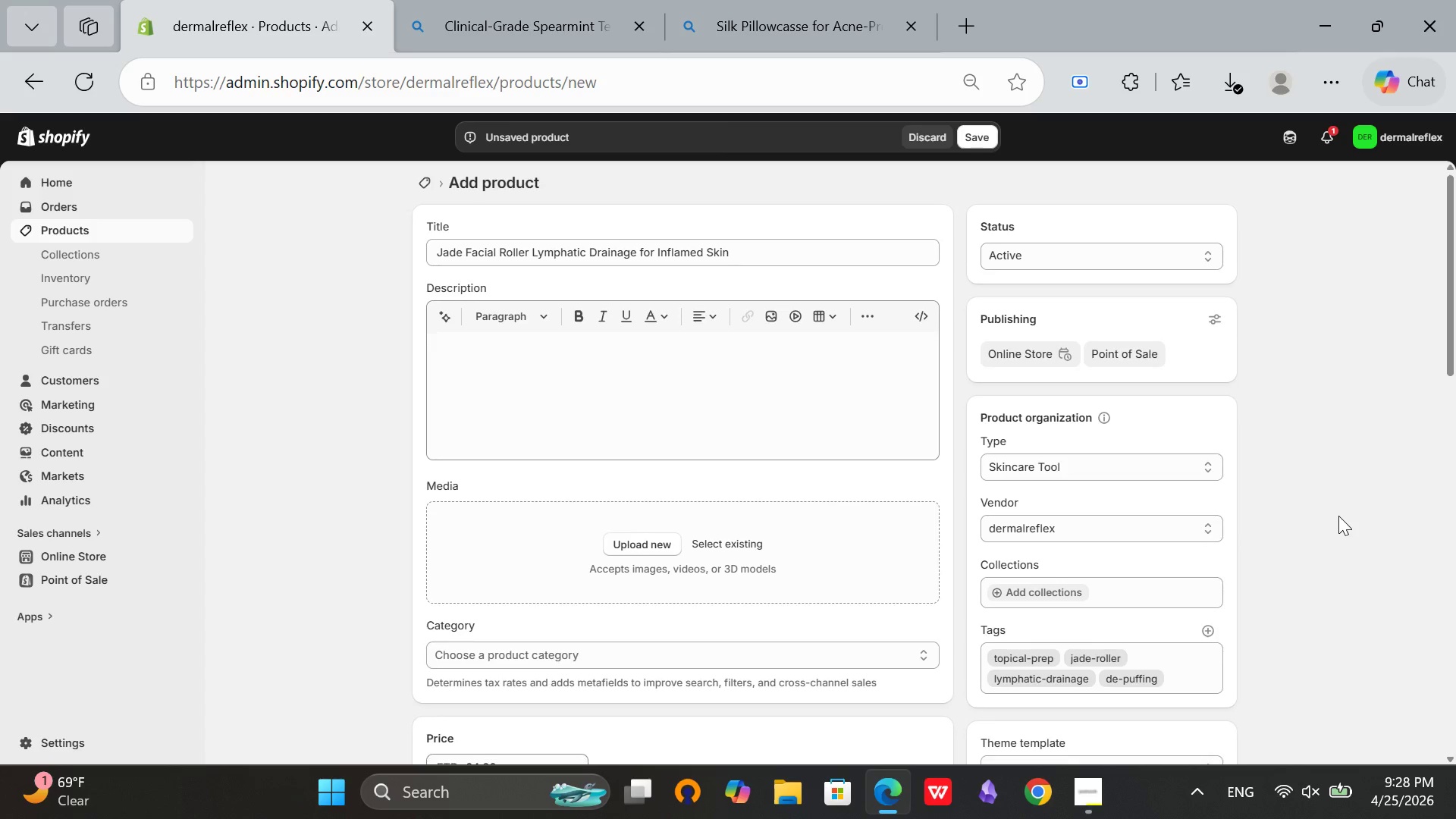 
scroll: coordinate [1338, 516], scroll_direction: down, amount: 2.0
 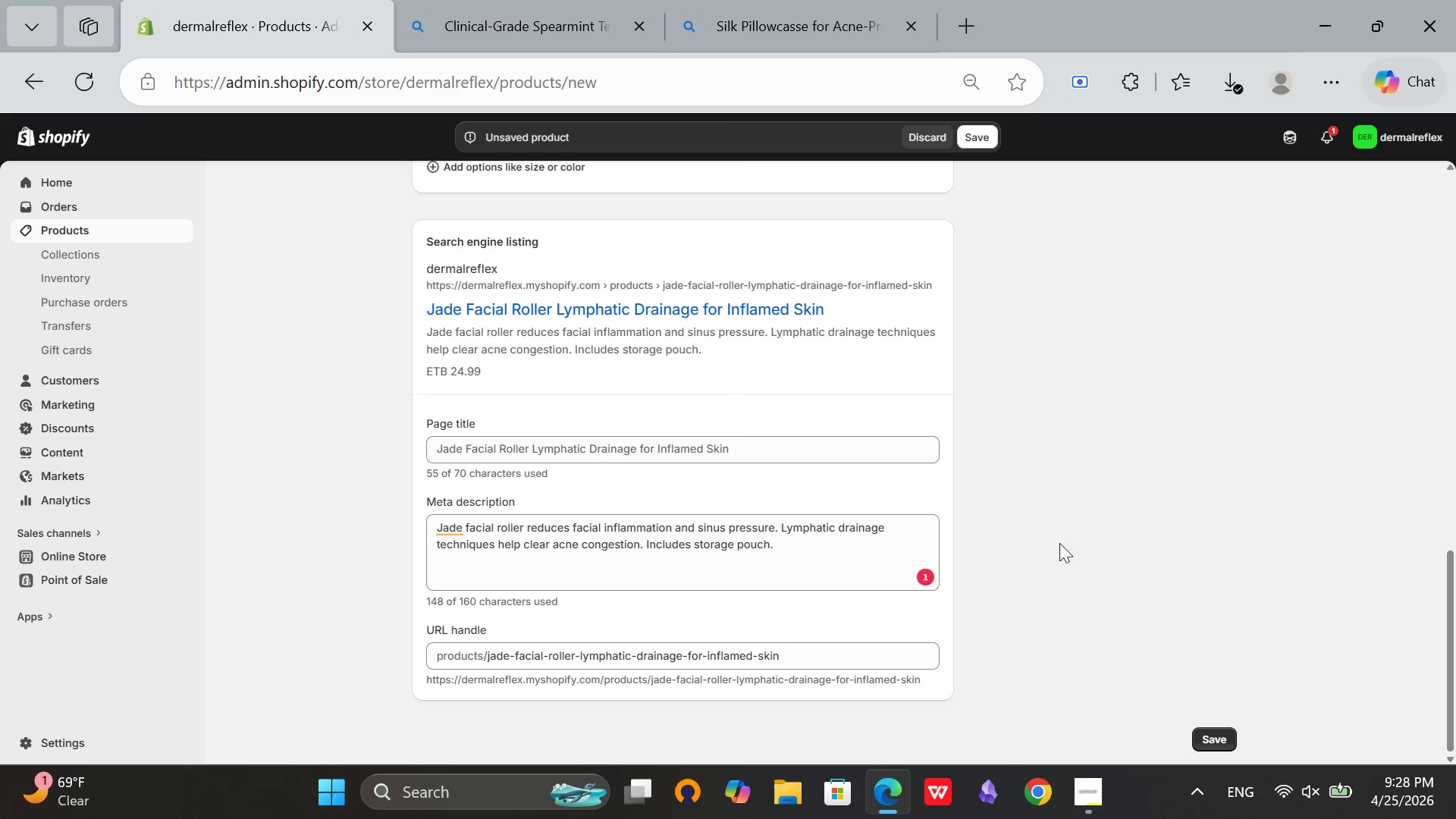 
scroll: coordinate [719, 542], scroll_direction: up, amount: 13.0
 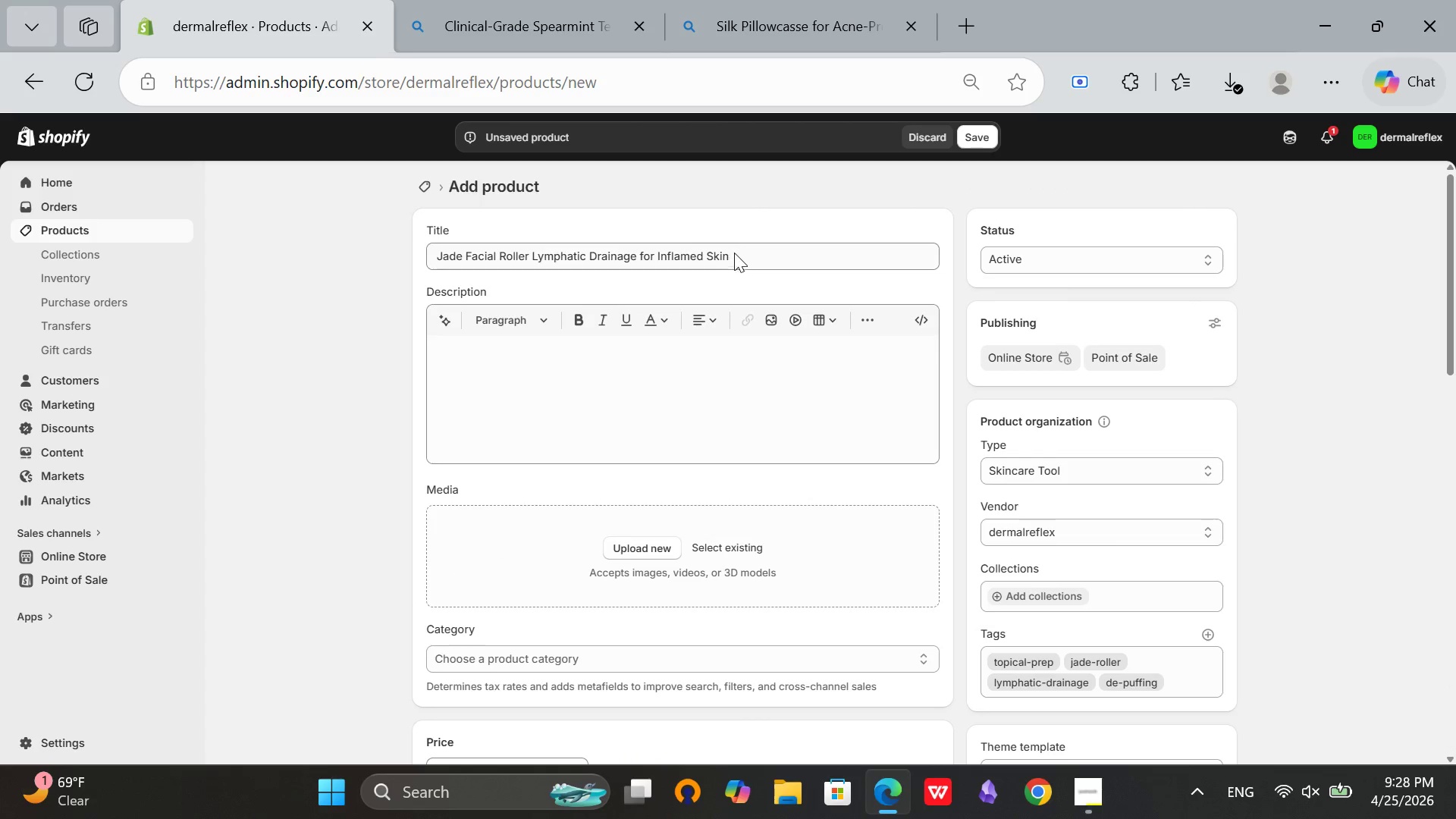 
left_click_drag(start_coordinate=[734, 253], to_coordinate=[333, 260])
 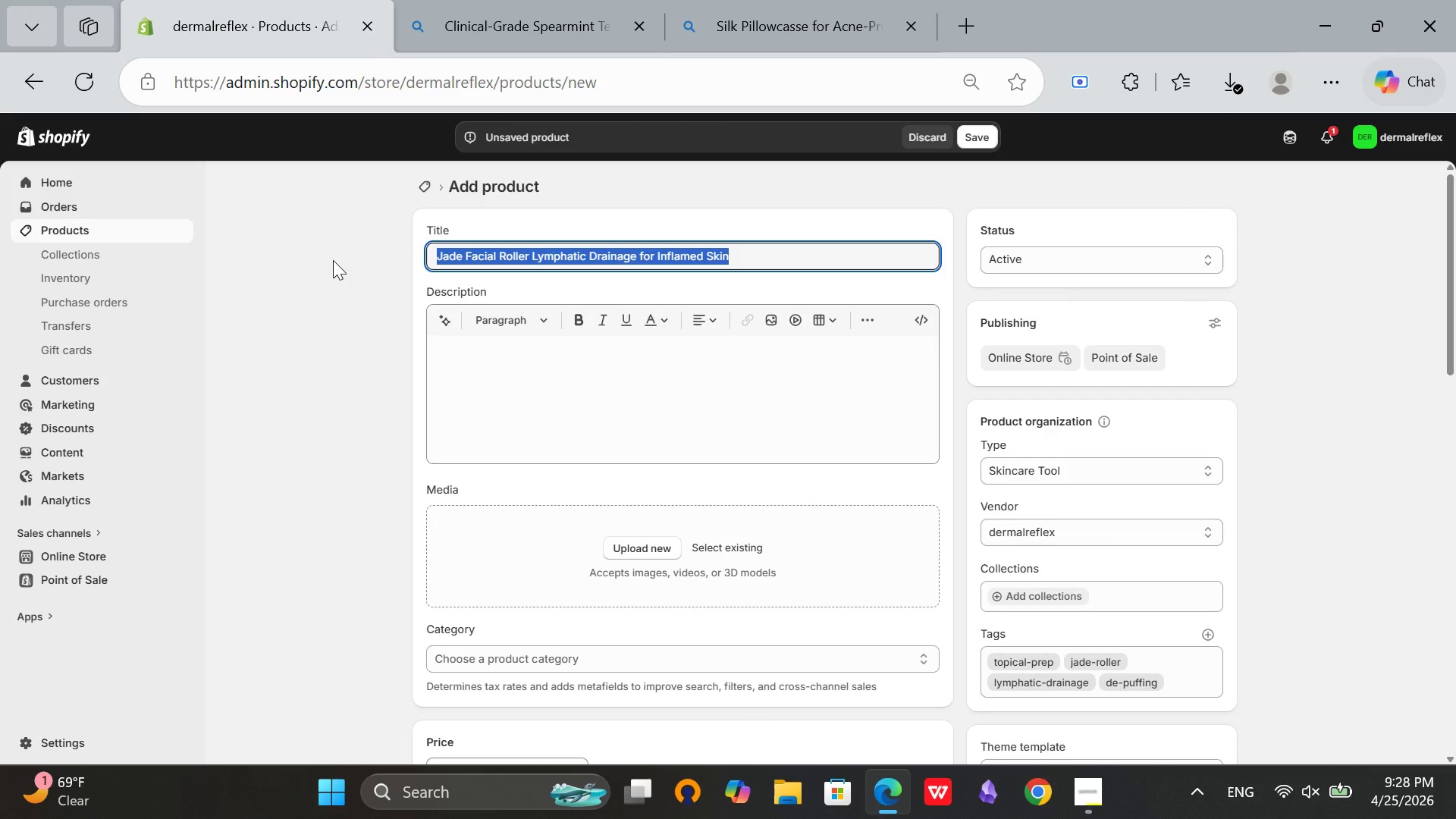 
key(Control+C)
 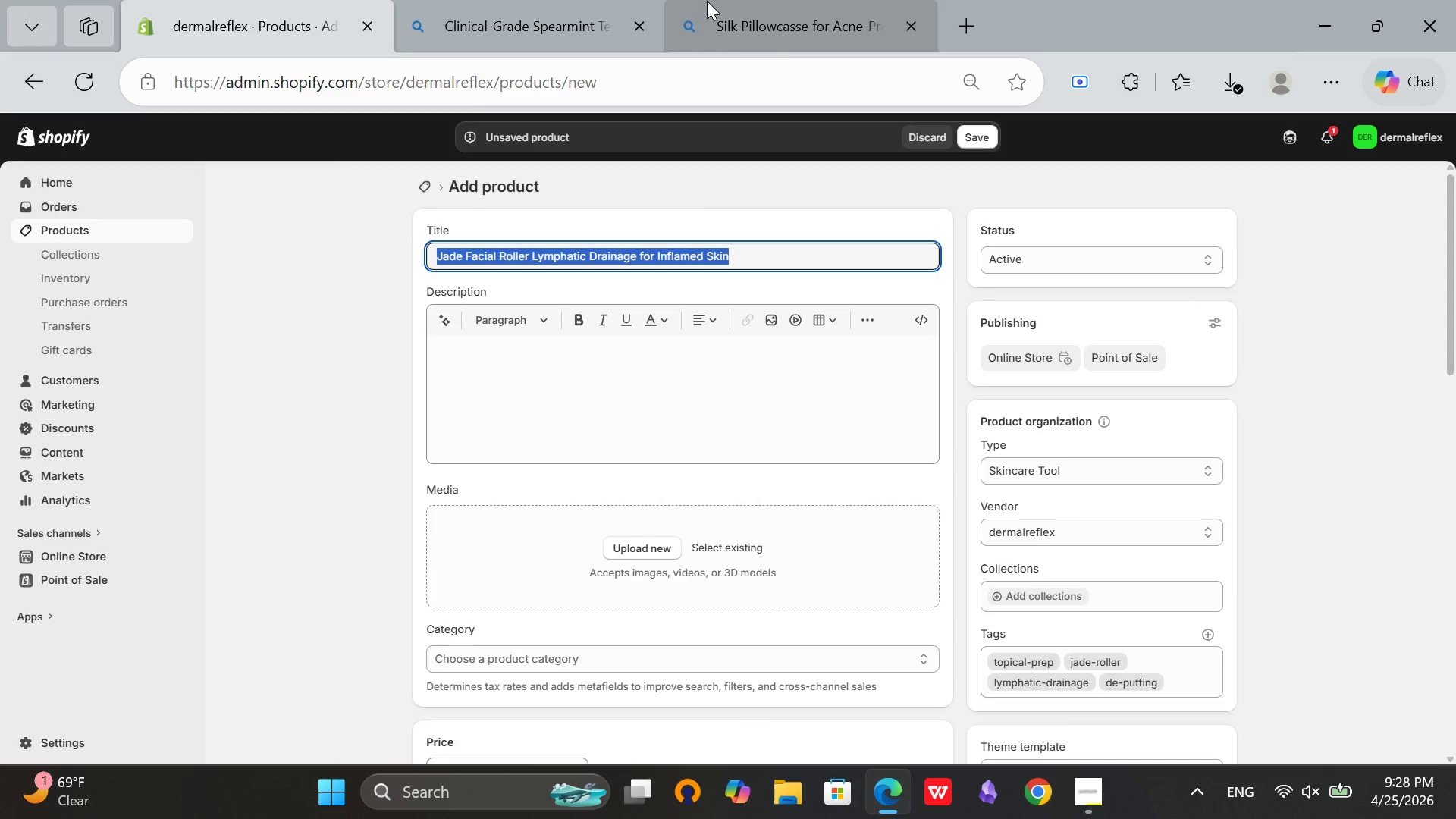 
left_click([707, 1])
 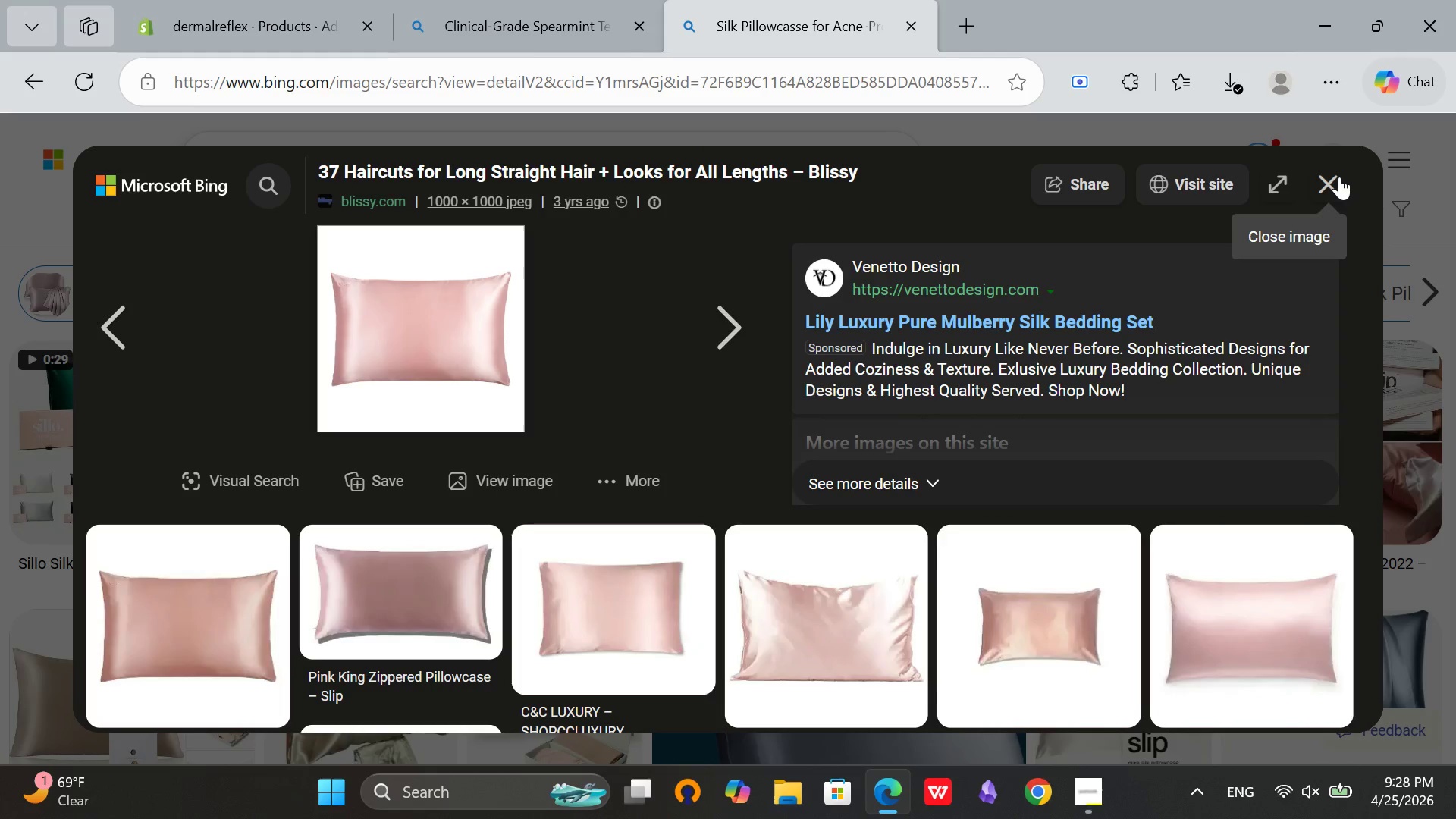 
left_click([1339, 177])
 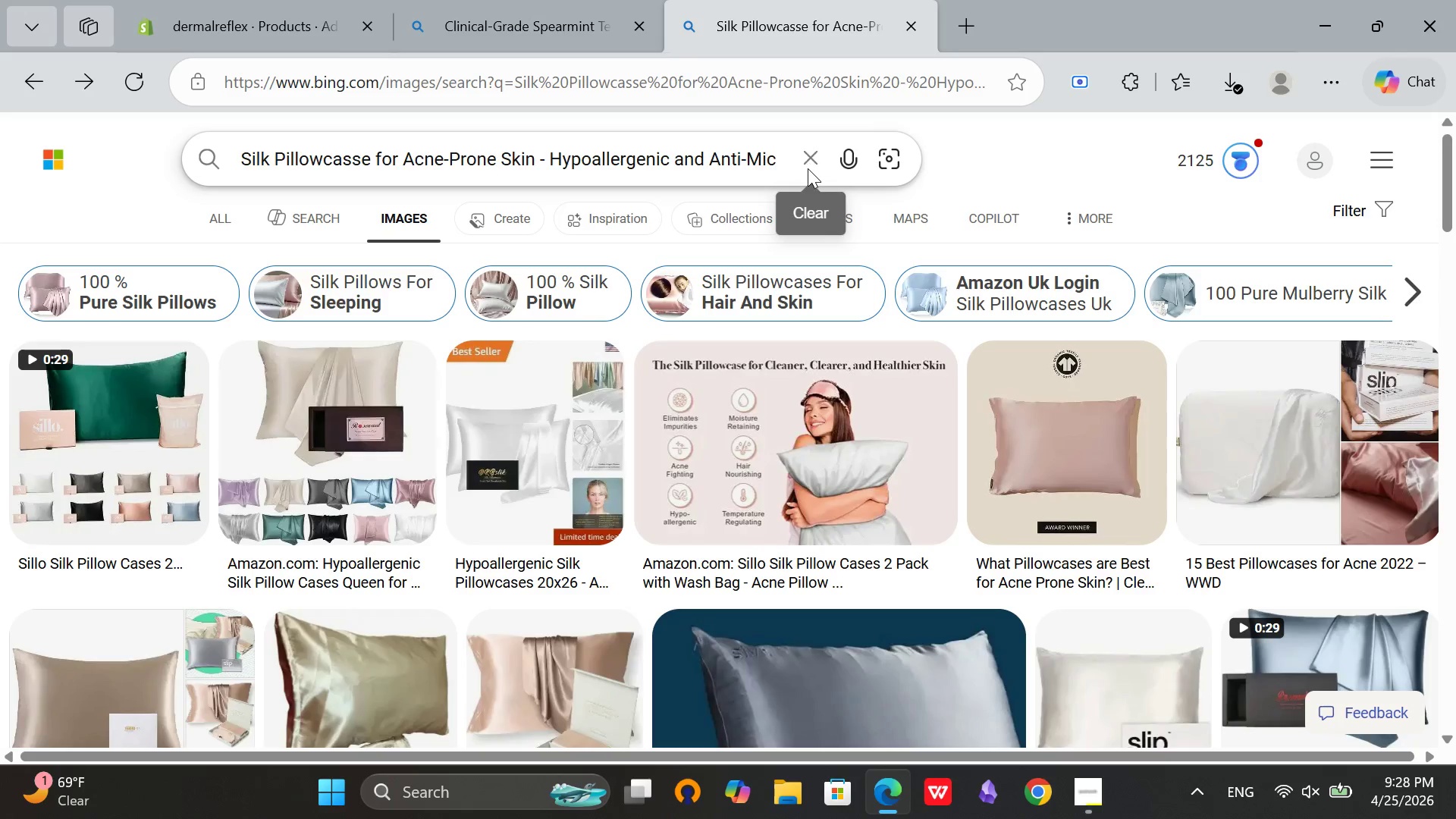 
left_click([808, 168])
 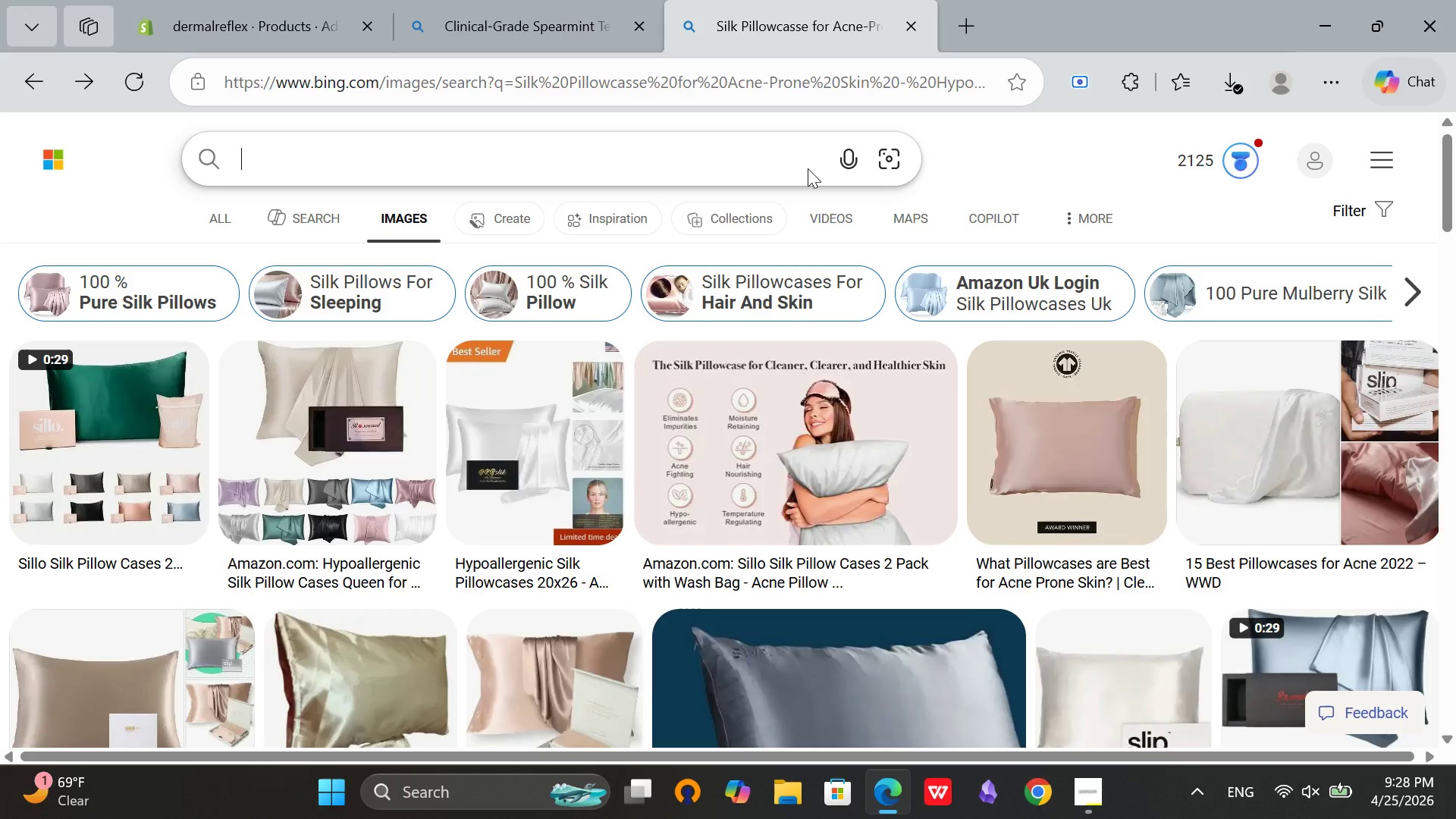 
key(Control+V)
 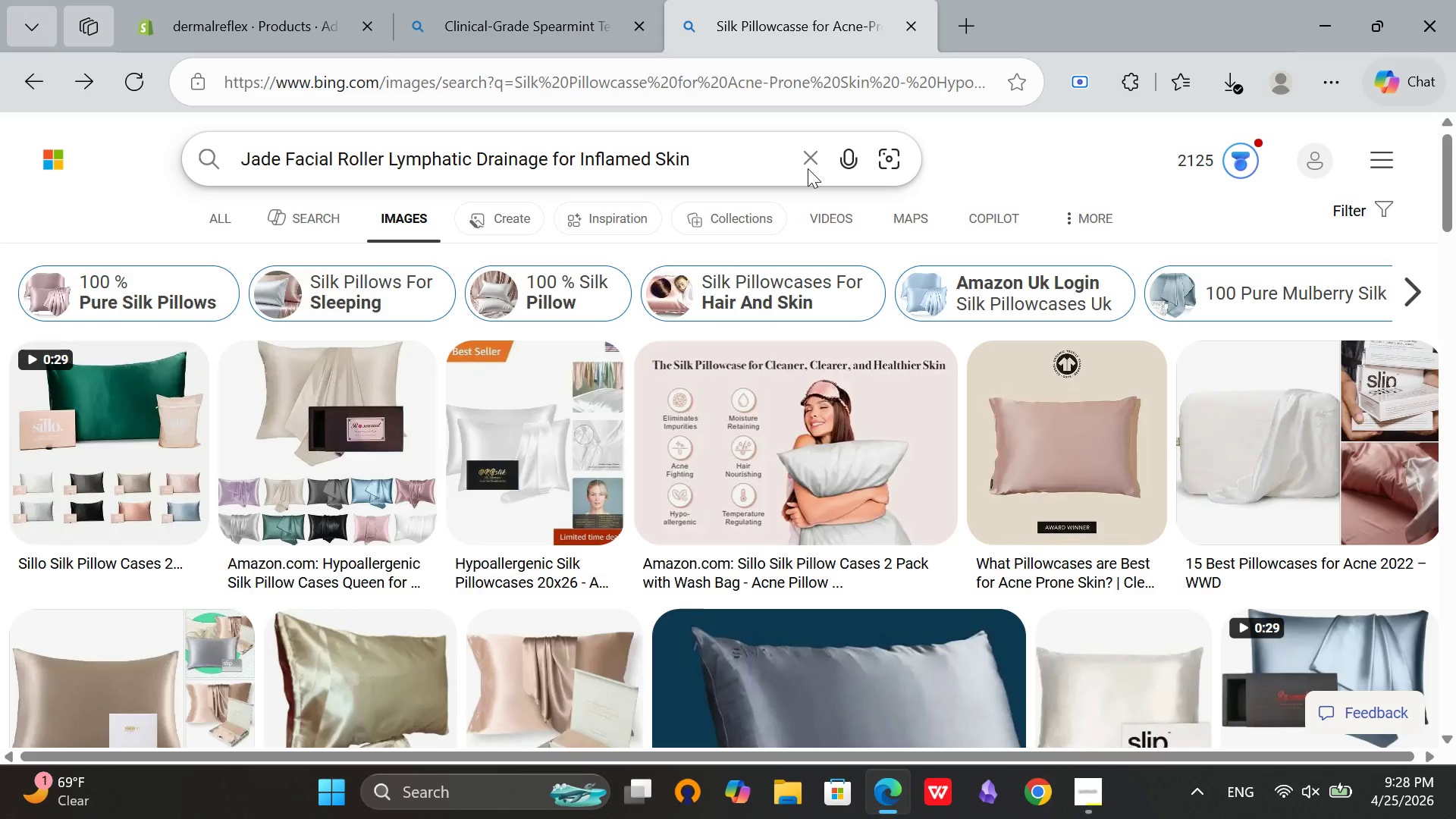 
key(Enter)
 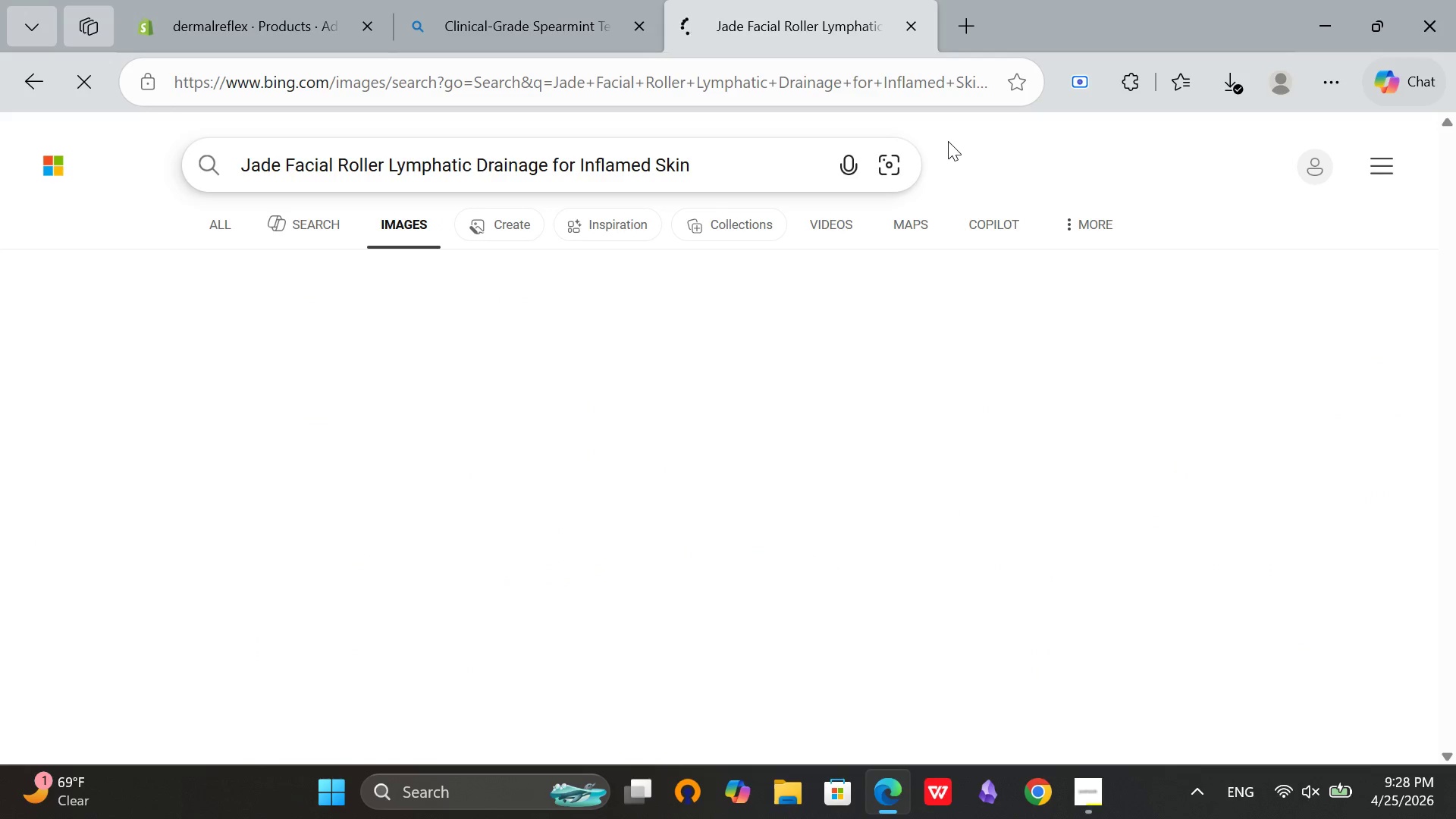 
wait(11.56)
 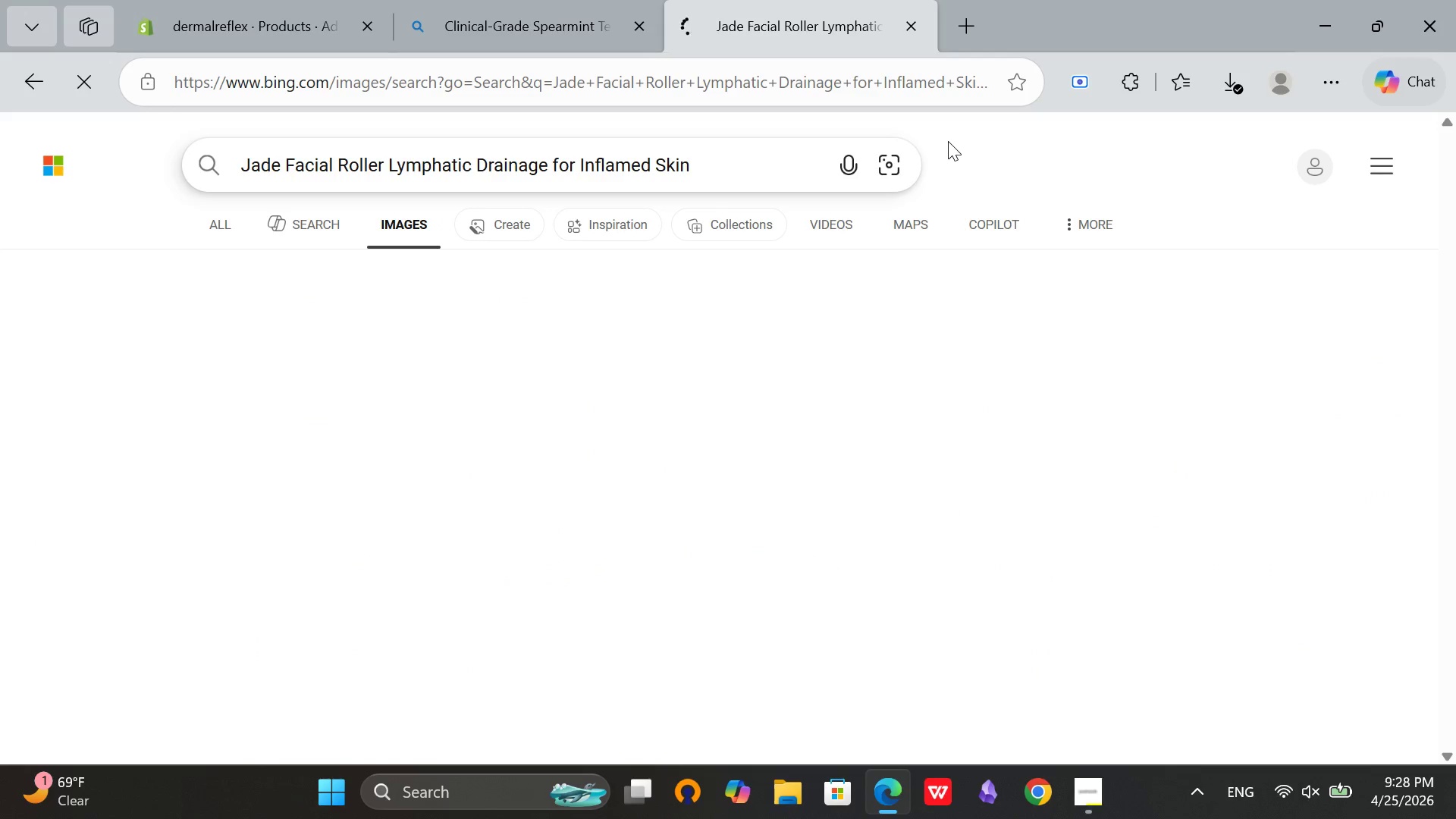 
scroll: coordinate [1012, 193], scroll_direction: down, amount: 2.0
 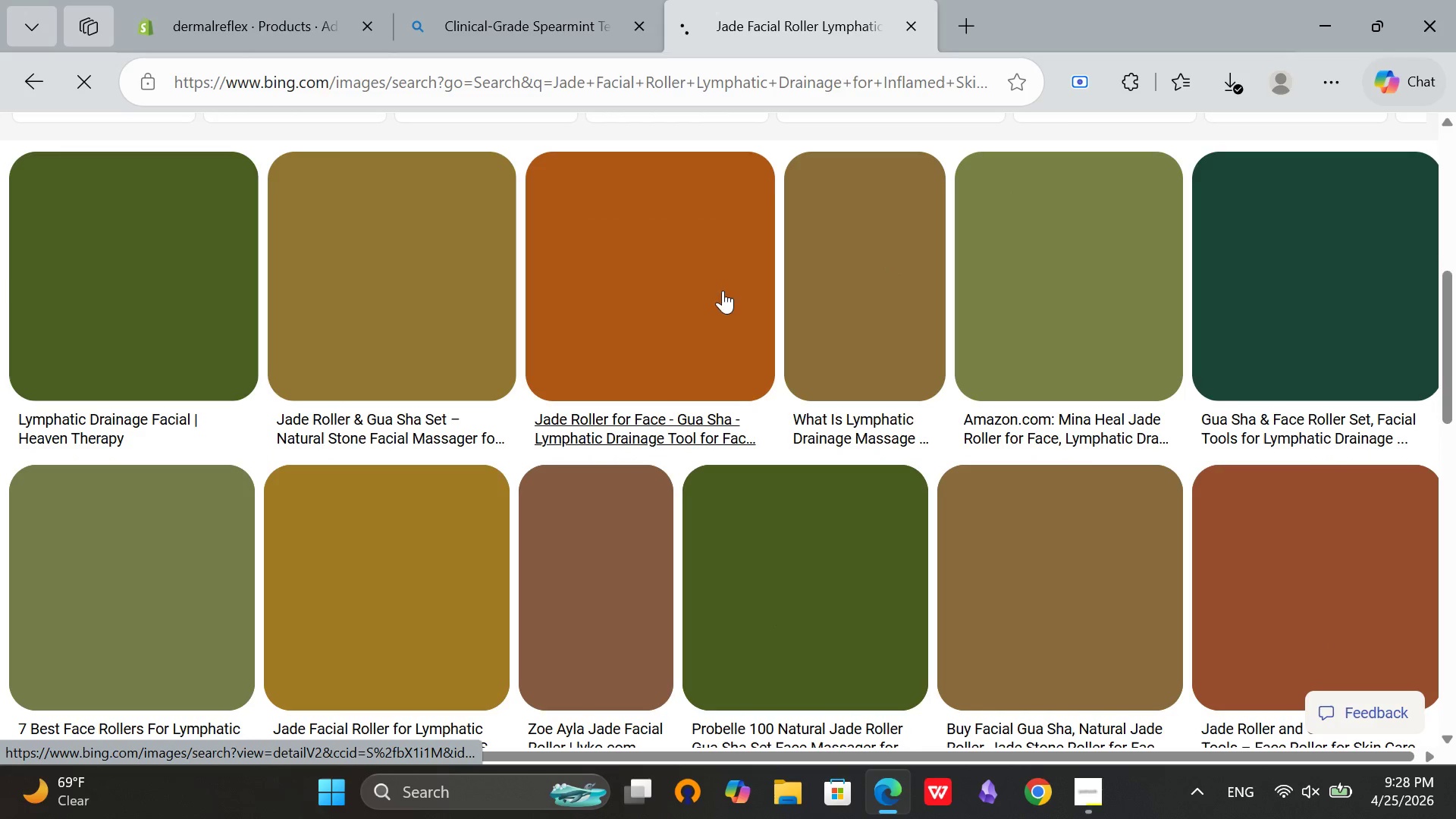 
scroll: coordinate [590, 310], scroll_direction: up, amount: 9.0
 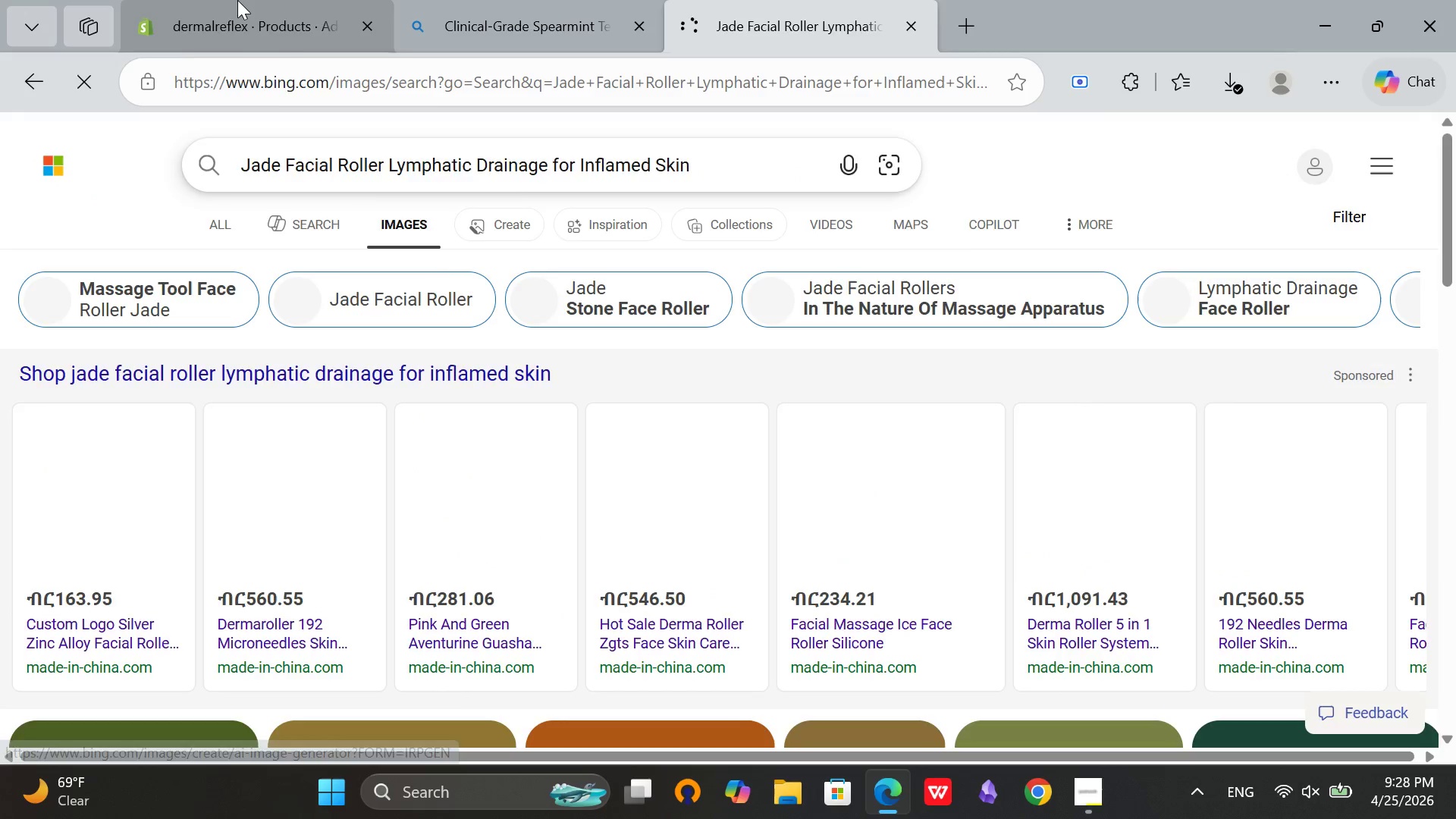 
left_click([237, 0])
 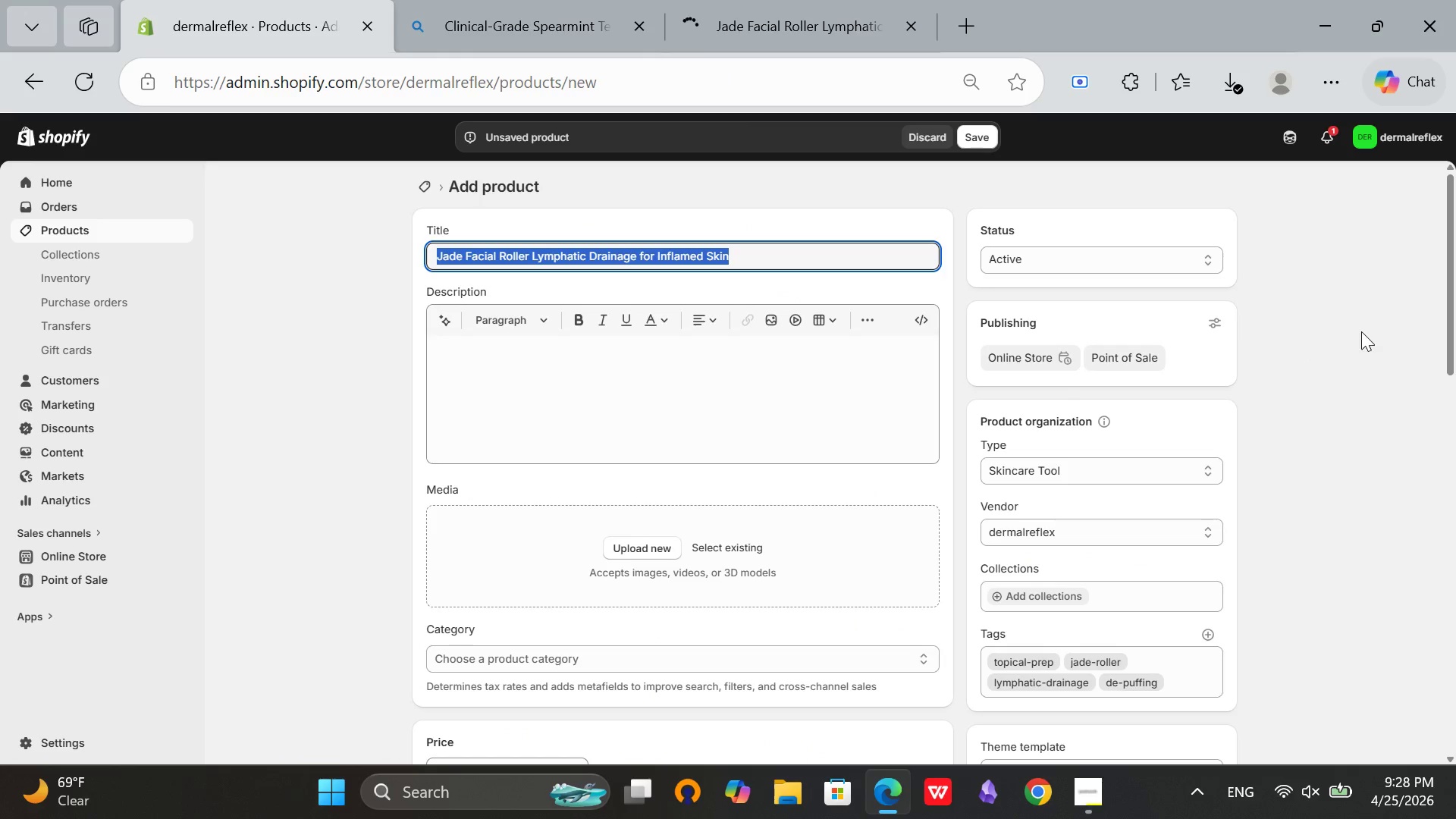 
left_click([1362, 332])
 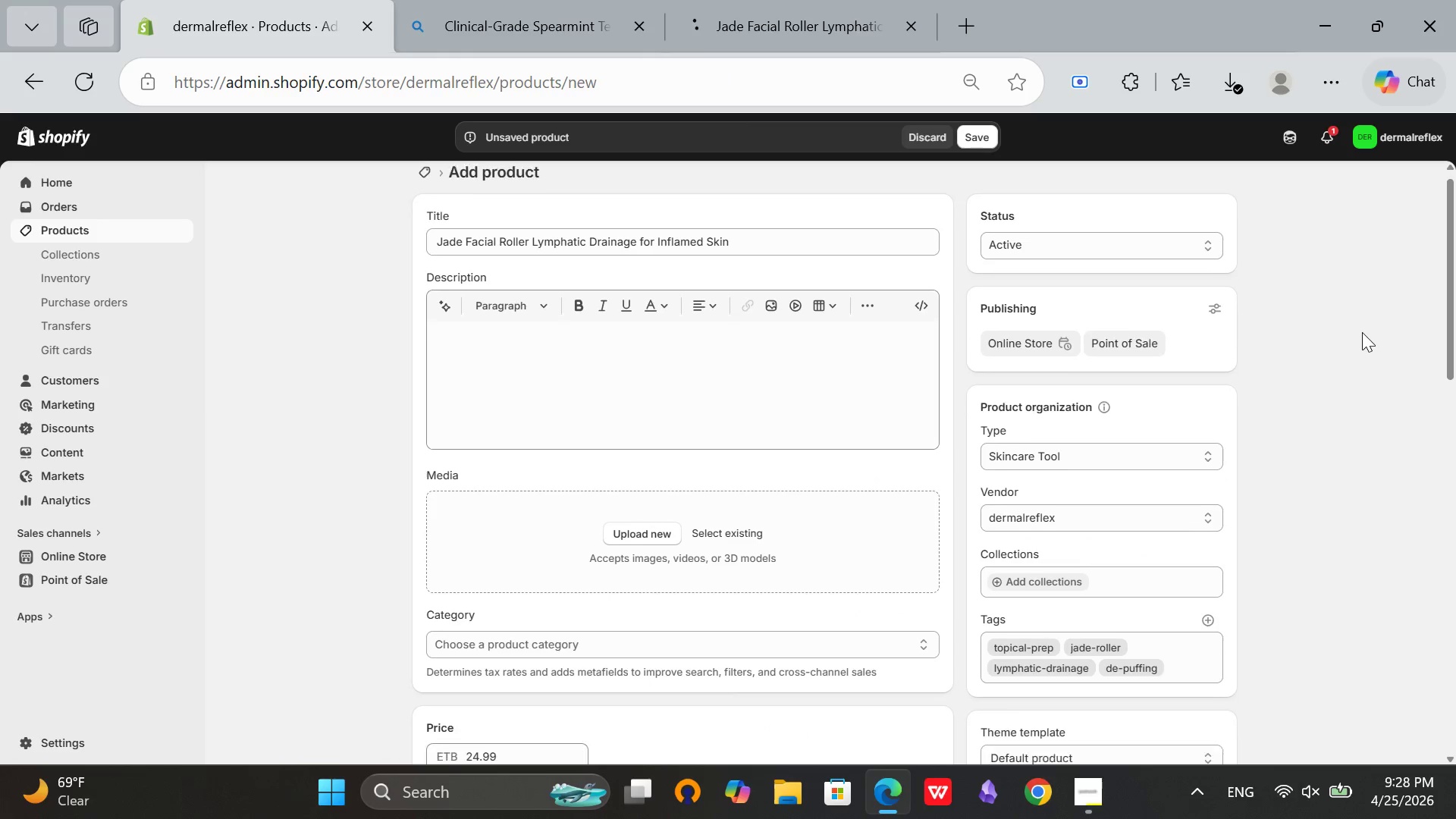 
scroll: coordinate [1362, 332], scroll_direction: down, amount: 3.0
 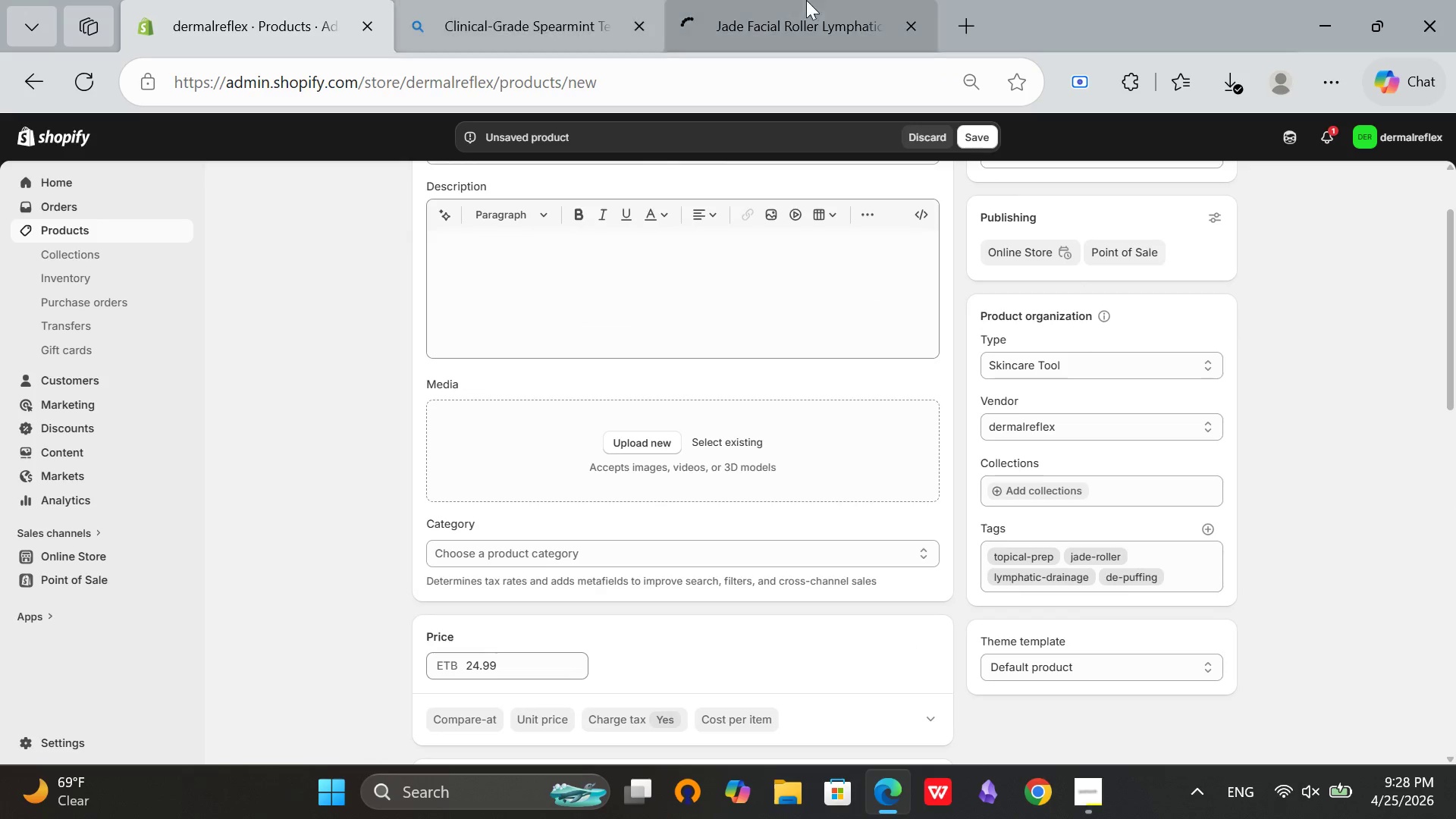 
left_click([857, 0])
 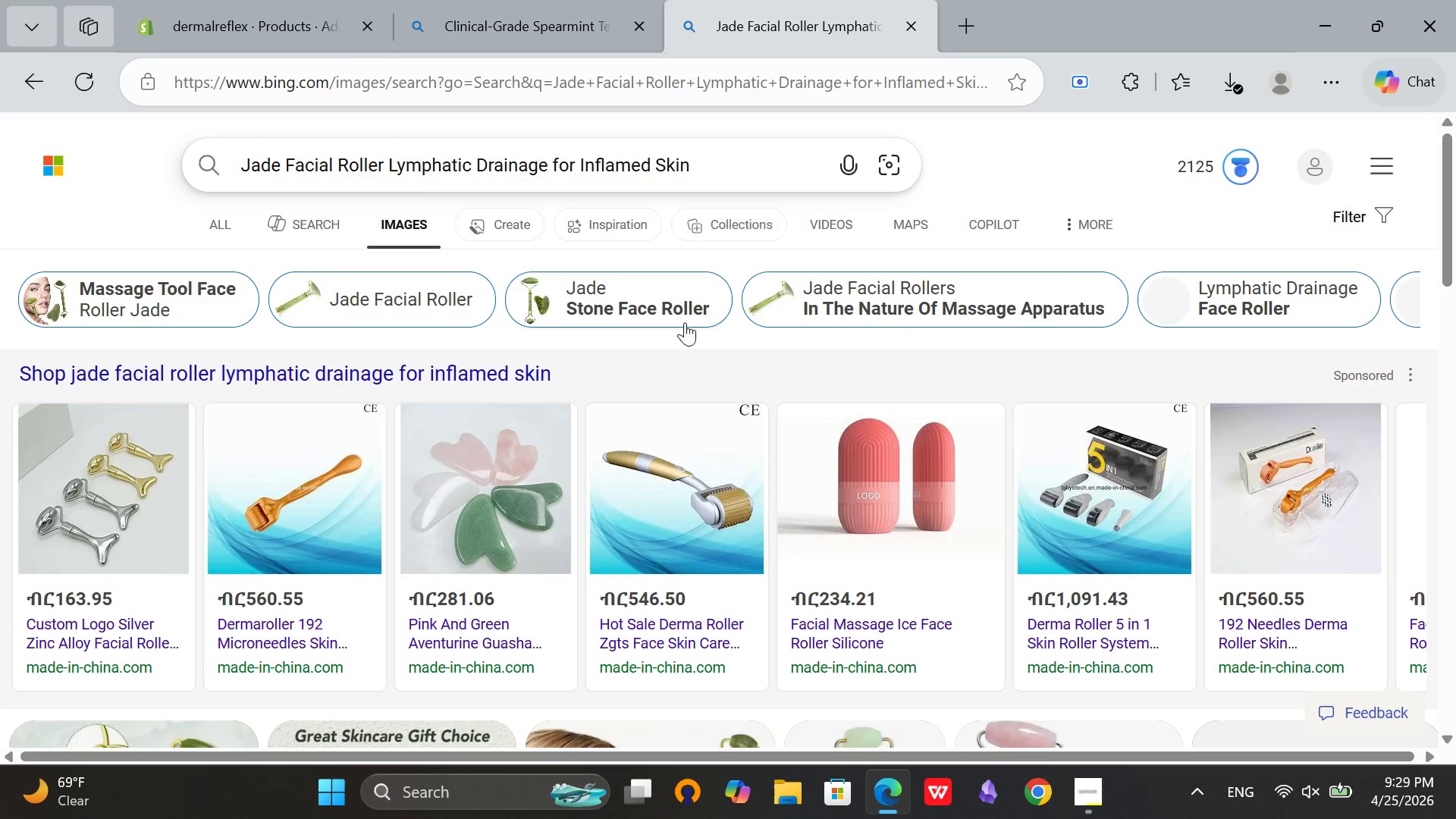 
scroll: coordinate [684, 324], scroll_direction: down, amount: 5.0
 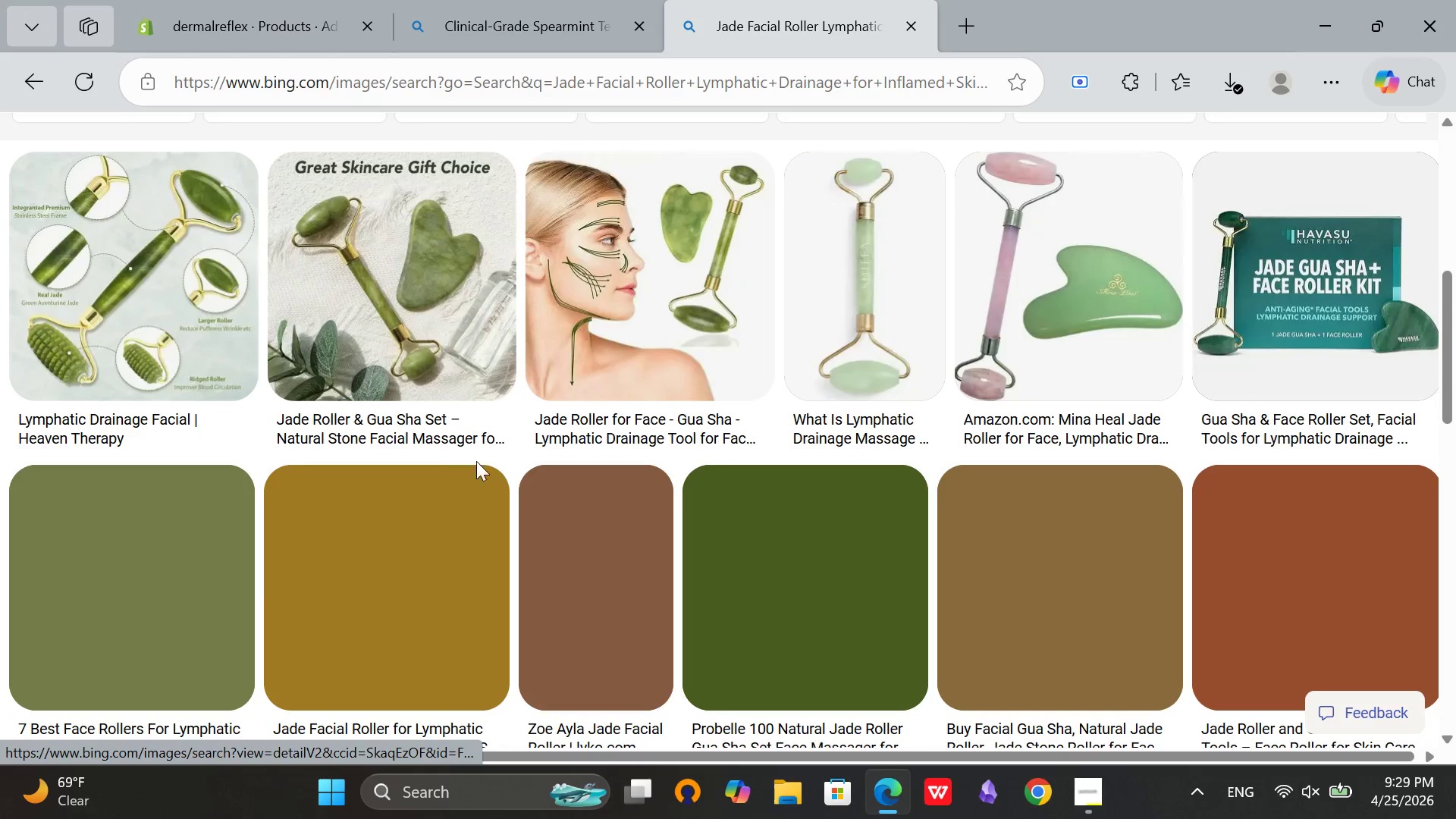 
scroll: coordinate [689, 444], scroll_direction: up, amount: 2.0
 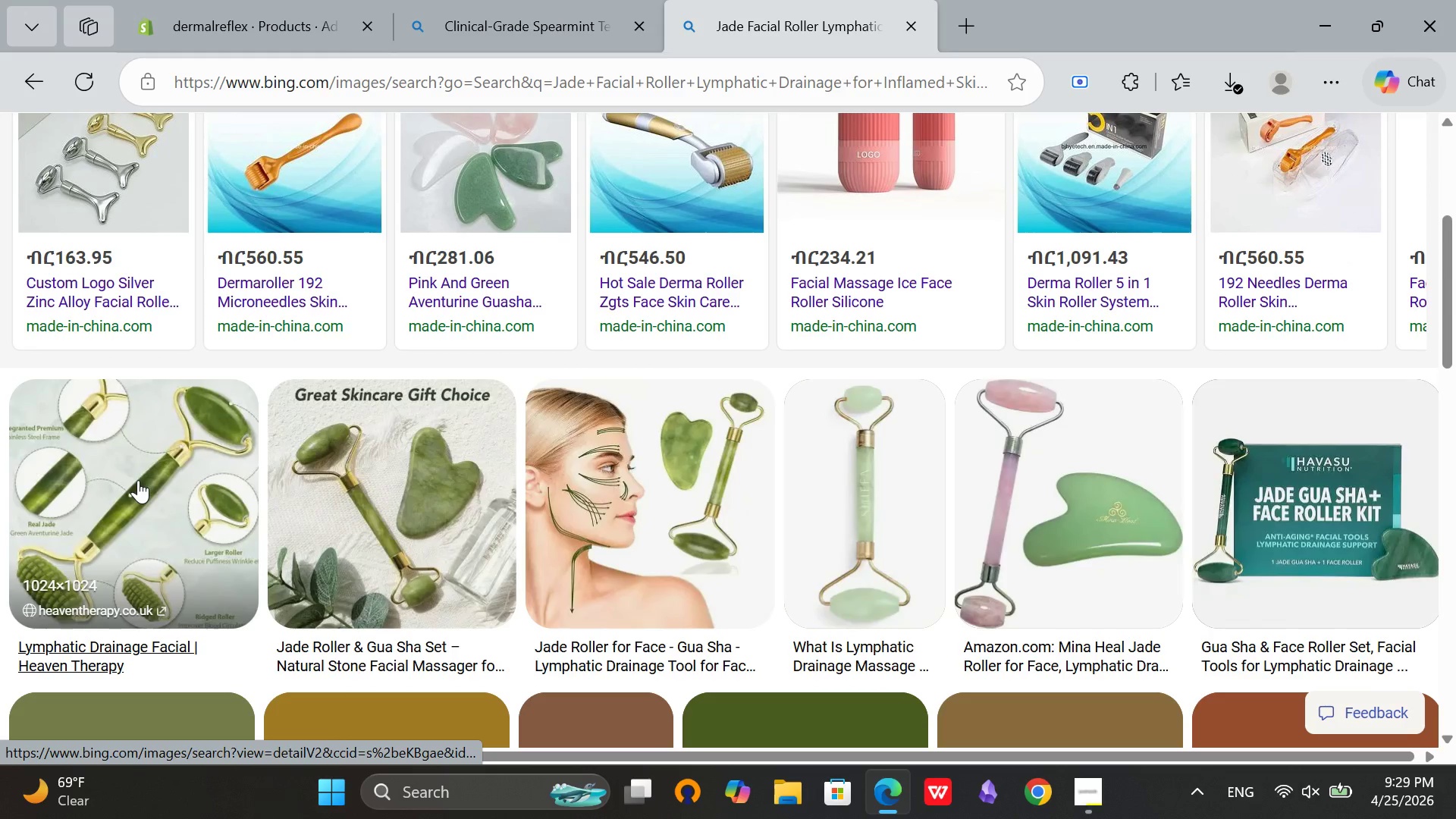 
left_click([137, 479])
 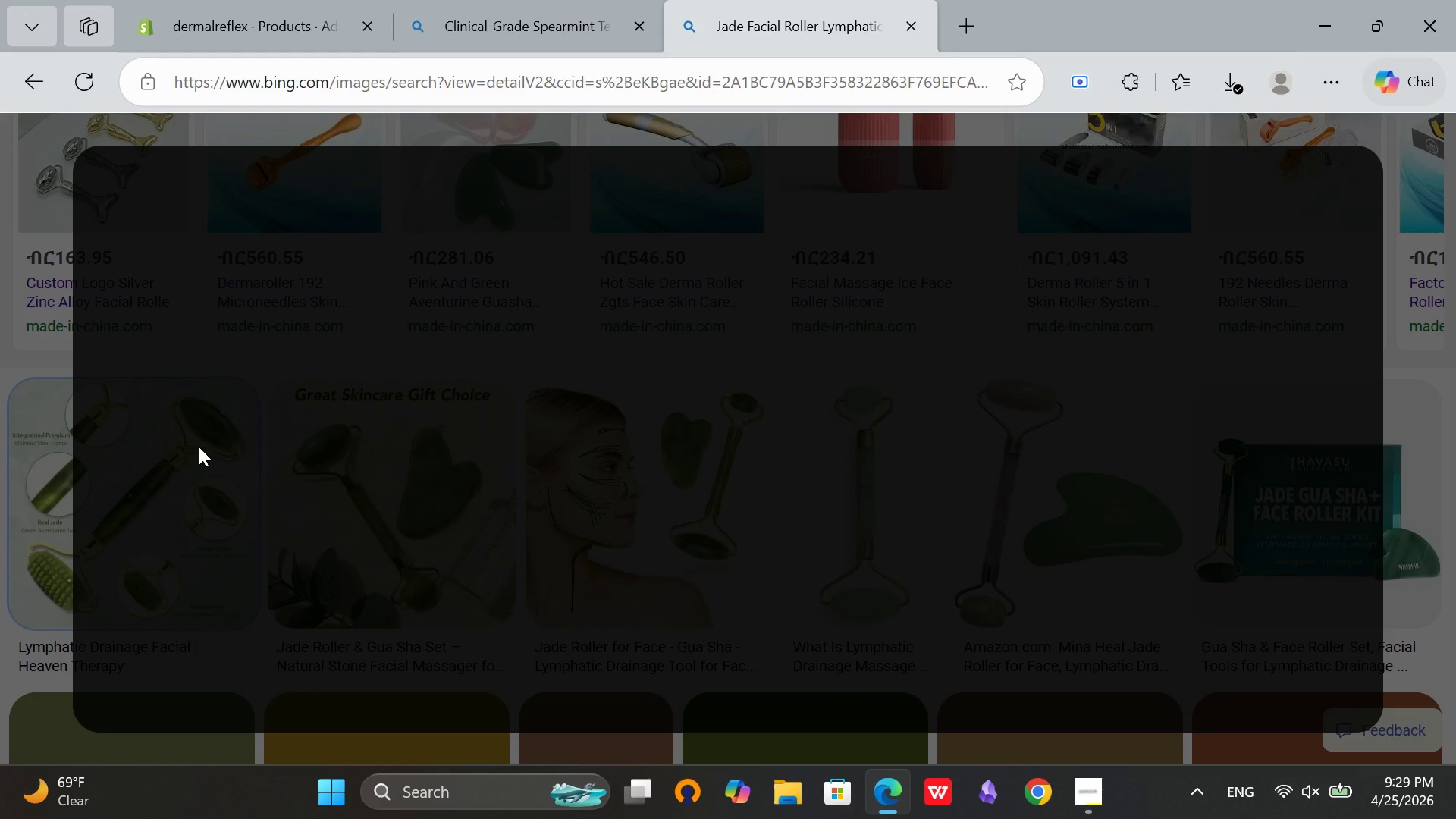 
wait(7.95)
 